 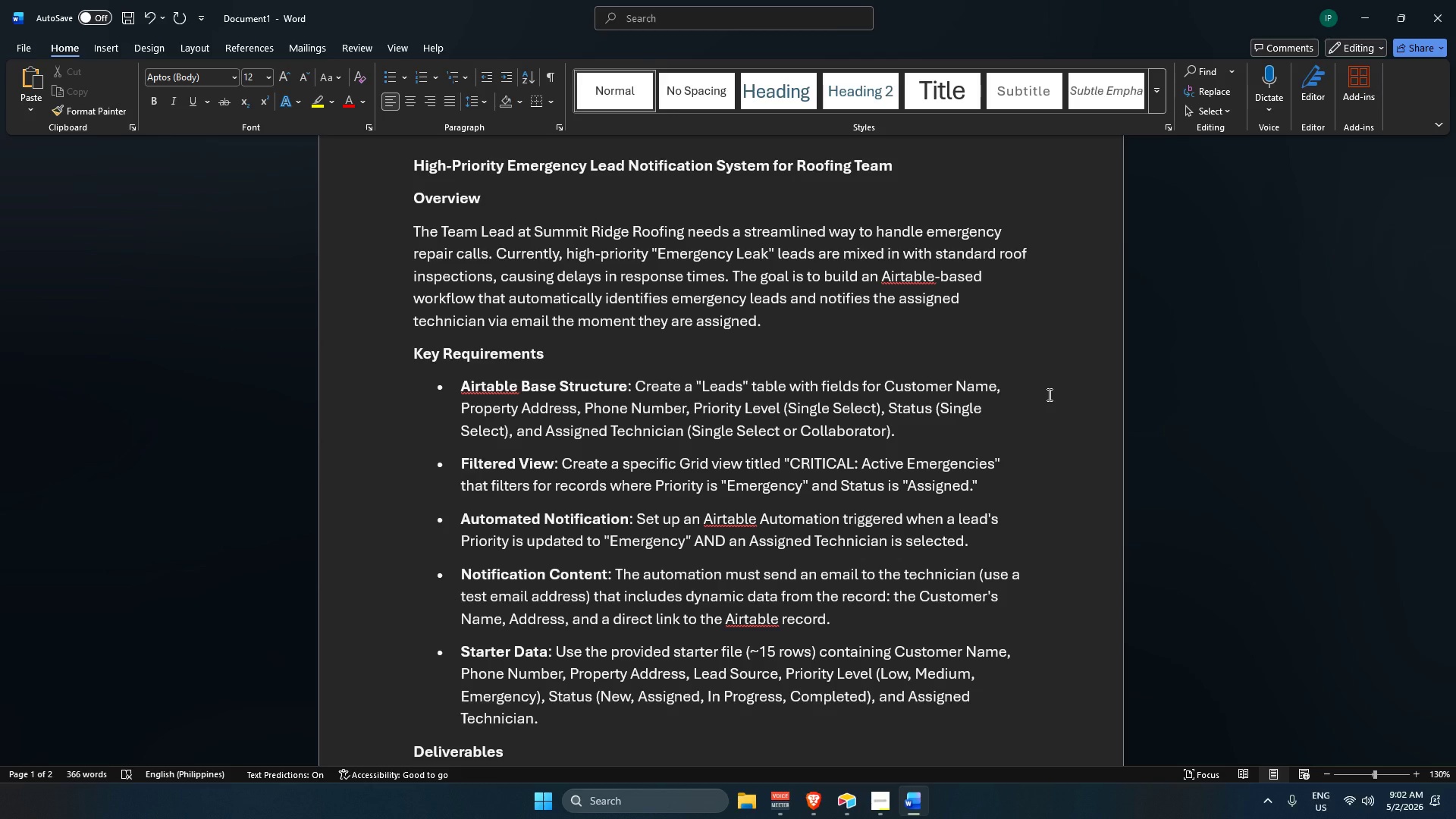 
scroll: coordinate [805, 474], scroll_direction: up, amount: 1.0
 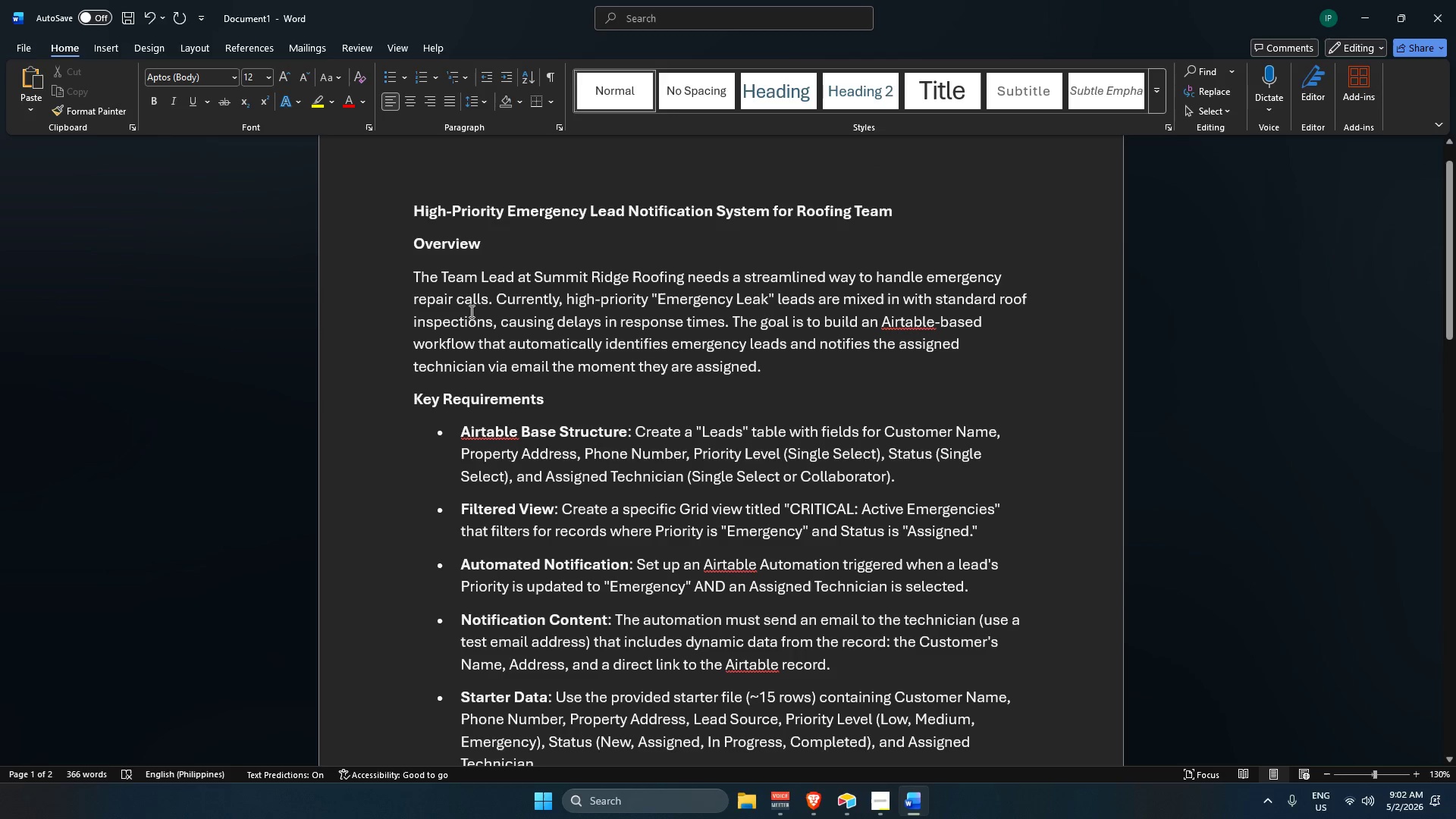 
scroll: coordinate [626, 431], scroll_direction: down, amount: 3.0
 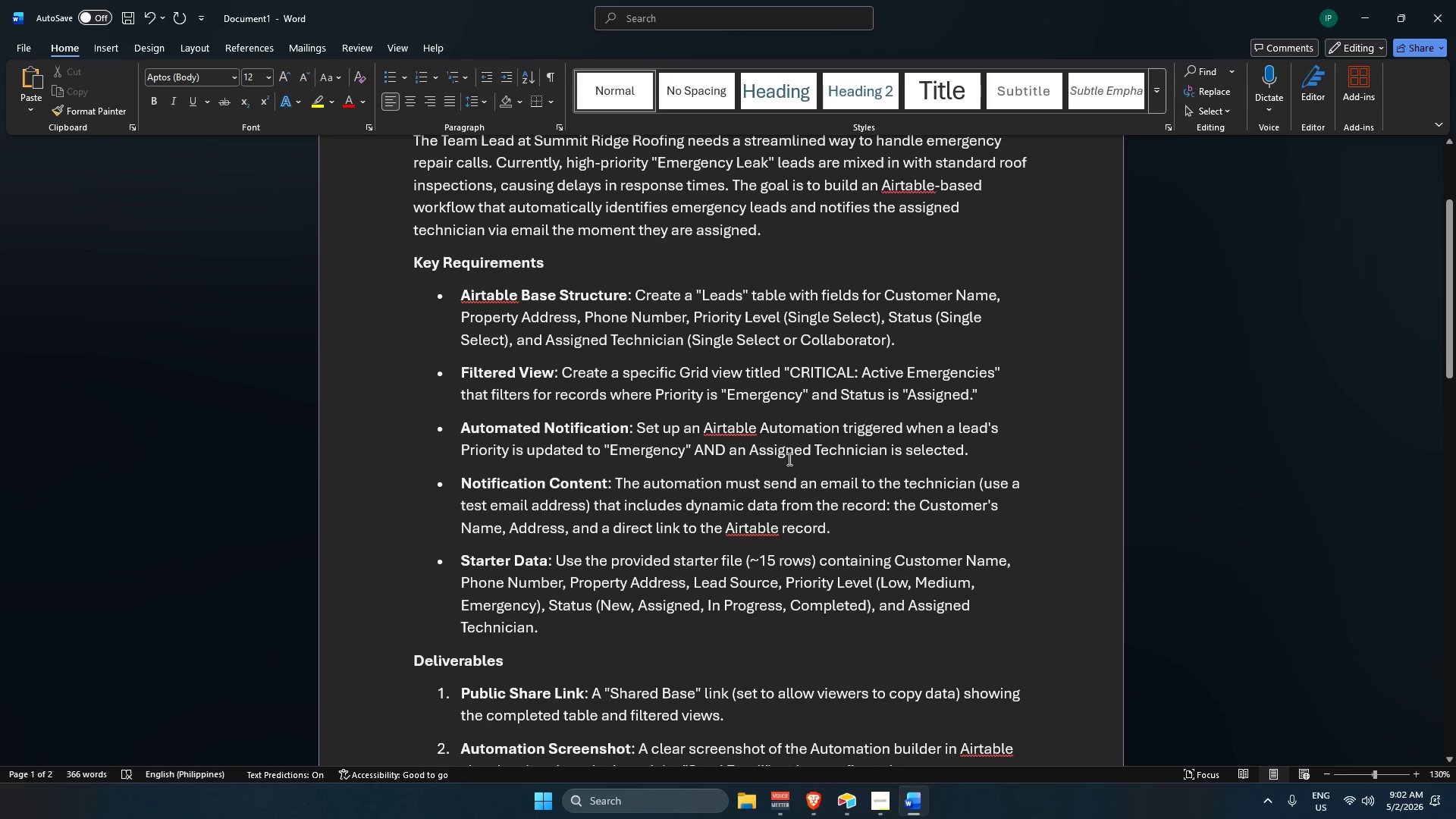 
wait(27.94)
 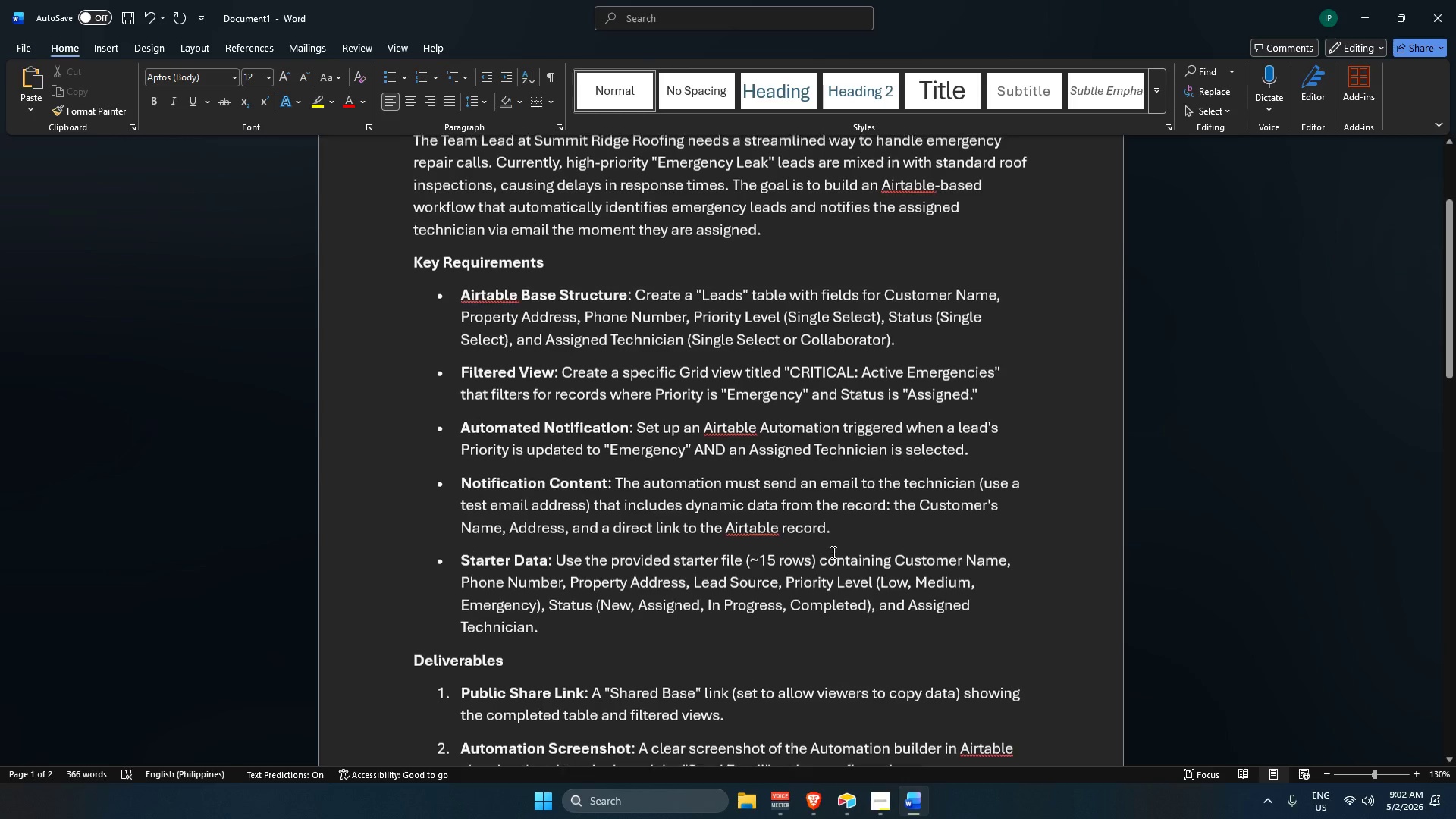 
key(Alt+AltLeft)
 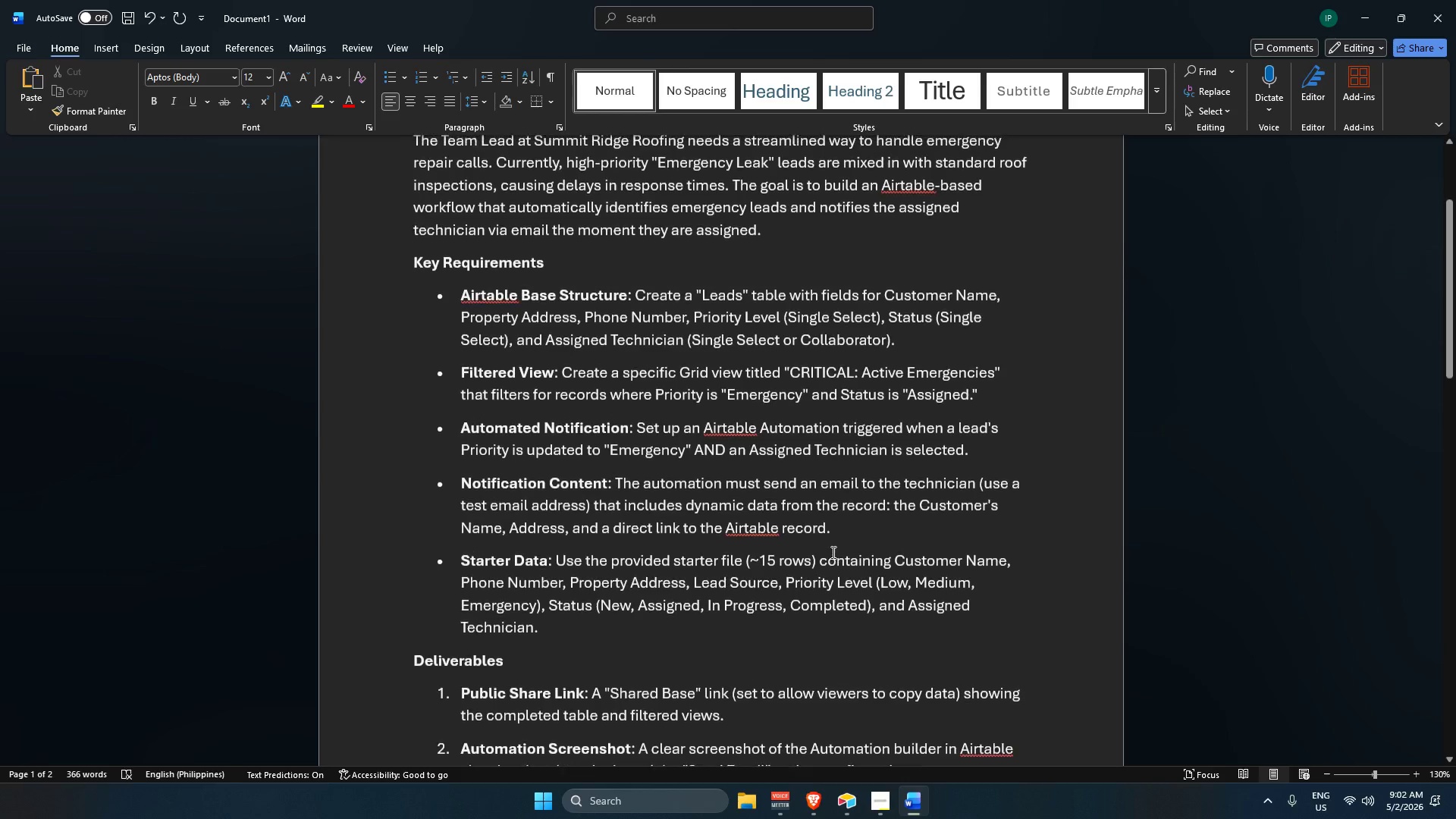 
key(Alt+Tab)
 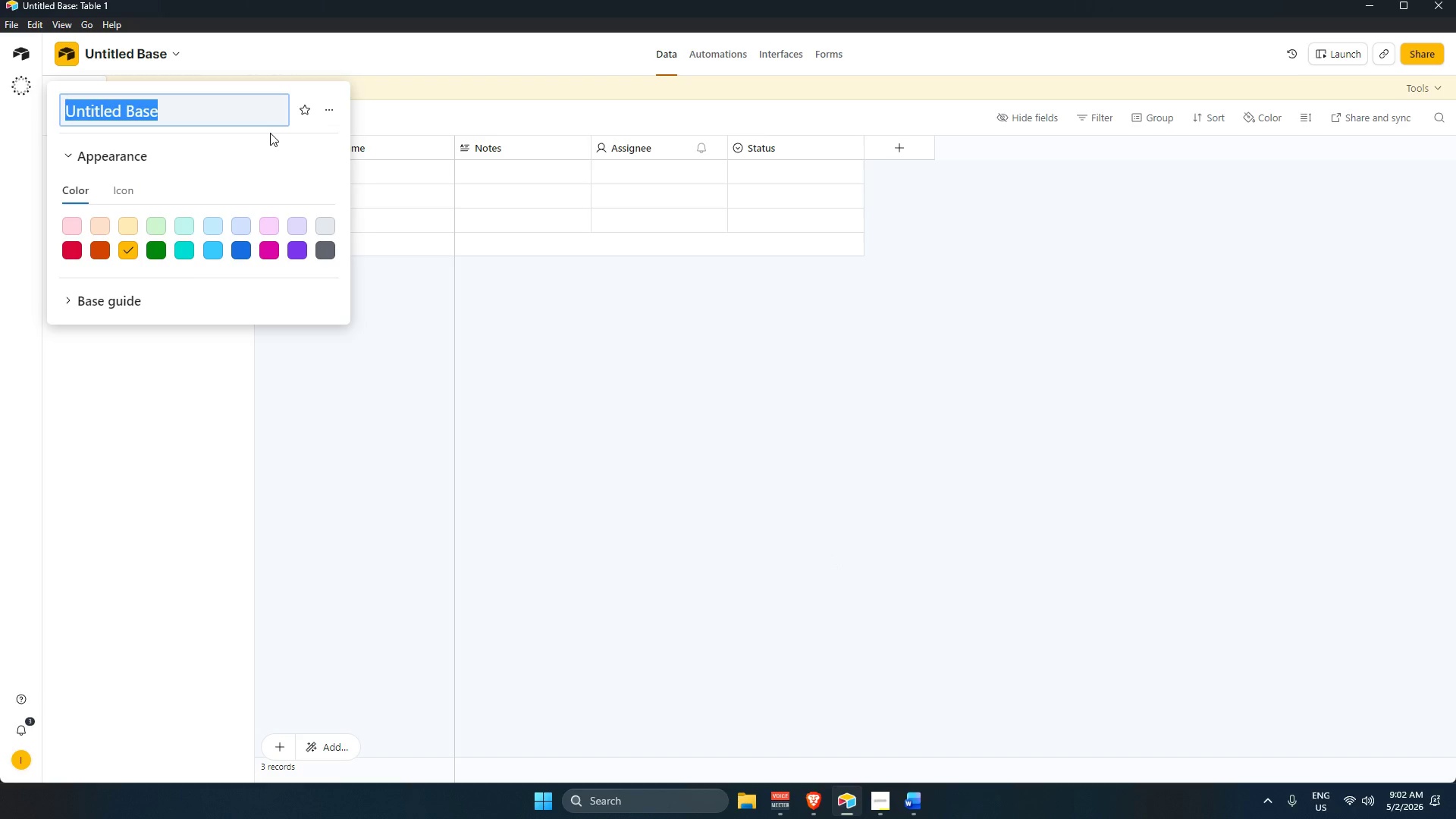 
scroll: coordinate [832, 552], scroll_direction: none, amount: 0.0
 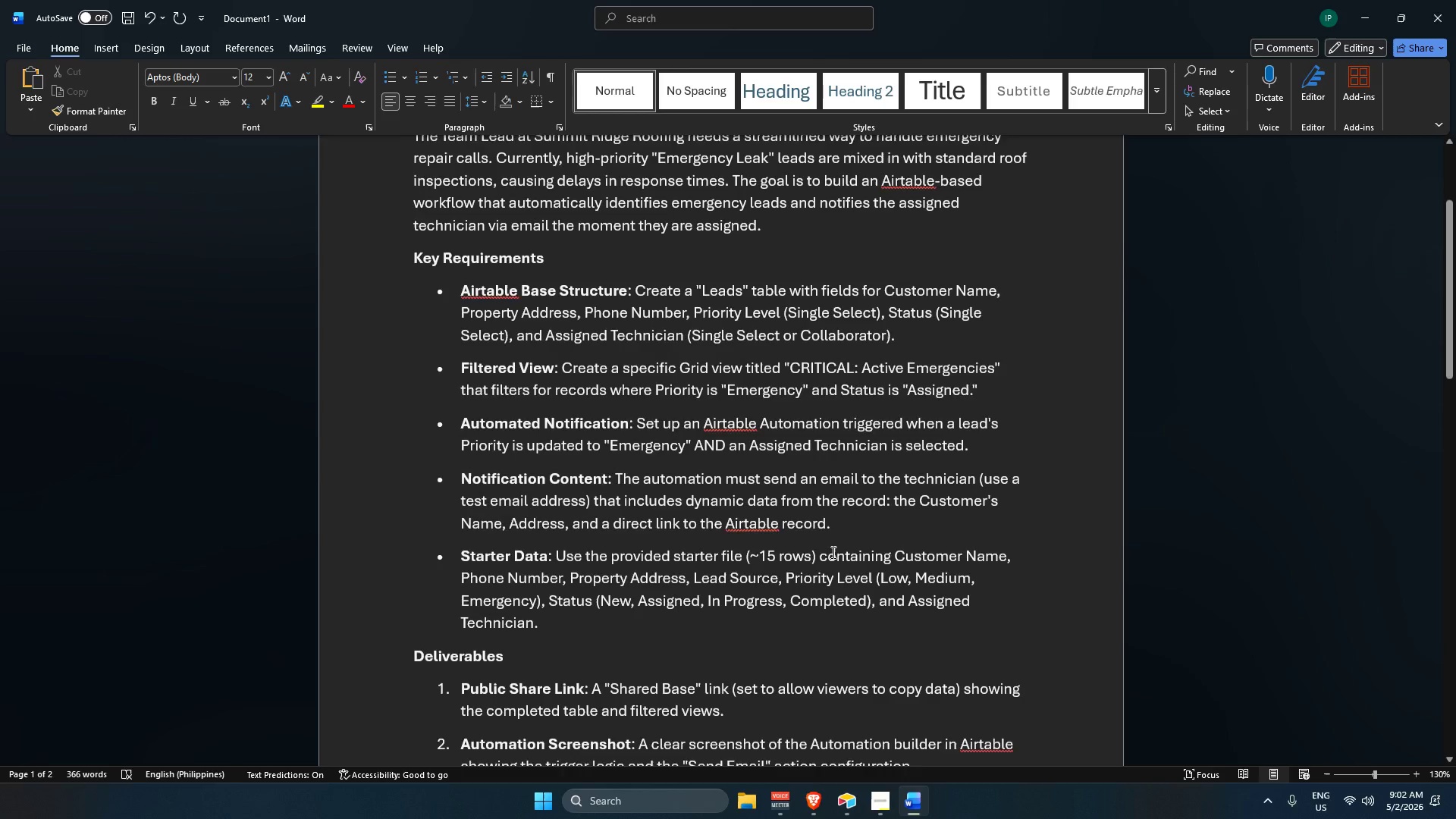 
key(Backspace)
type(Summit Ridge Roofing - Lead Management)
 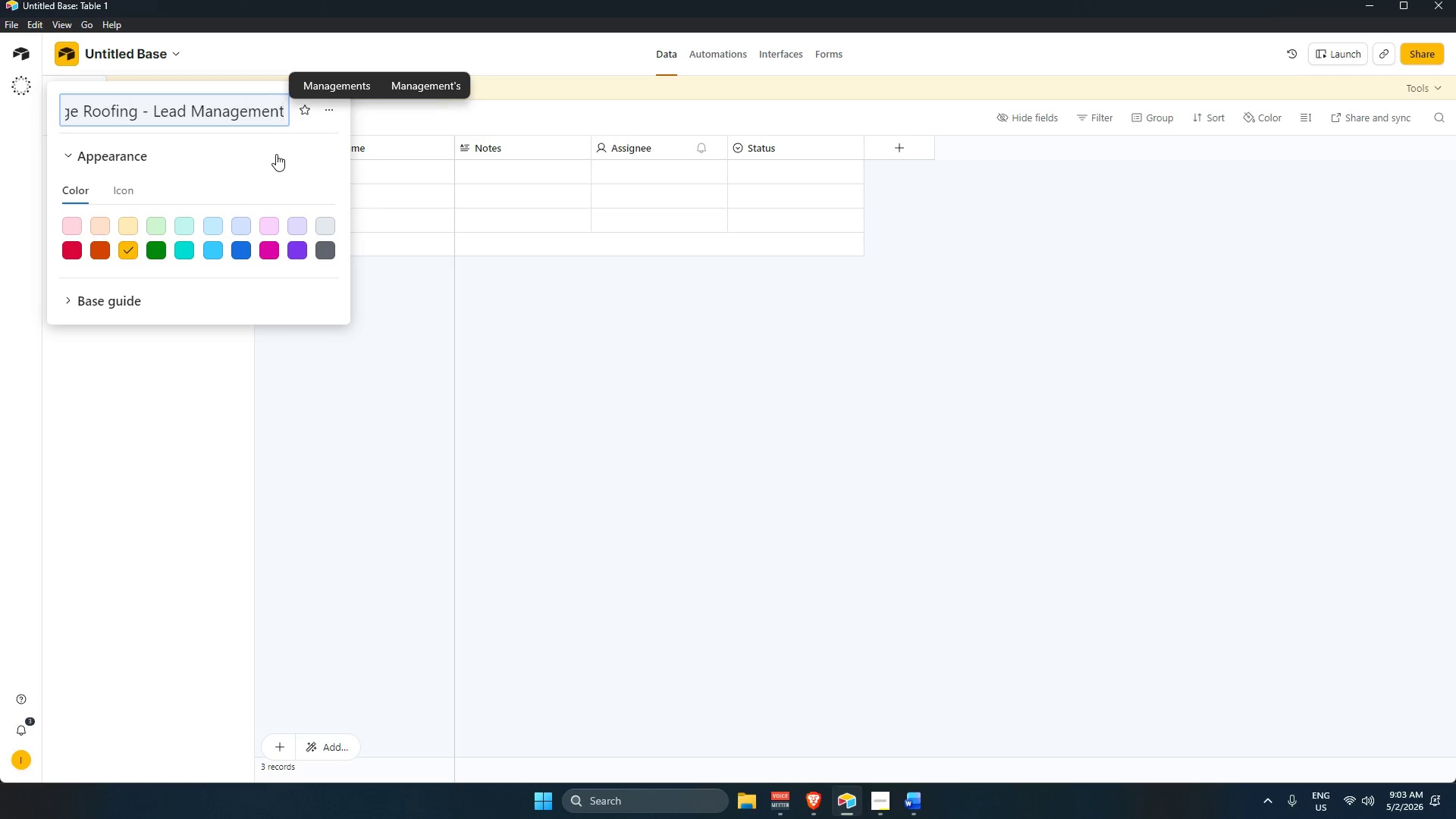 
key(Enter)
 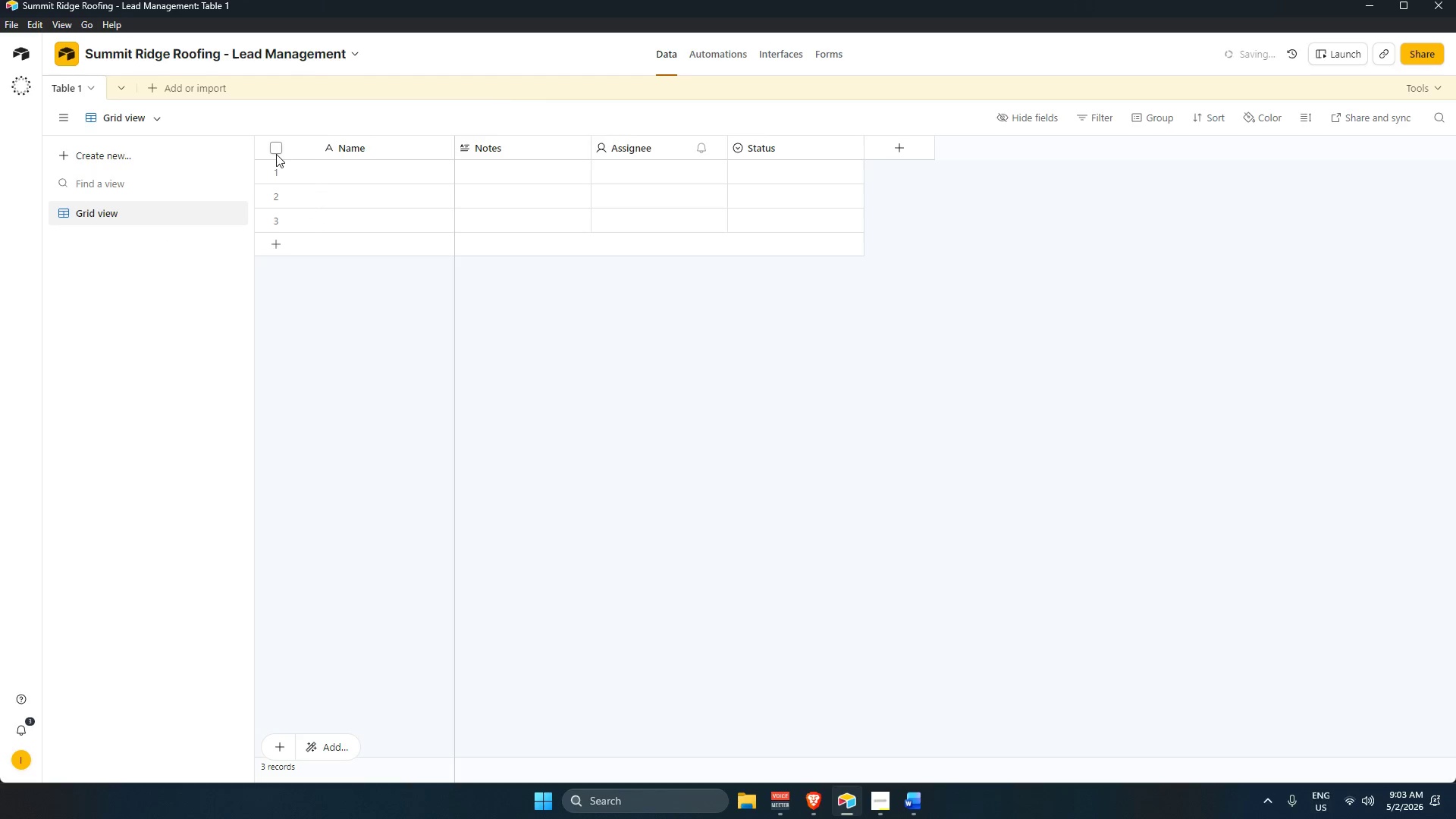 
wait(11.19)
 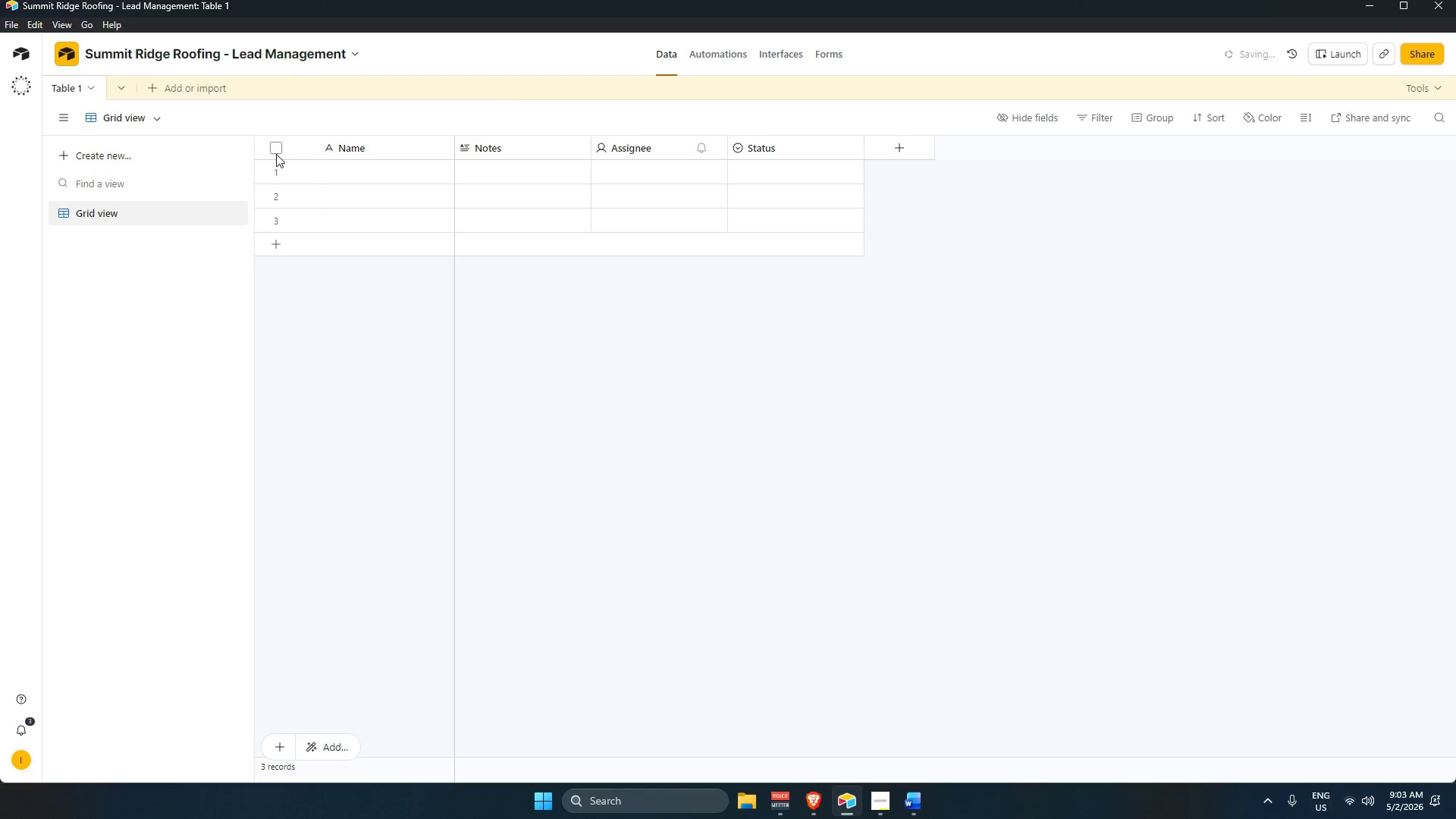 
double_click([71, 89])
 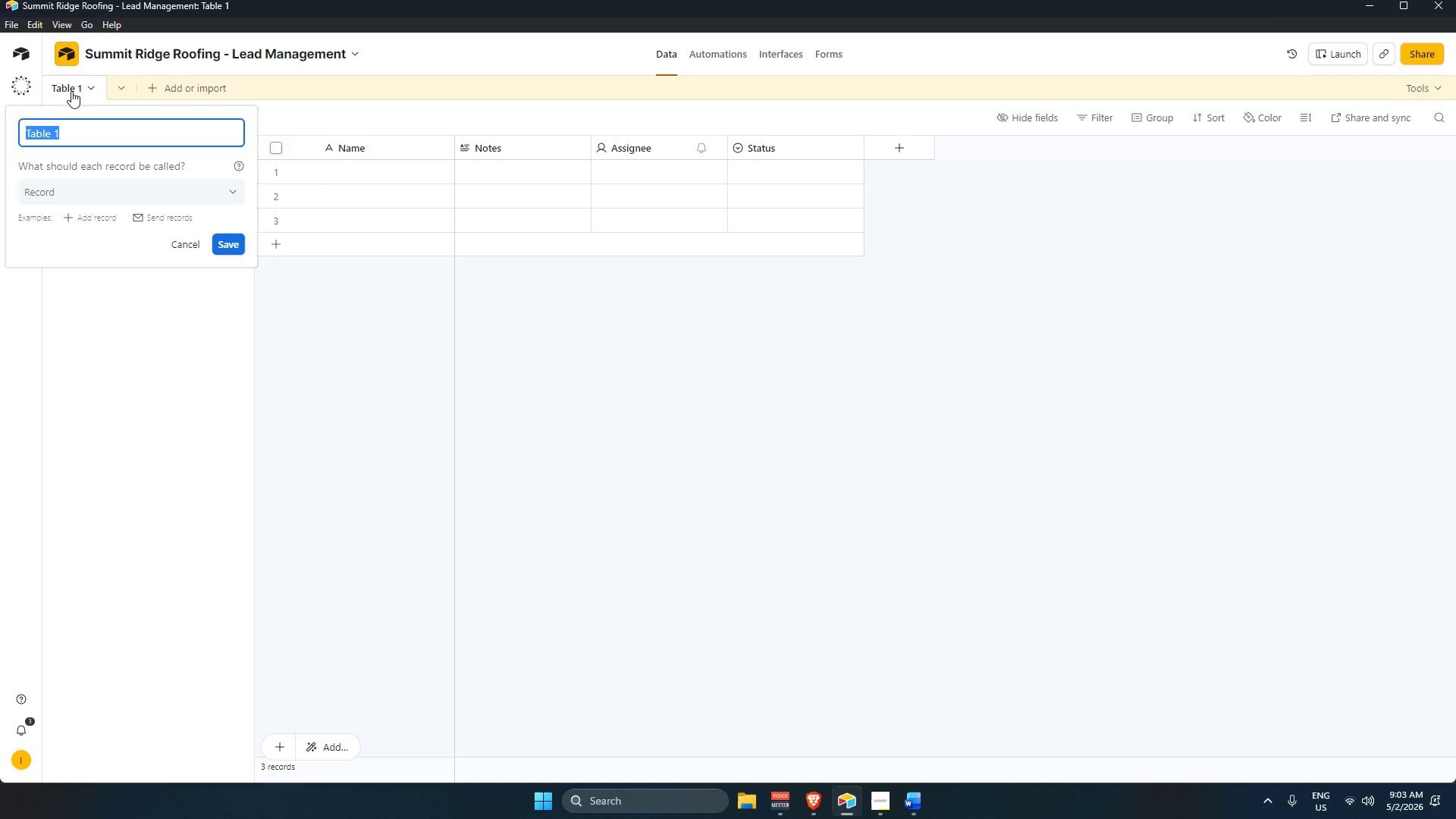 
key(Backspace)
type(Leads)
 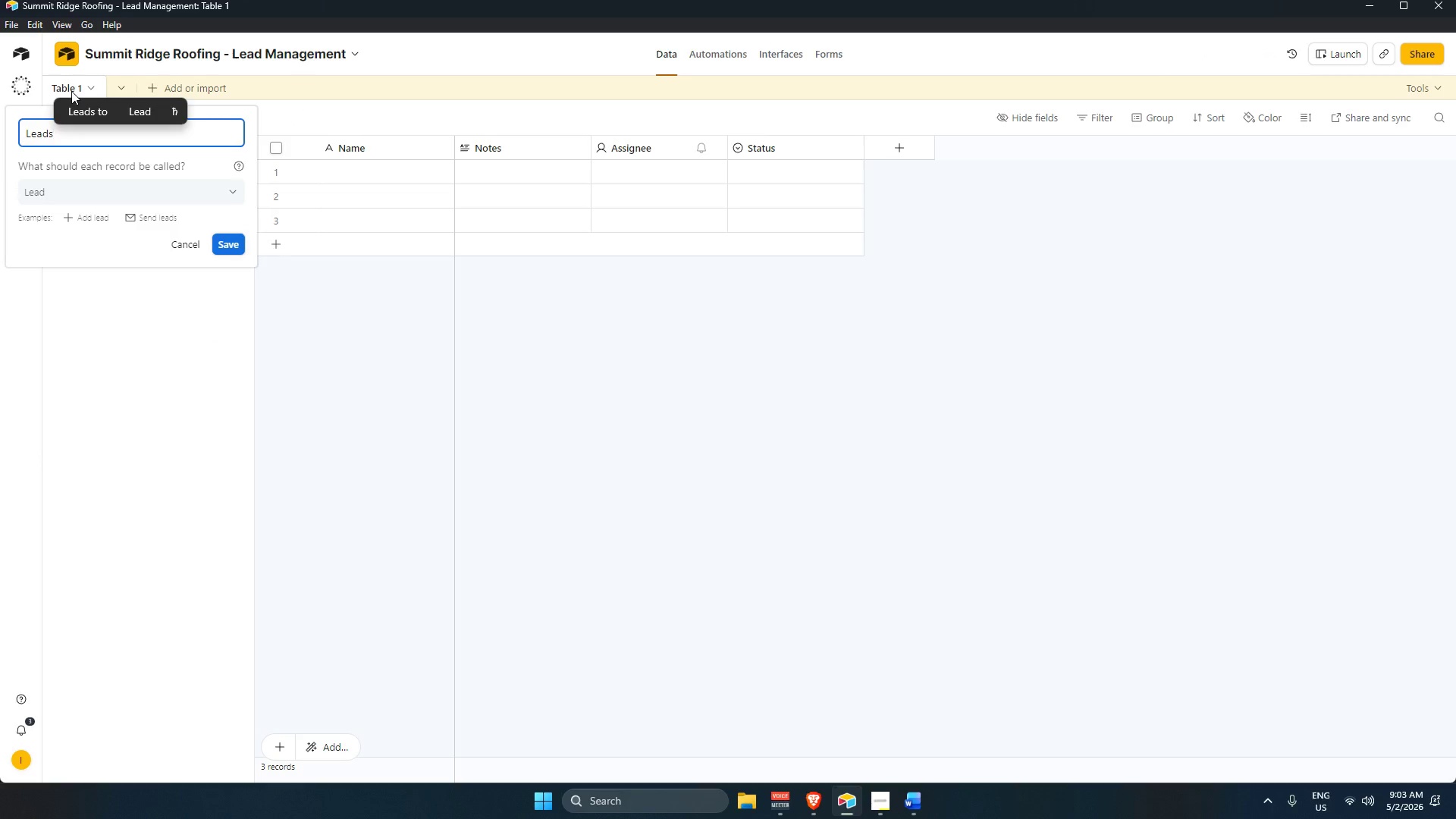 
key(Enter)
 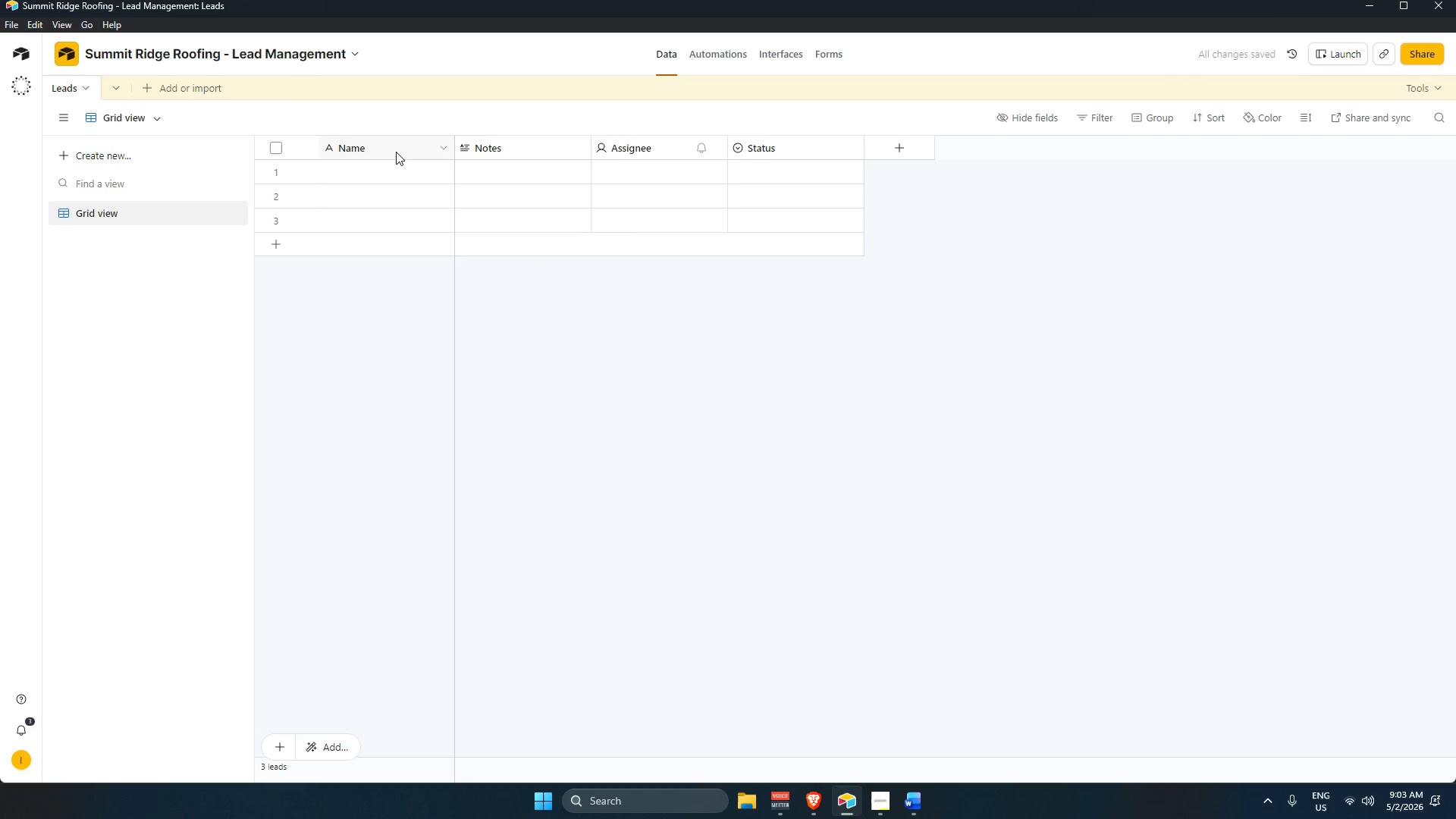 
key(Backspace)
type(Cuso)
key(Backspace)
type(tomer Name)
 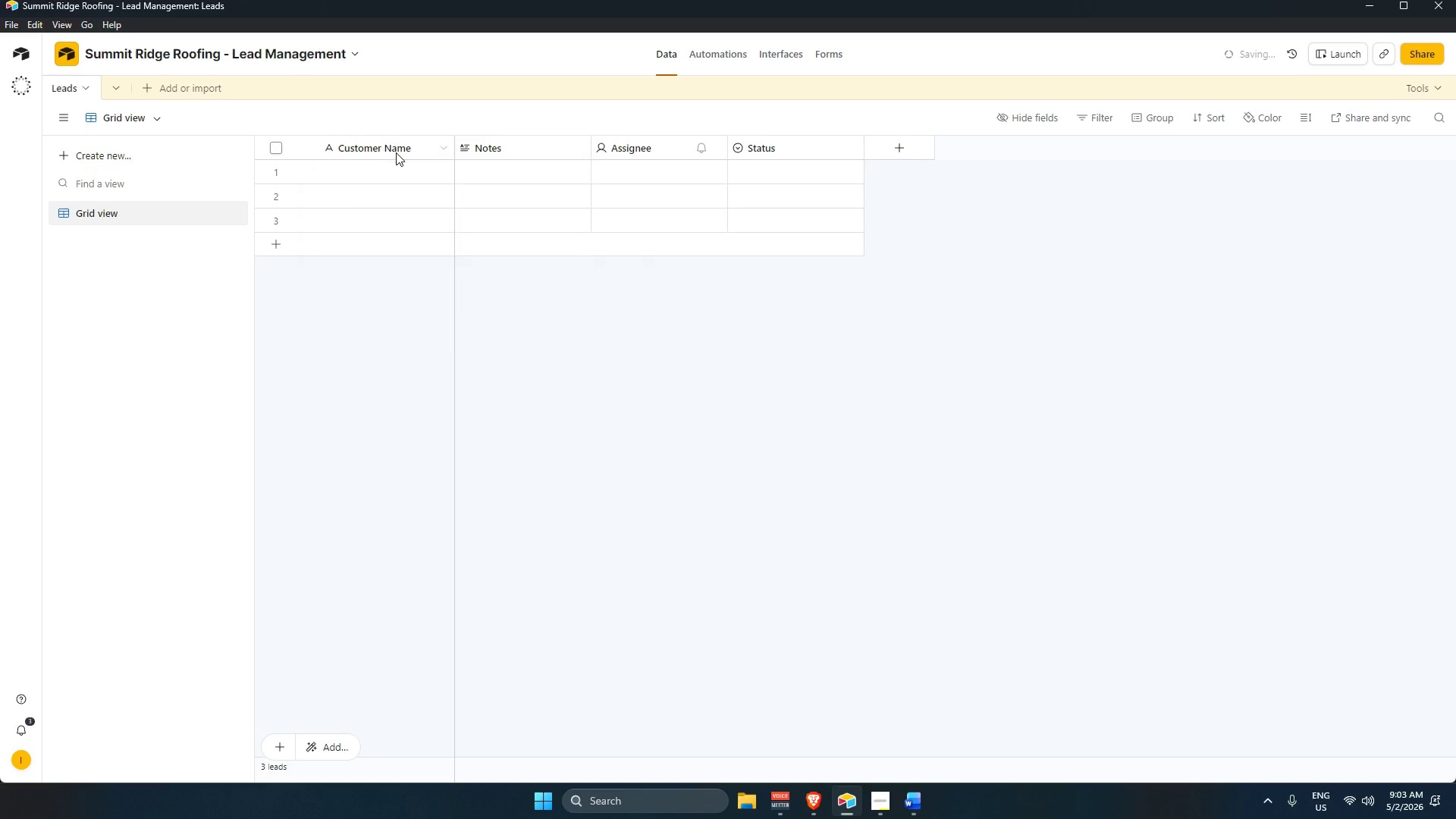 
 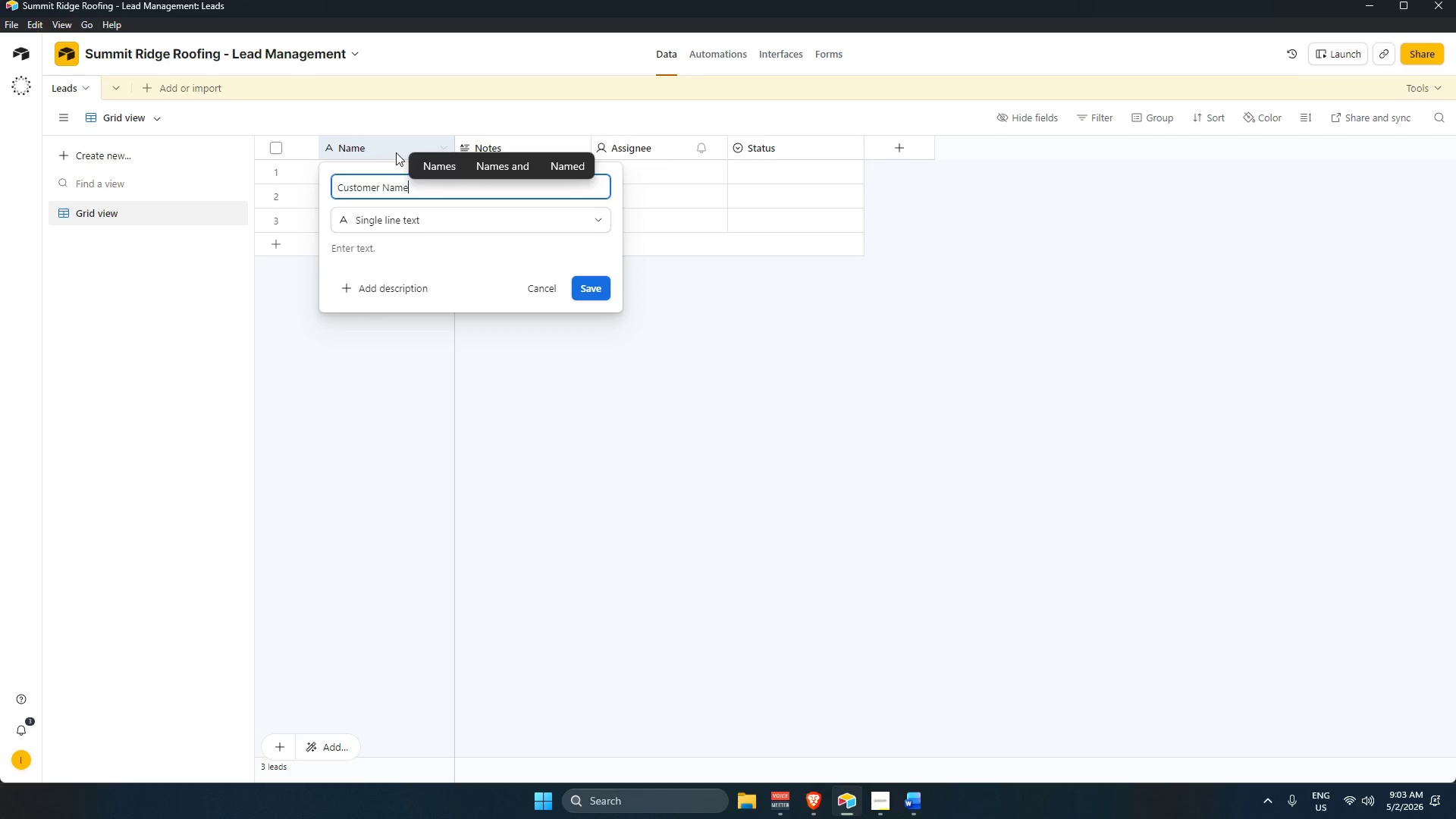 
key(Enter)
 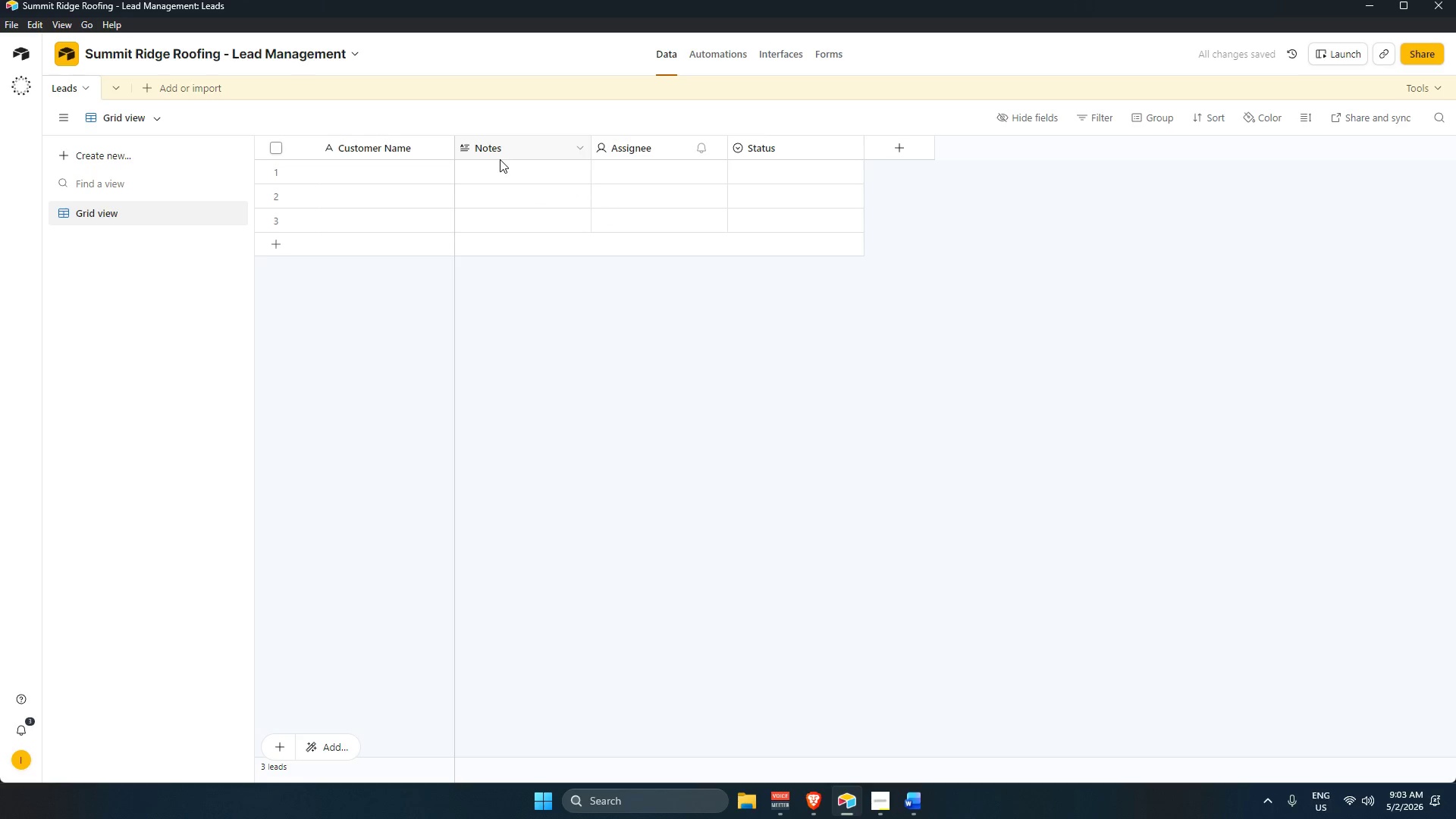 
double_click([519, 144])
 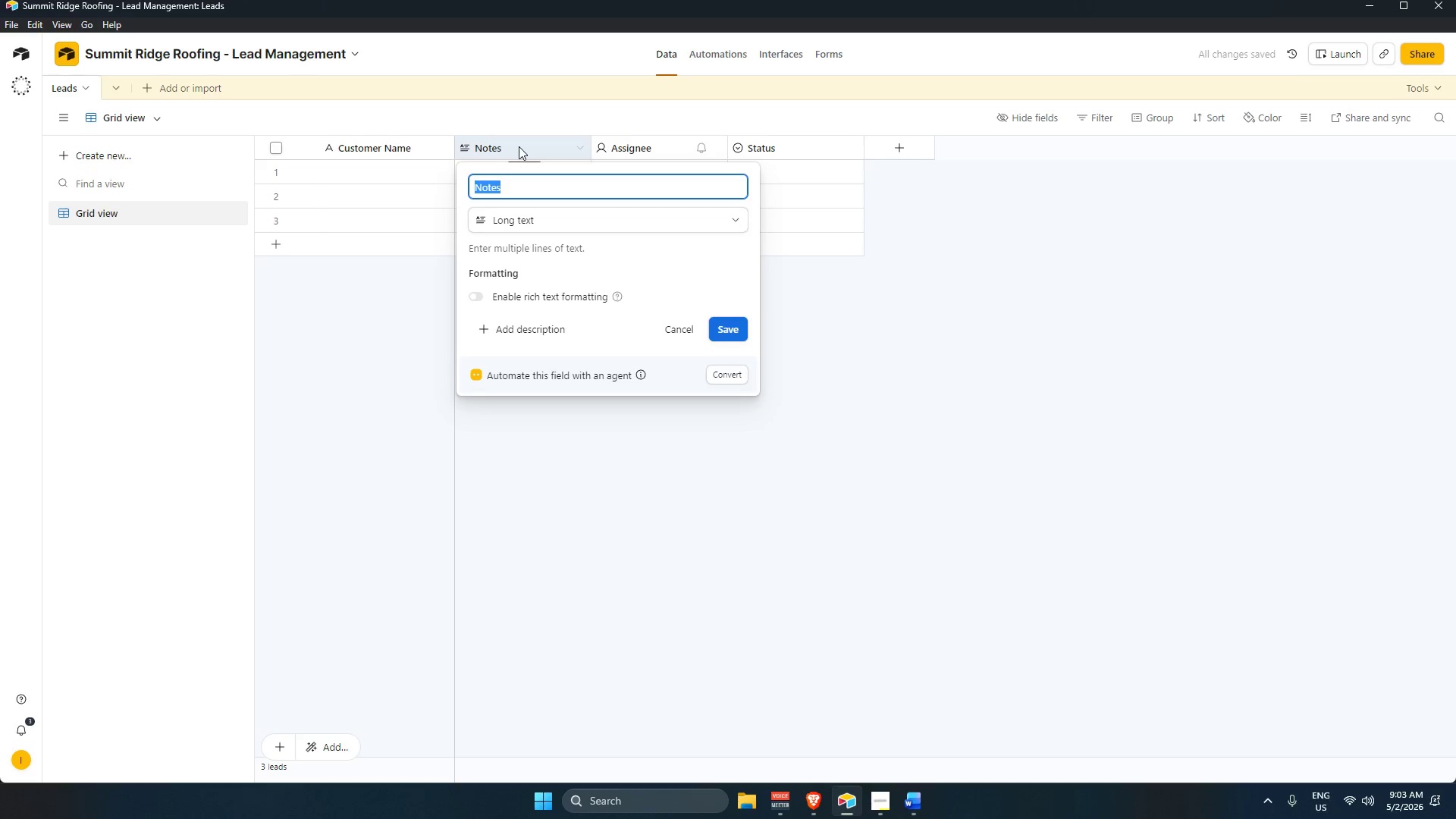 
key(Backspace)
type(Property Address )
key(Backspace)
key(Tab)
 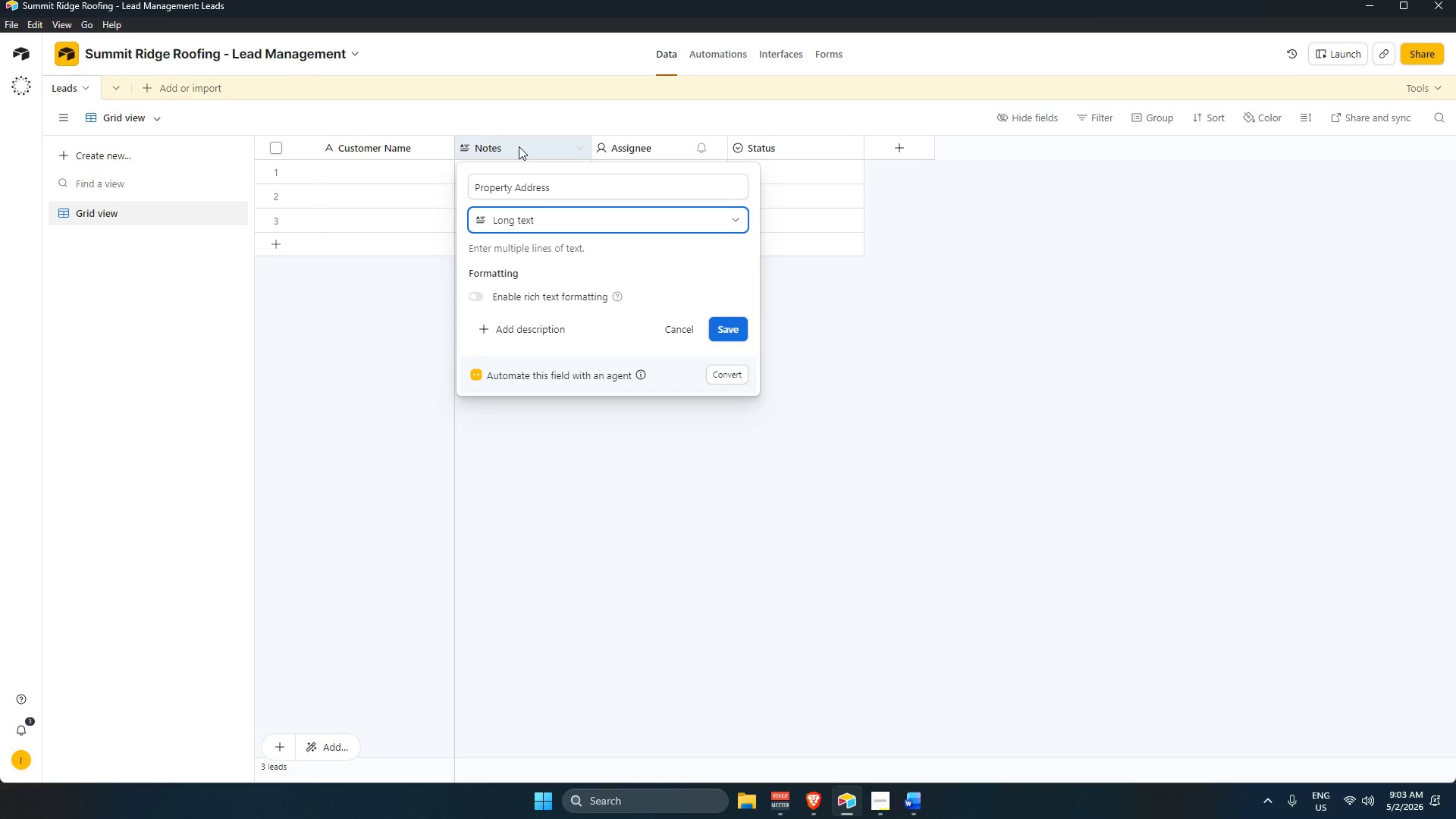 
left_click([728, 336])
 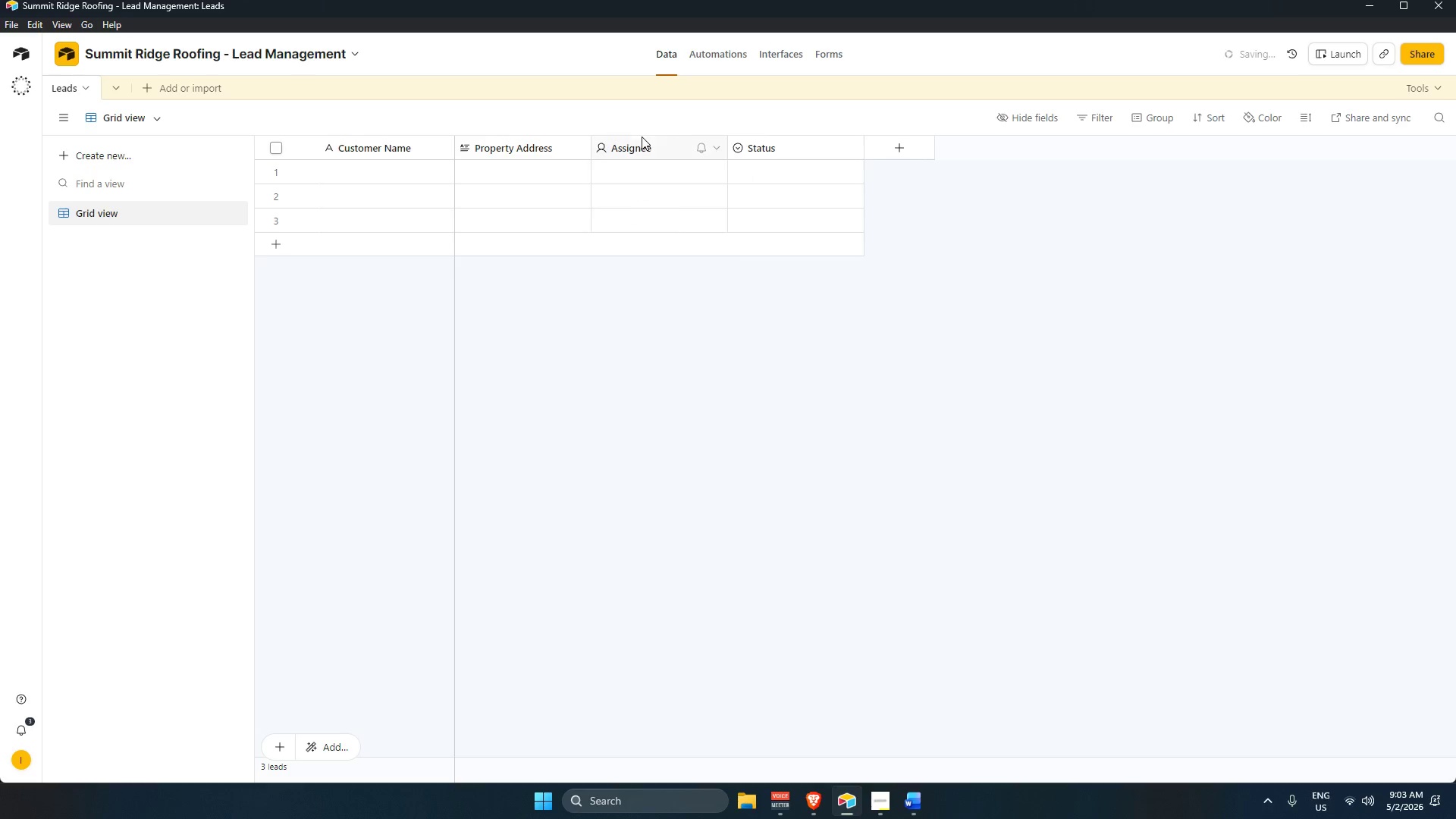 
double_click([644, 136])
 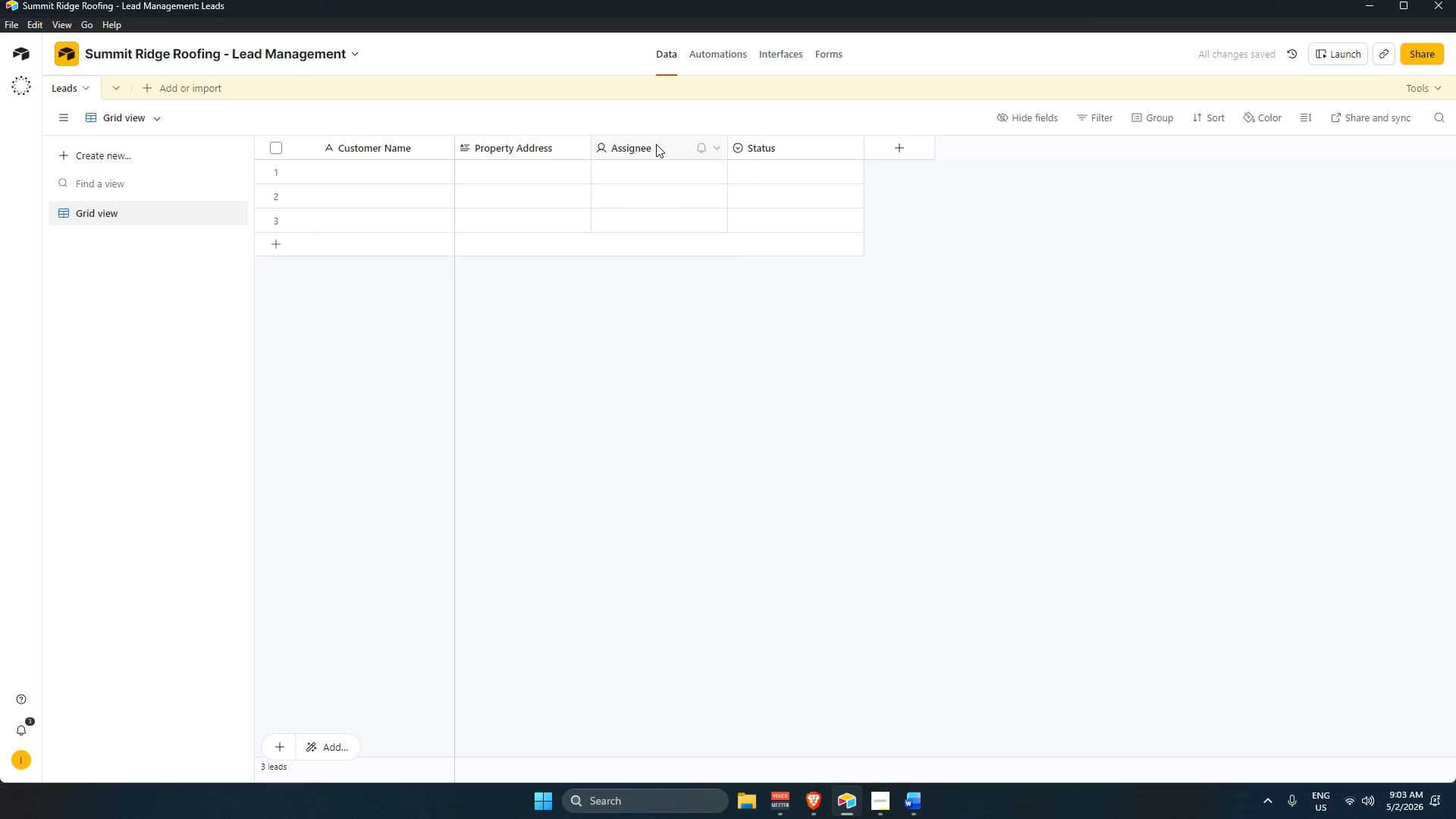 
double_click([656, 144])
 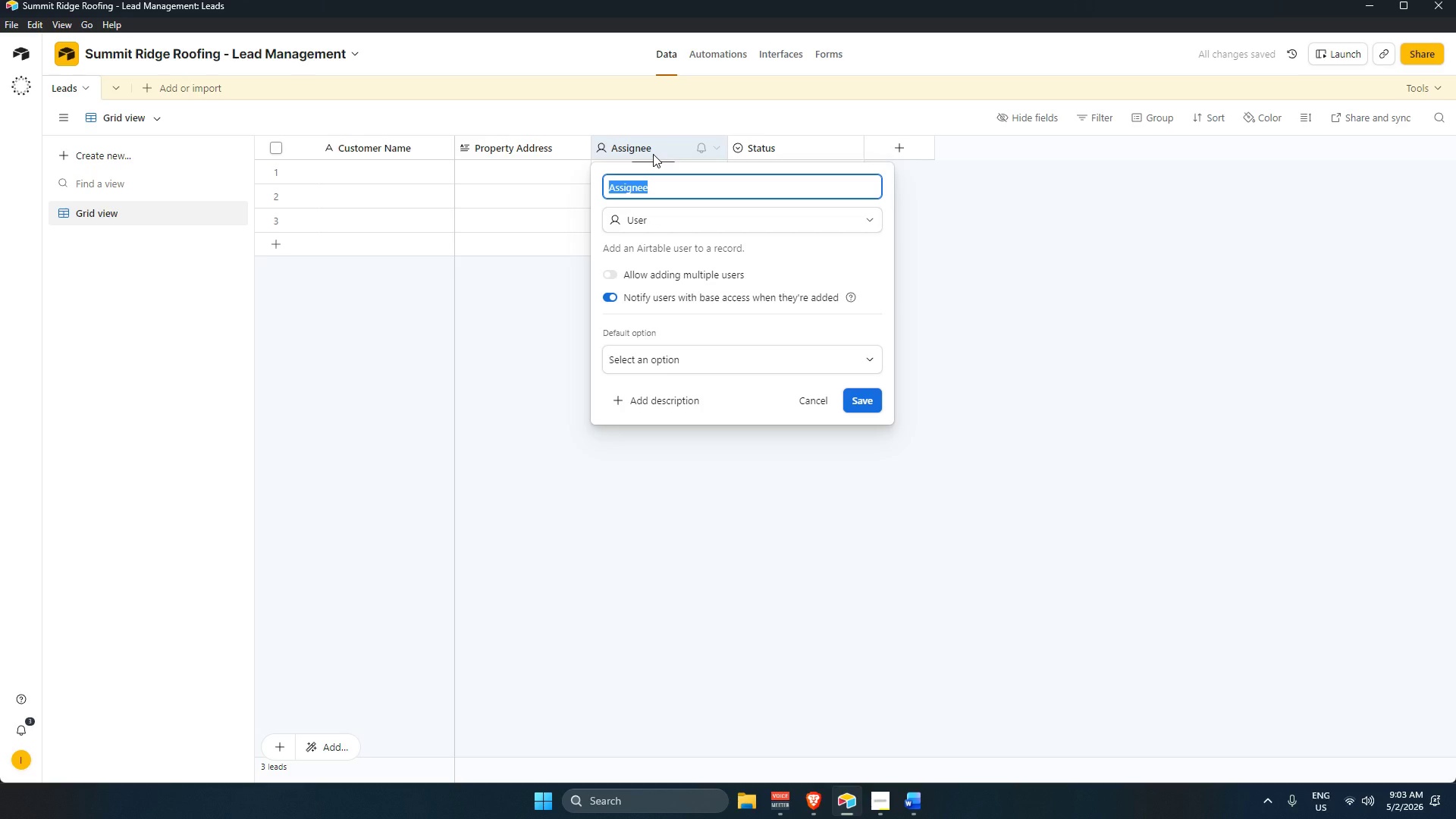 
key(Backspace)
type(P)
key(Backspace)
type(Phone Number)
key(Tab)
 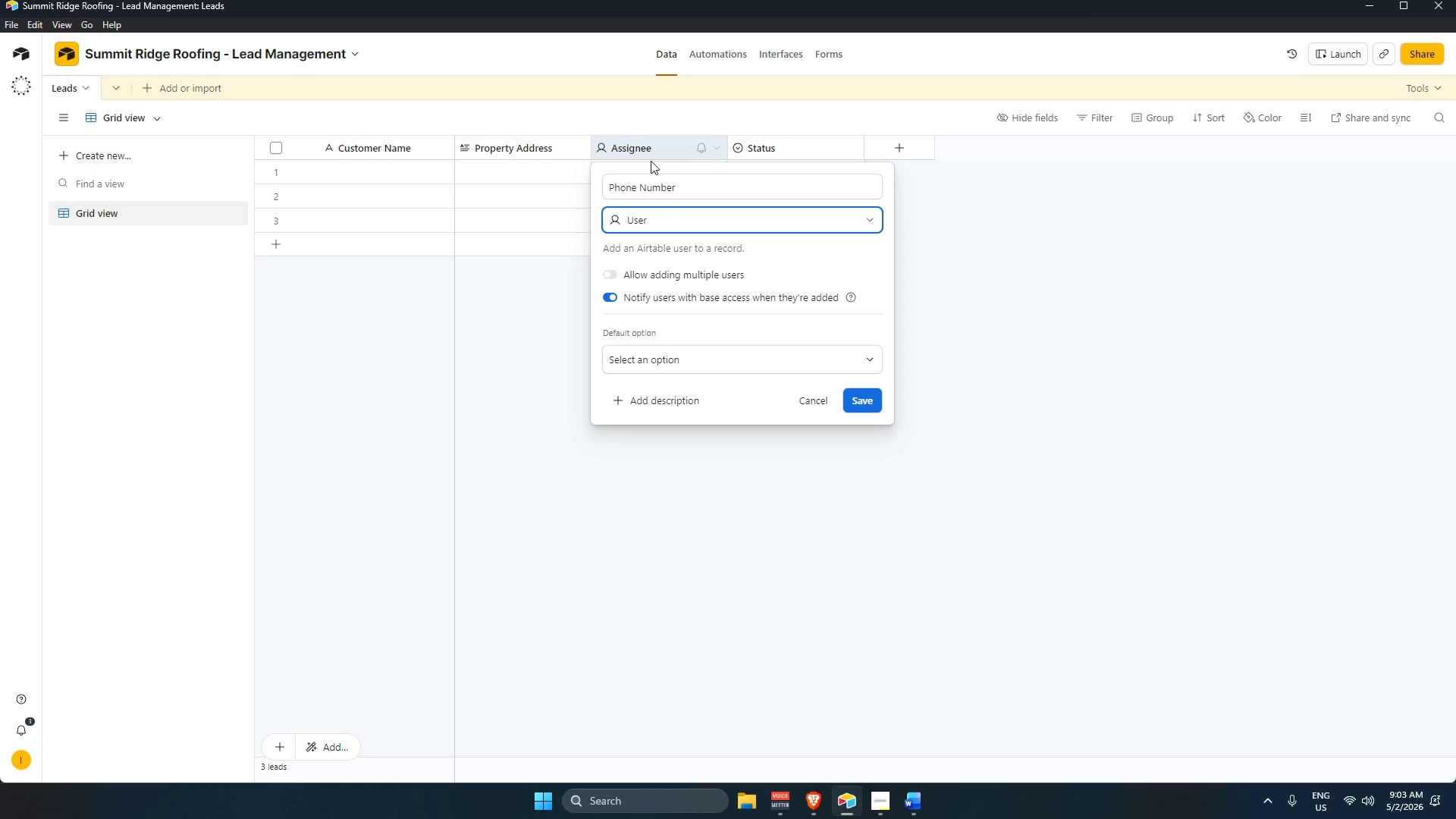 
scroll: coordinate [701, 447], scroll_direction: down, amount: 2.0
 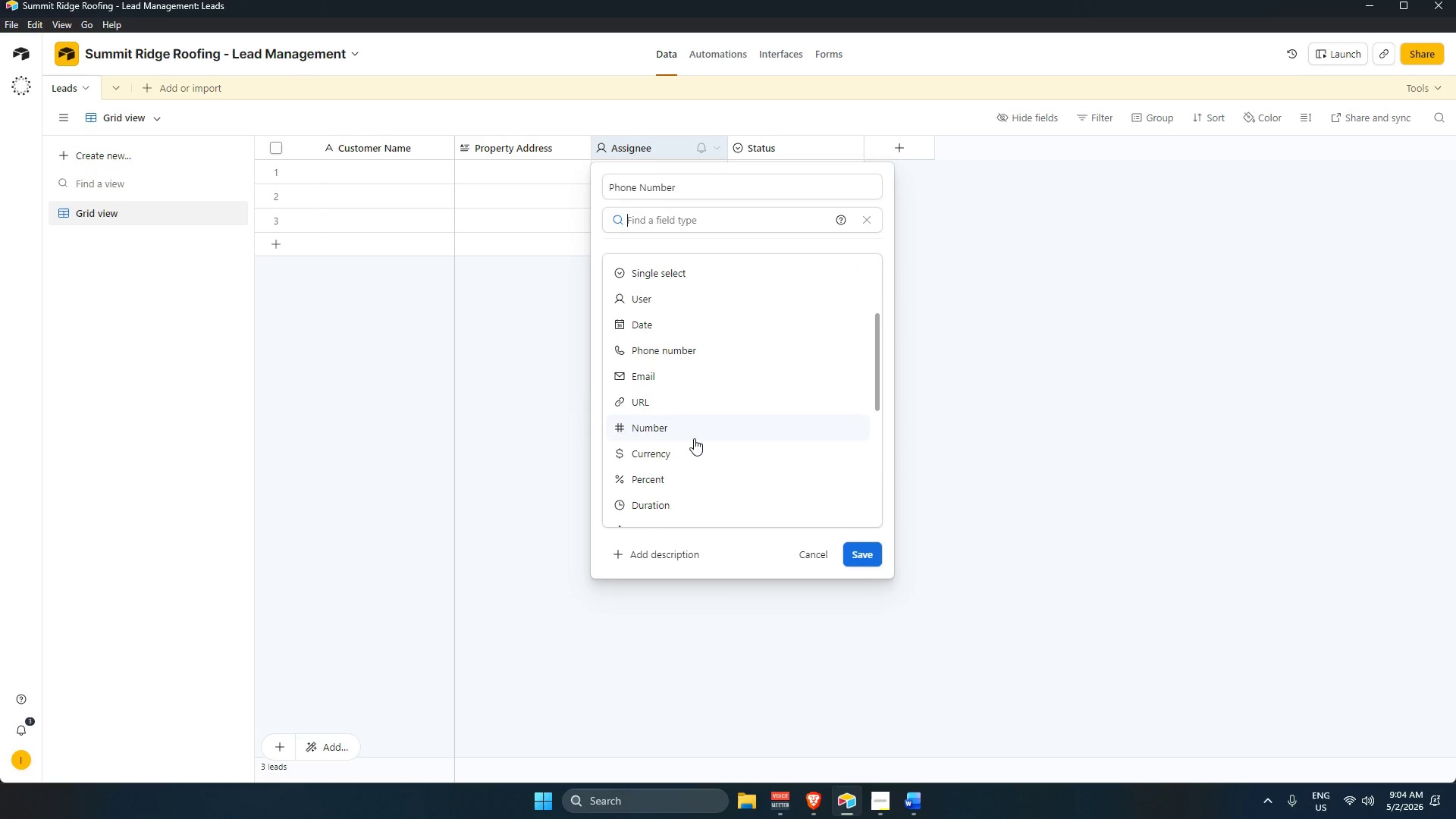 
type(ph)
 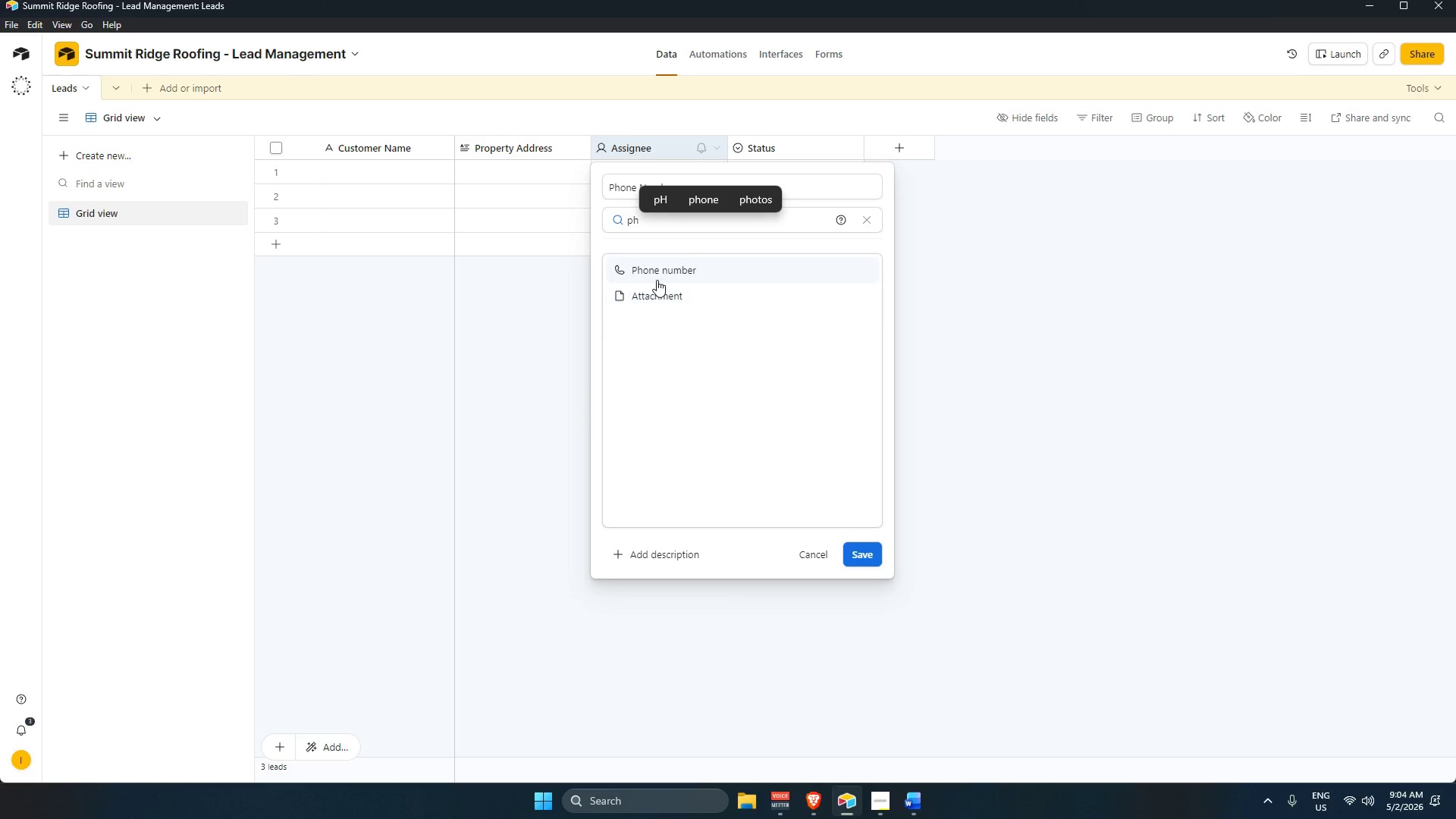 
left_click([657, 277])
 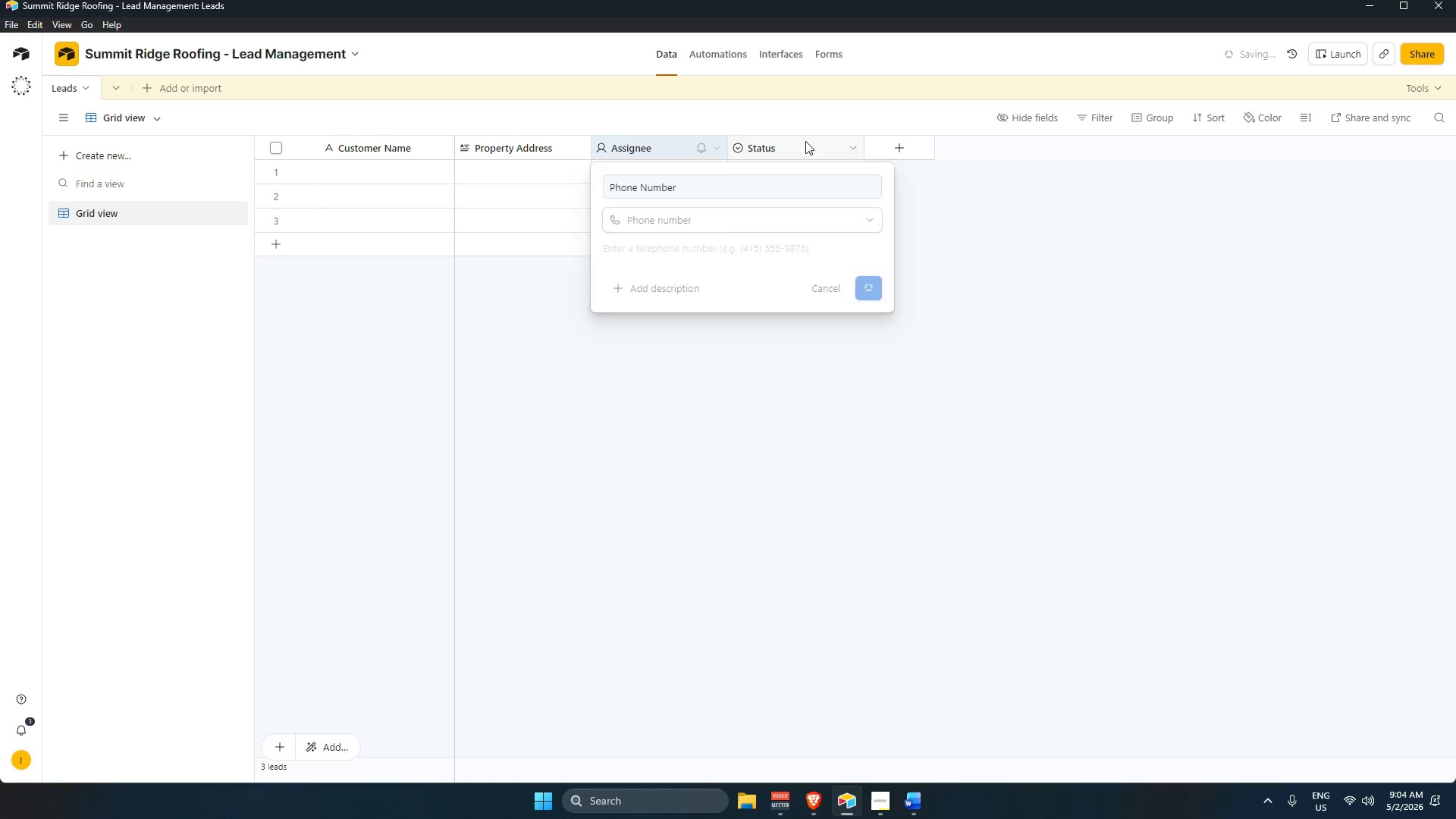 
double_click([805, 140])
 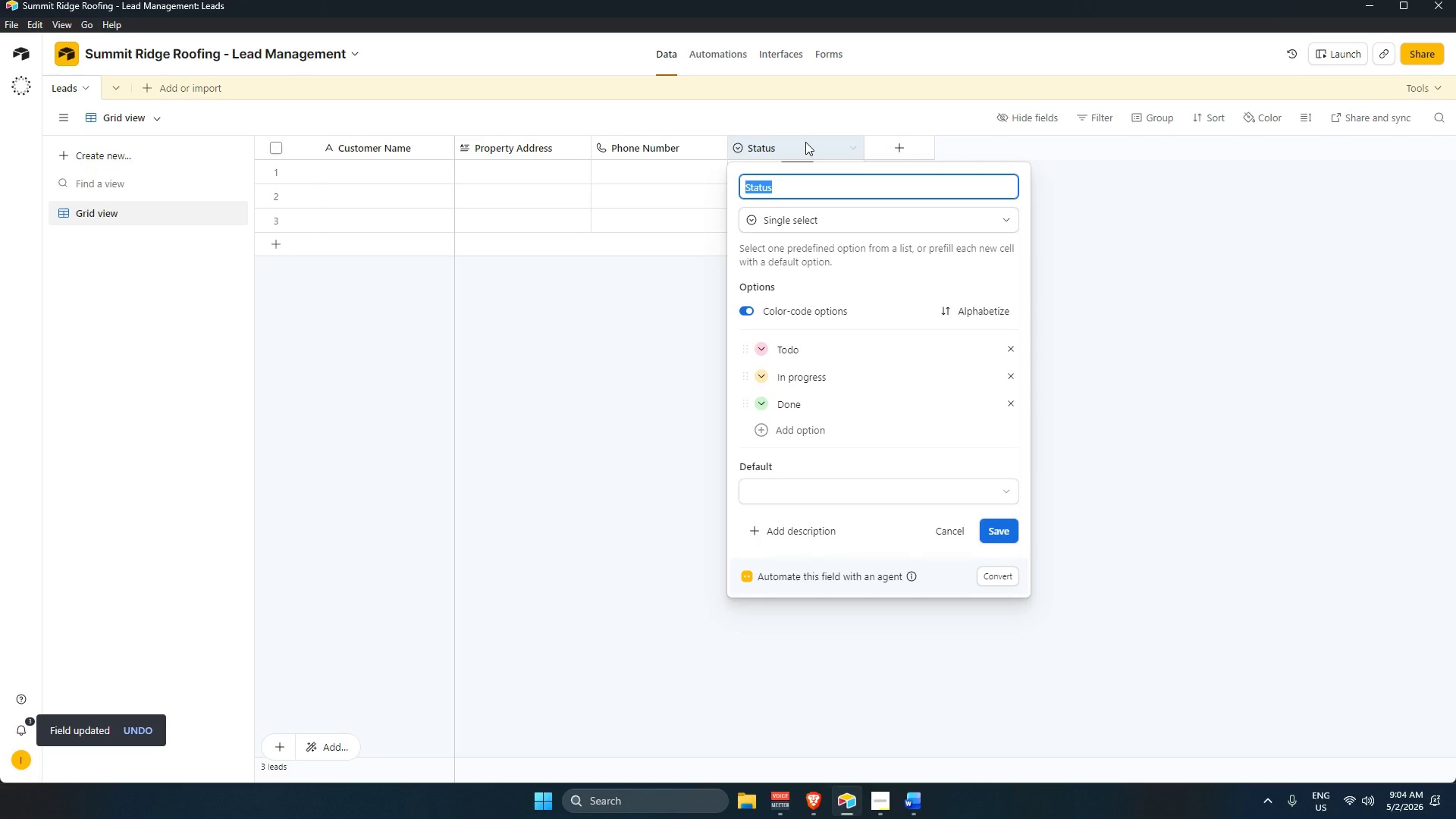 
wait(7.73)
 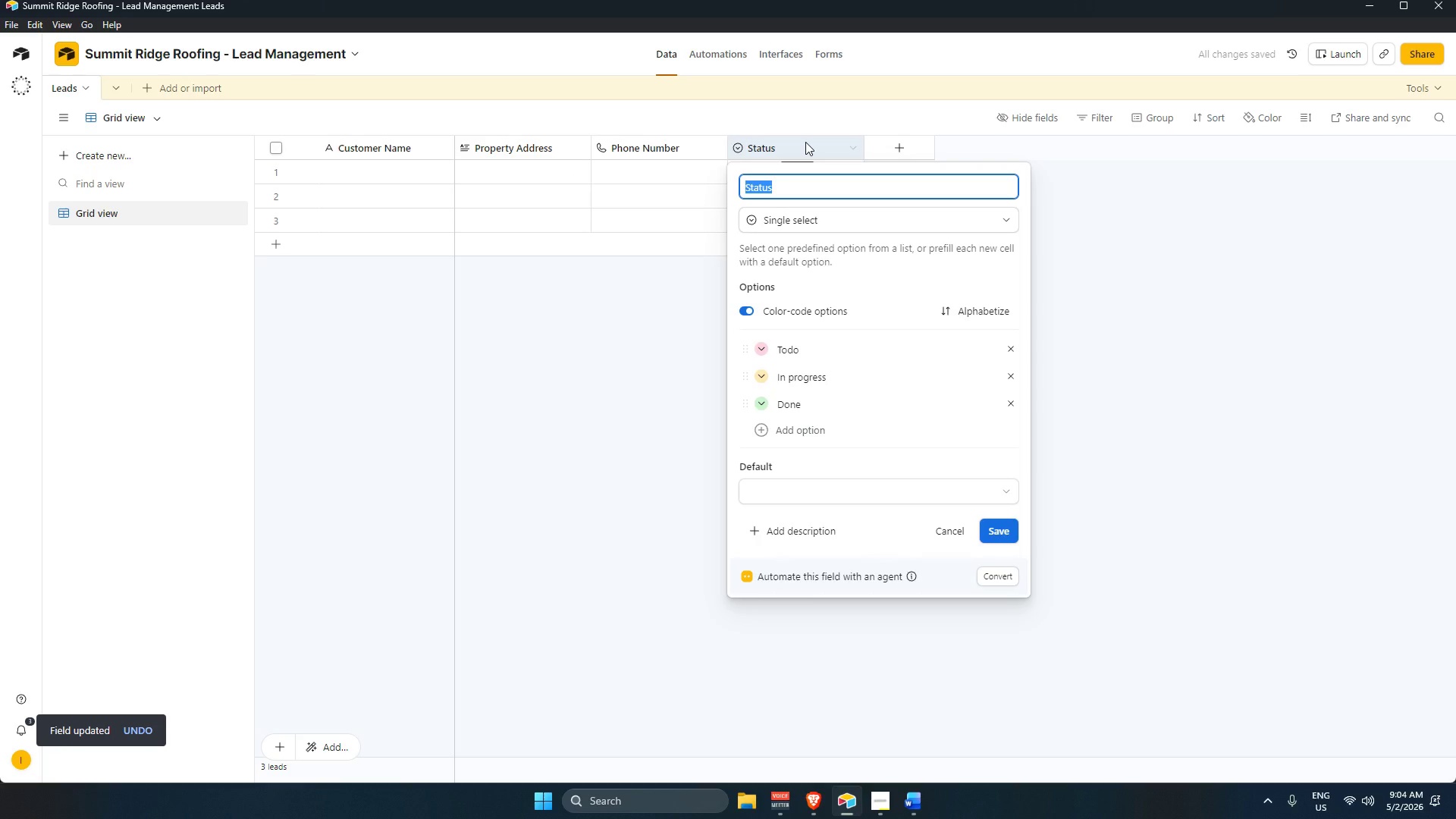 
key(Backspace)
type(Priority Level)
key(Tab)
key(Tab)
key(Tab)
key(Tab)
key(Tab)
 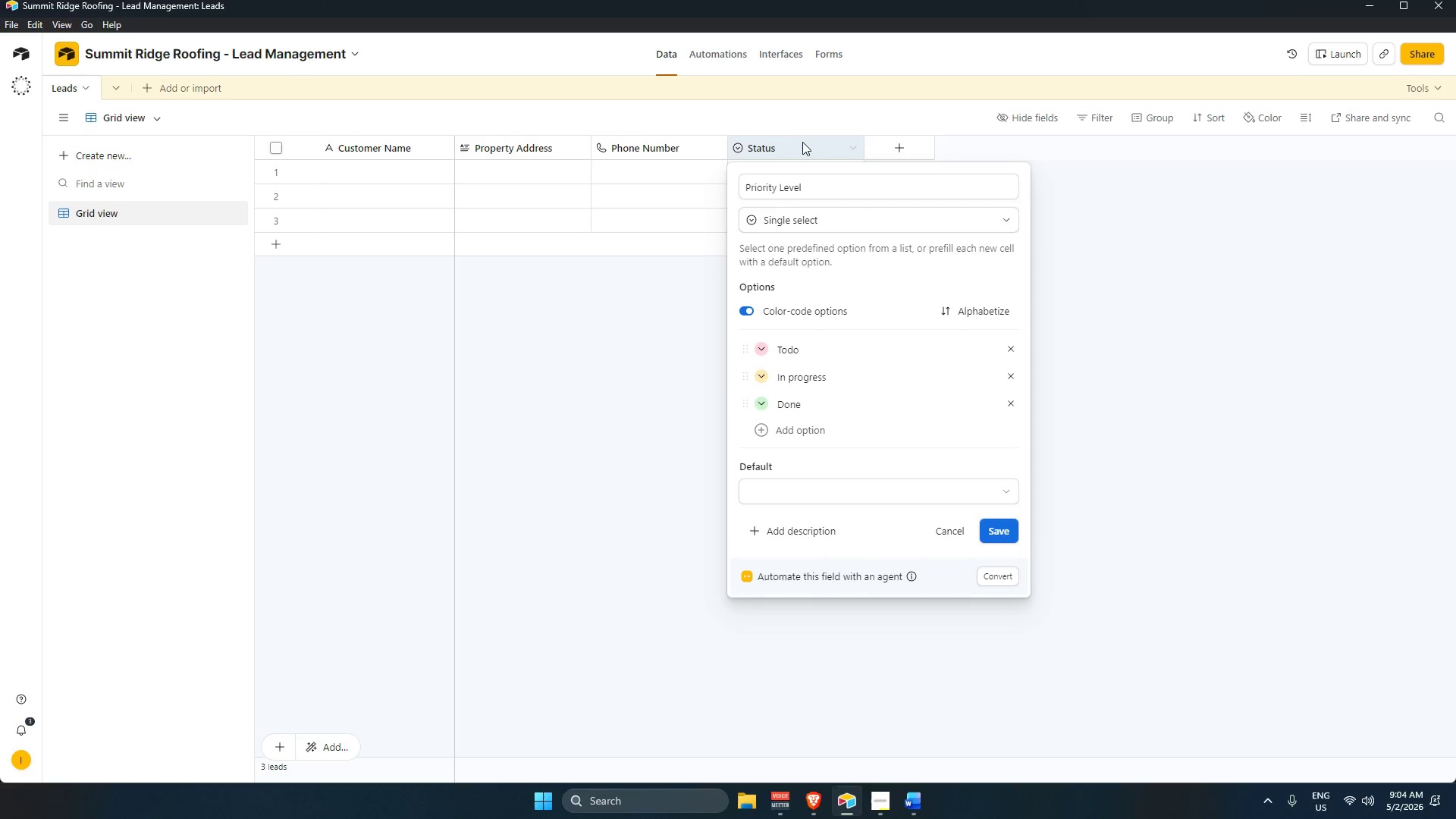 
double_click([1009, 345])
 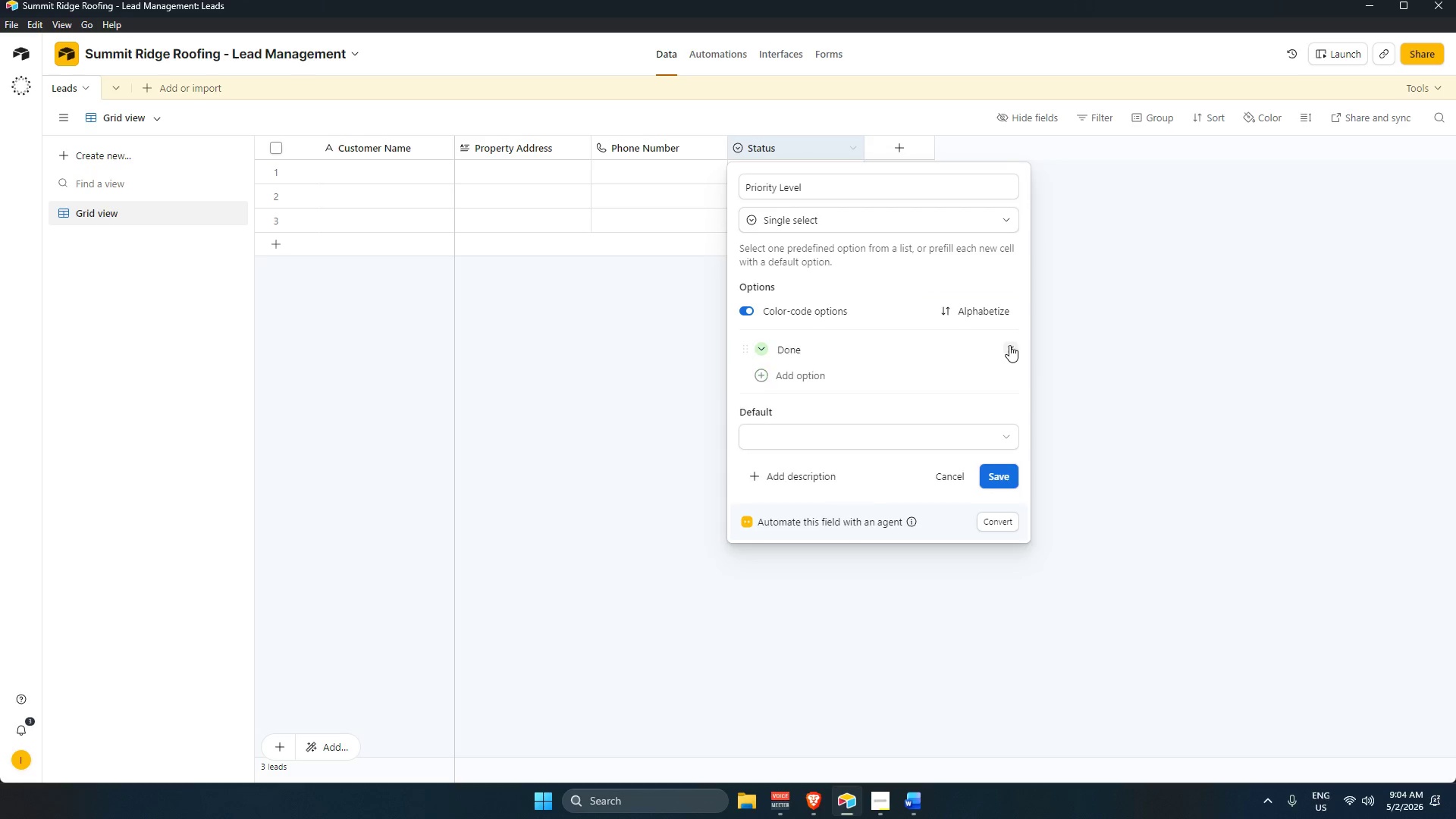 
triple_click([1010, 345])
 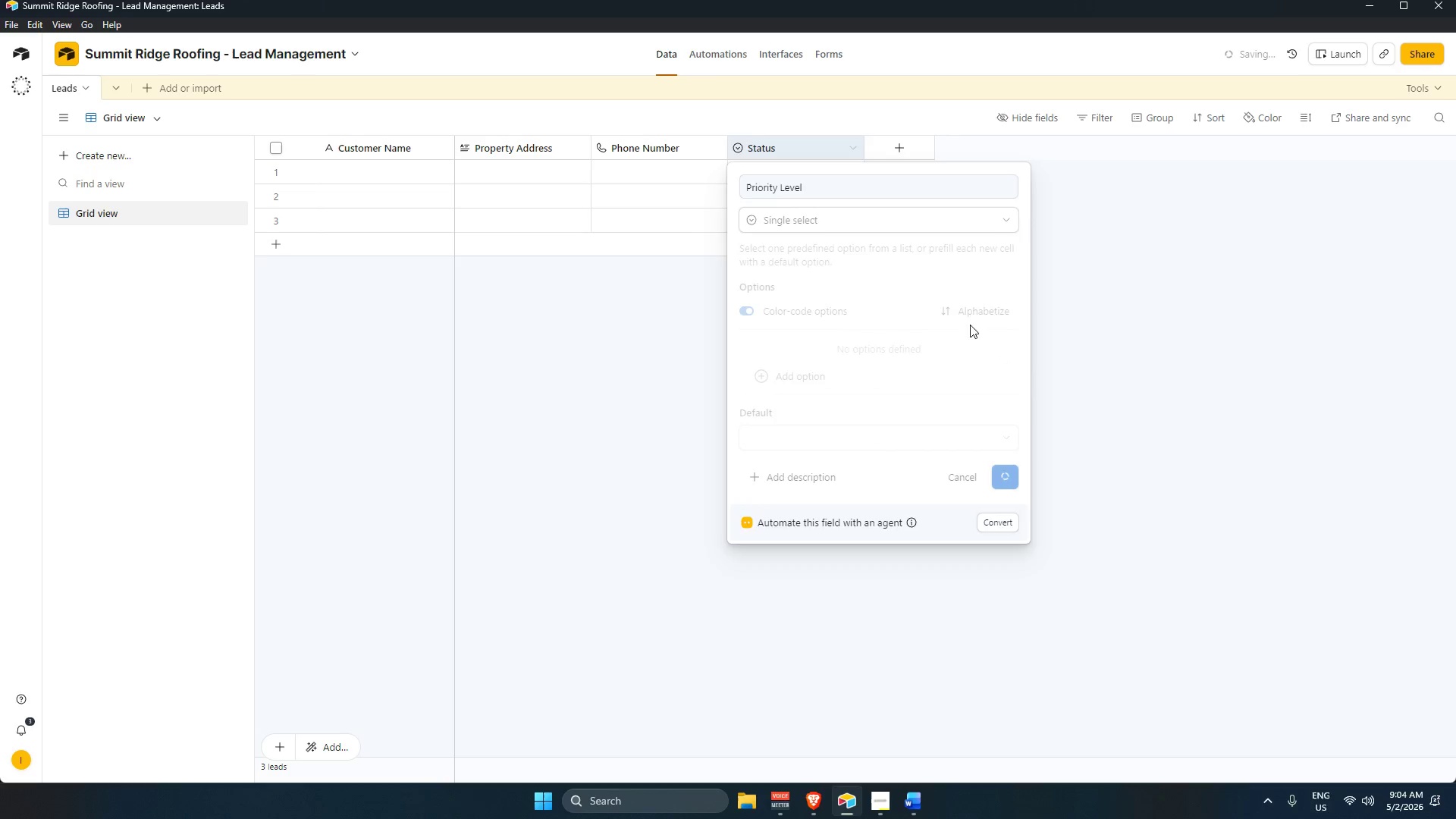 
left_click([924, 141])
 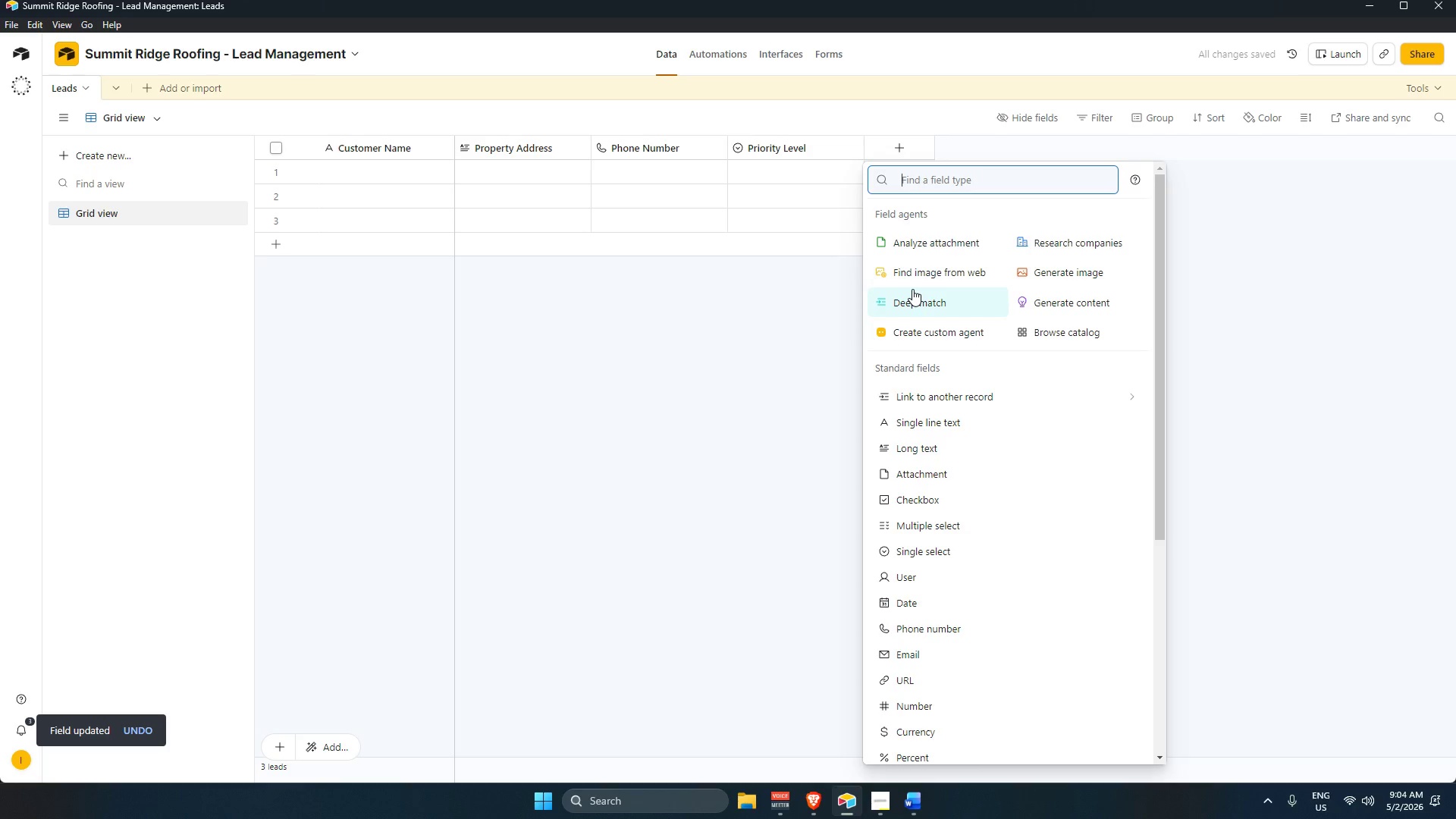 
wait(9.23)
 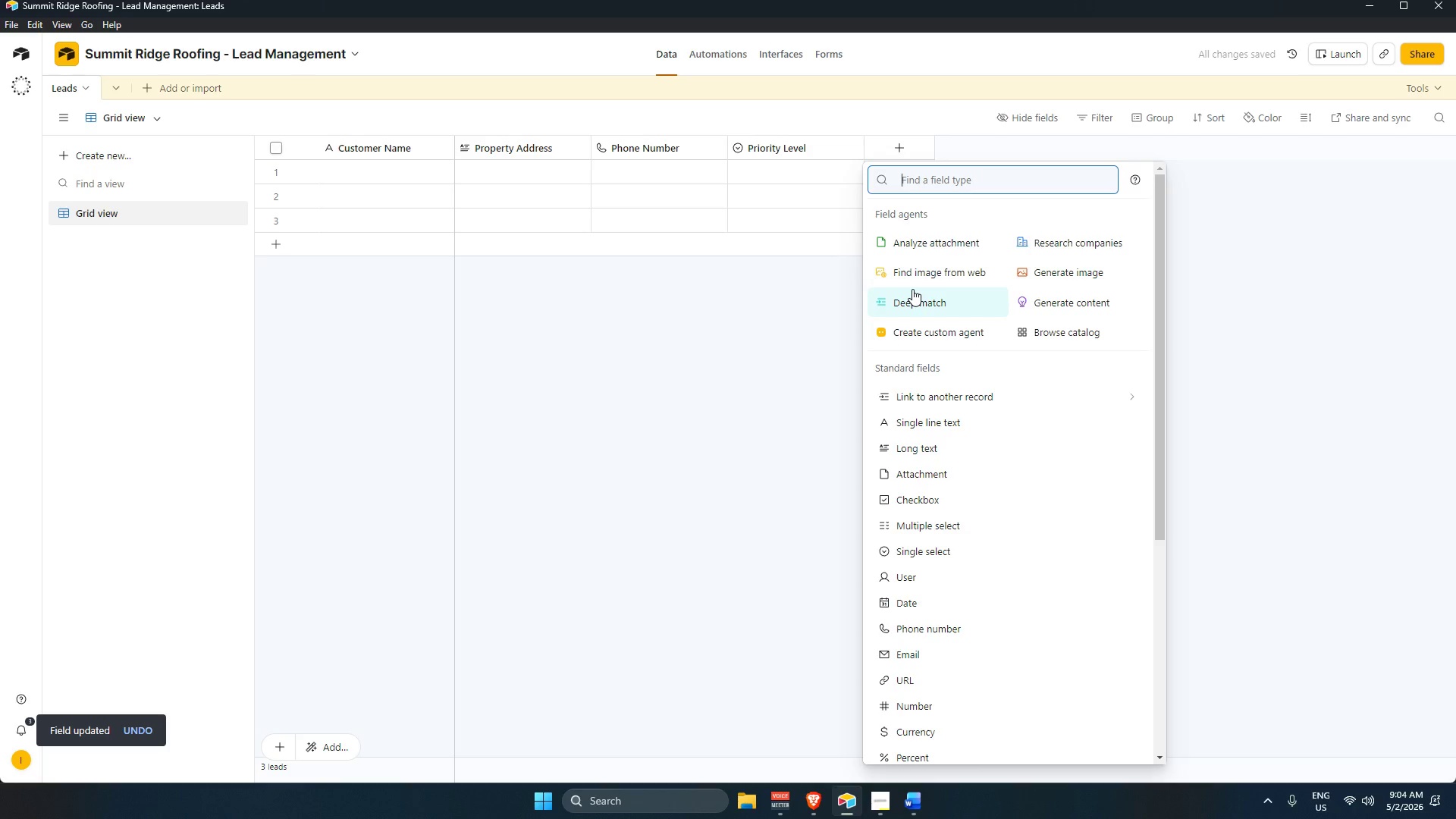 
type(singl)
key(Backspace)
key(Backspace)
key(Backspace)
key(Backspace)
key(Backspace)
key(Backspace)
type(single)
 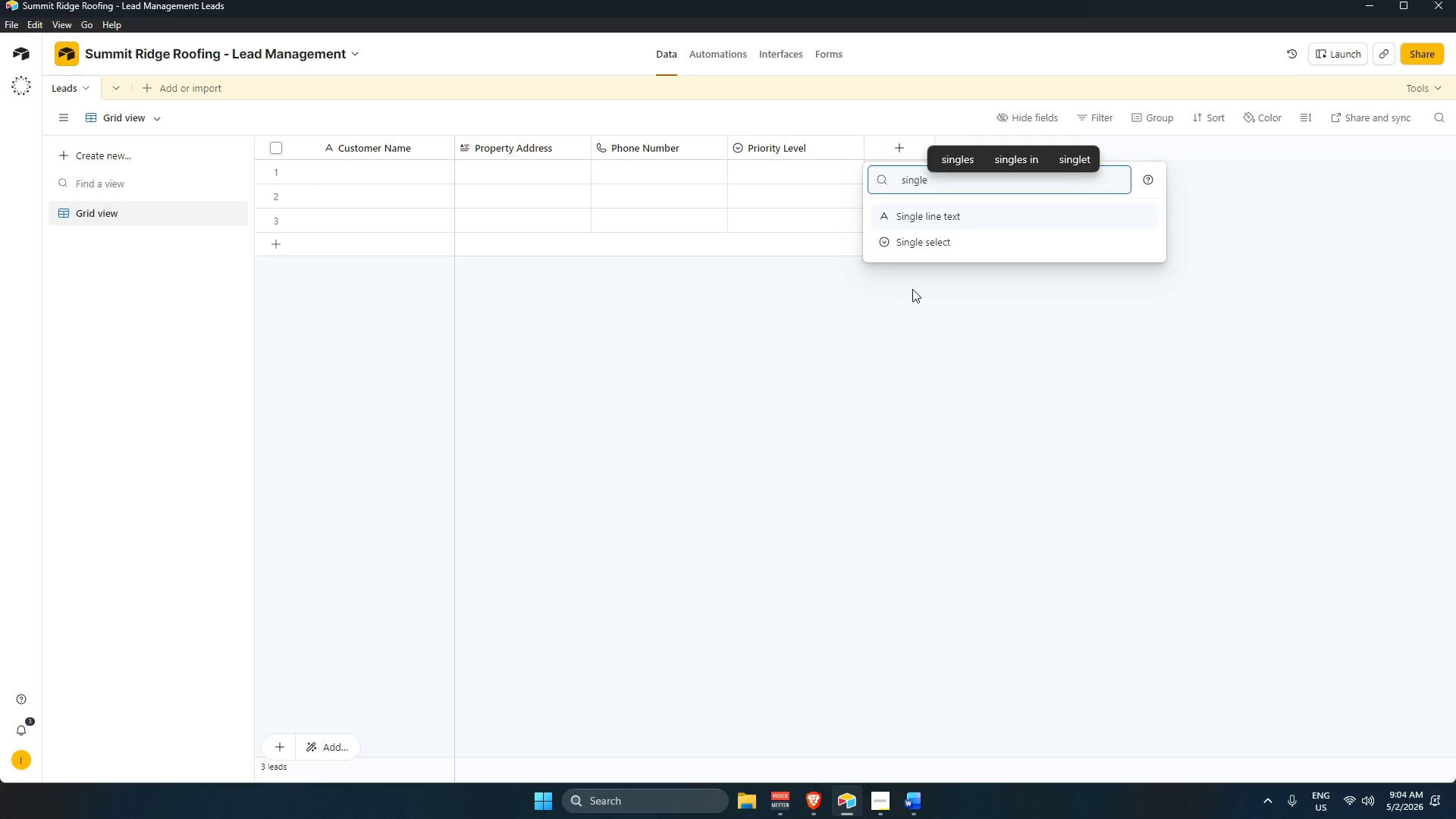 
key(ArrowDown)
 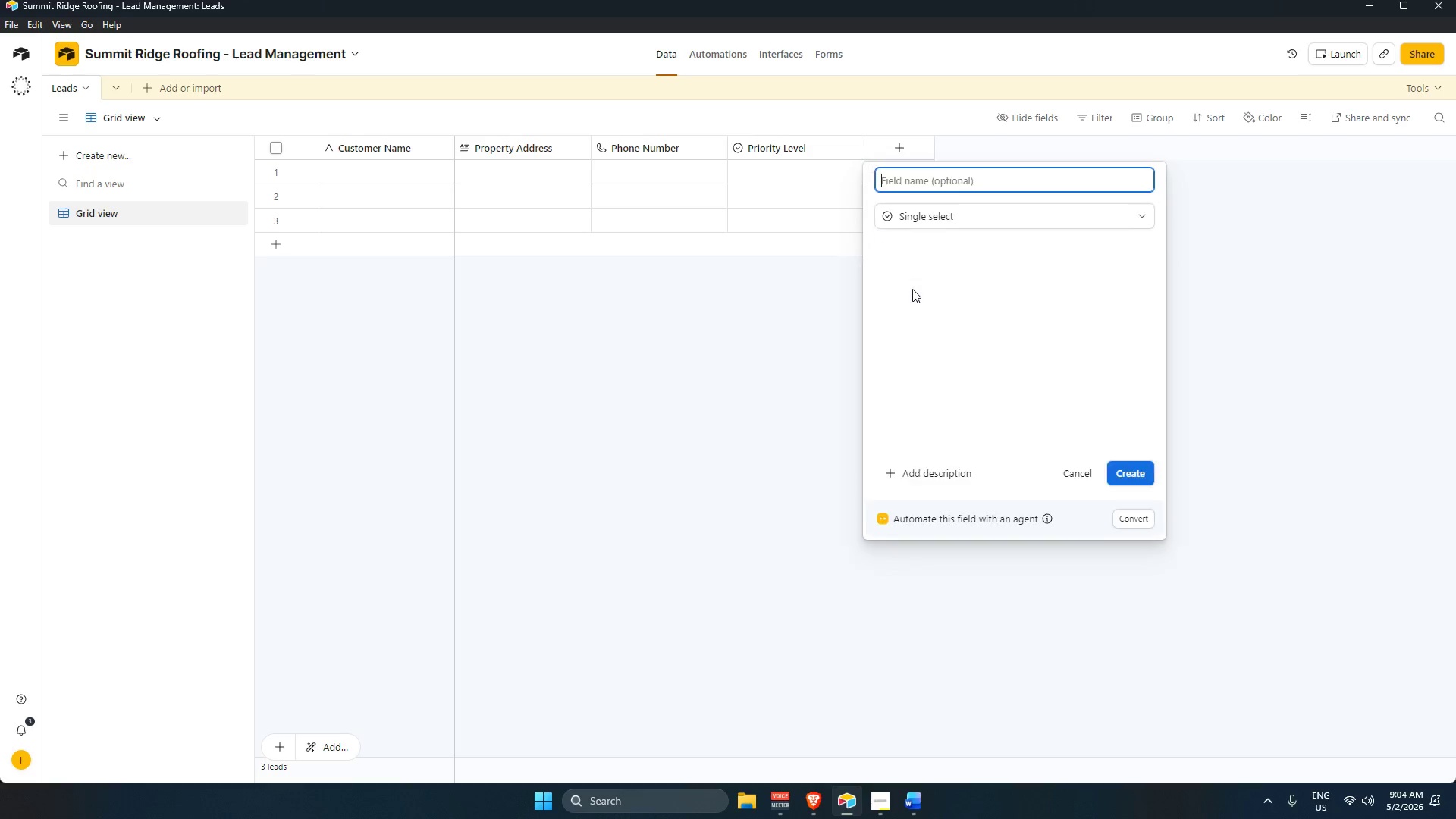 
key(Enter)
 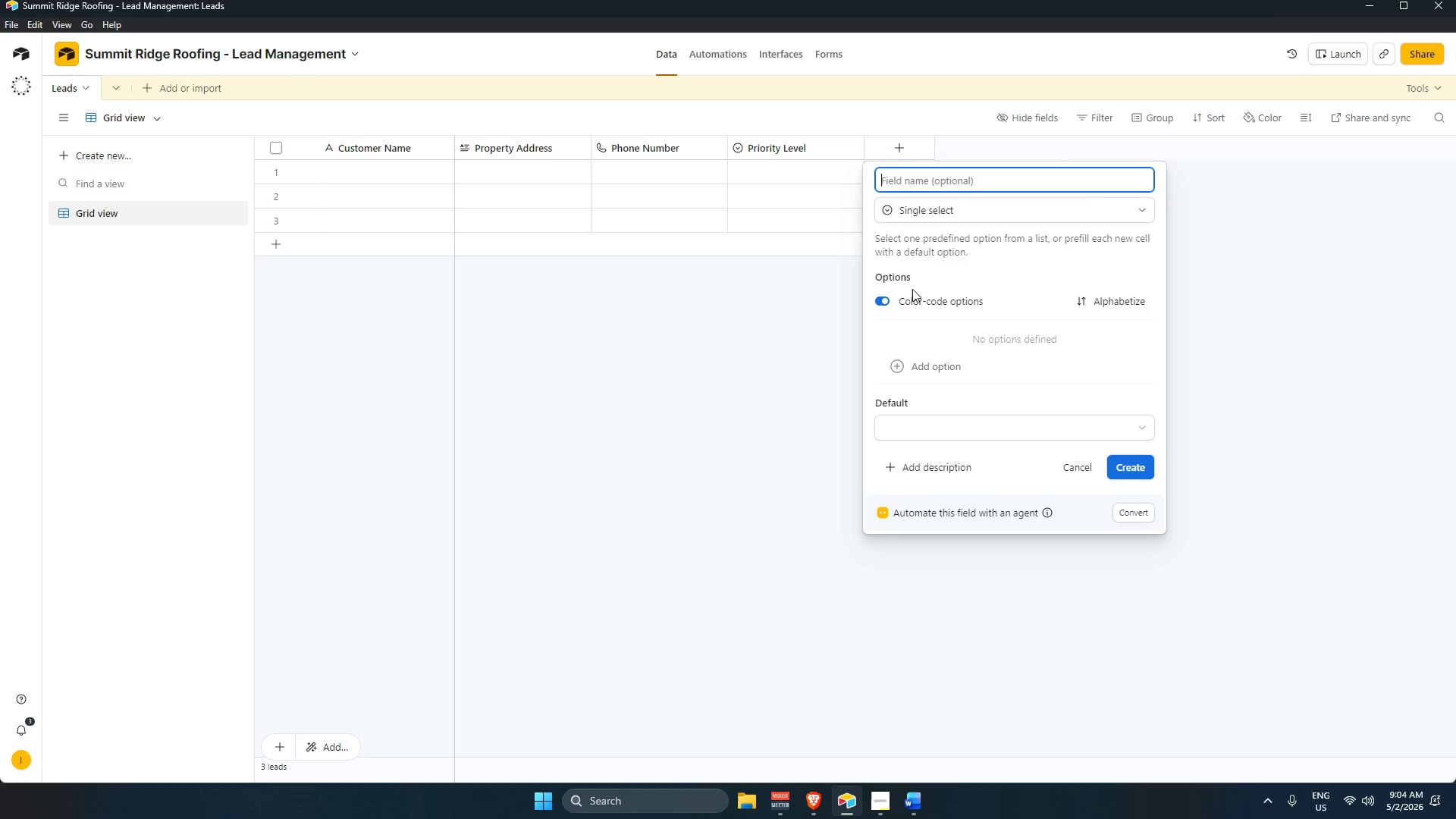 
type(Status)
 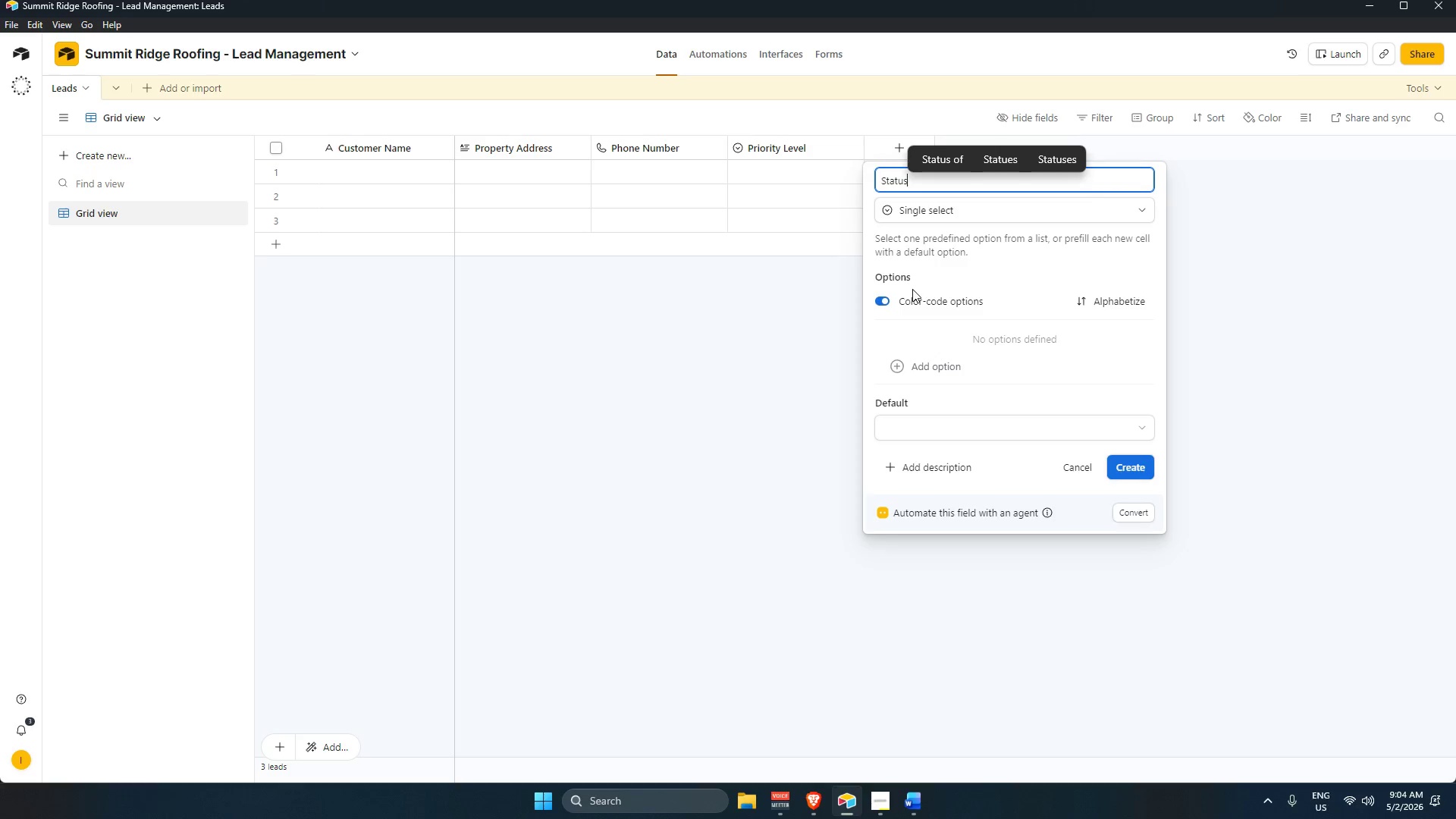 
key(Enter)
 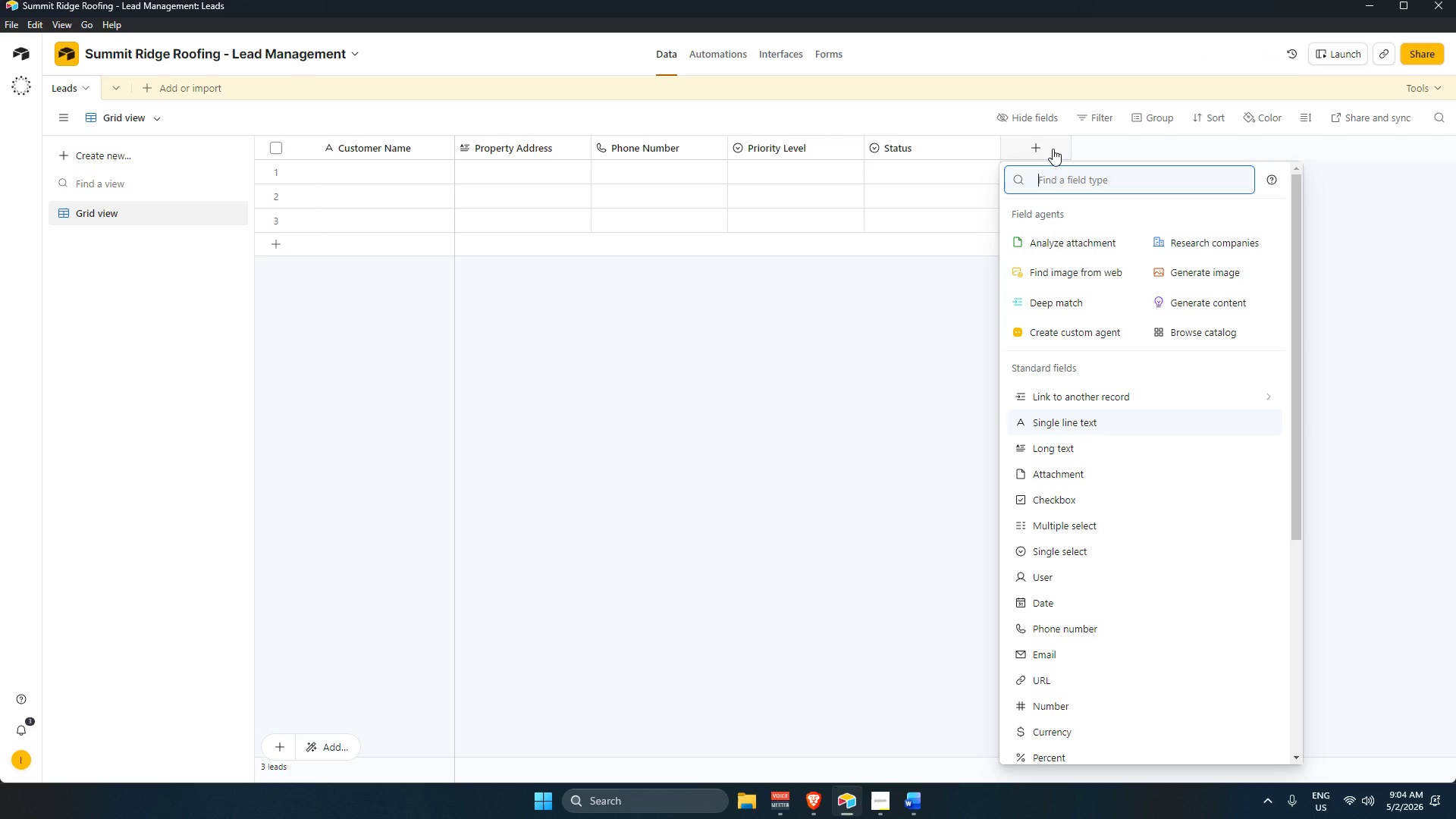 
wait(14.48)
 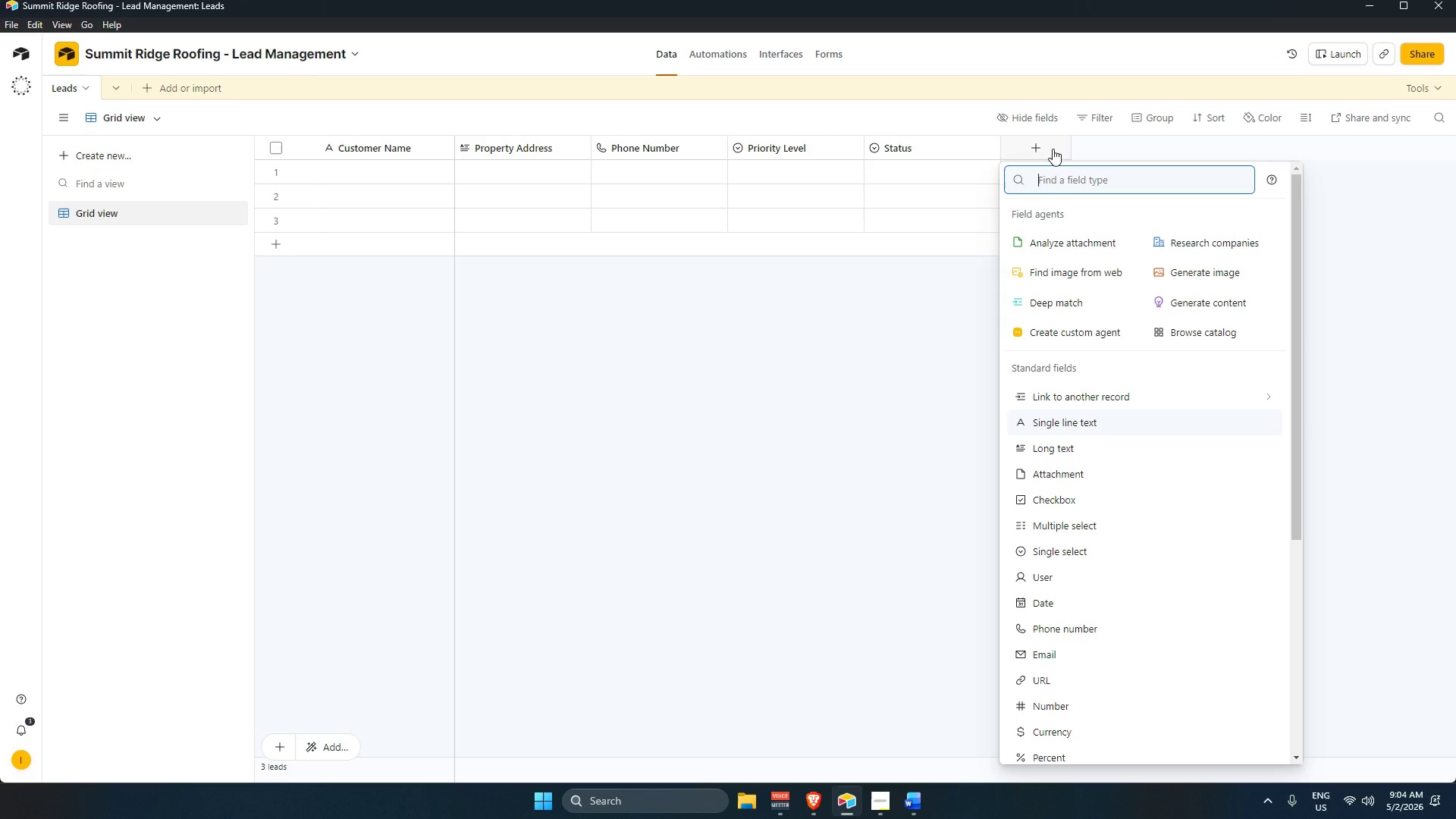 
type(cola)
key(Backspace)
type(la)
key(Backspace)
key(Backspace)
key(Backspace)
key(Backspace)
key(Backspace)
type(sing)
 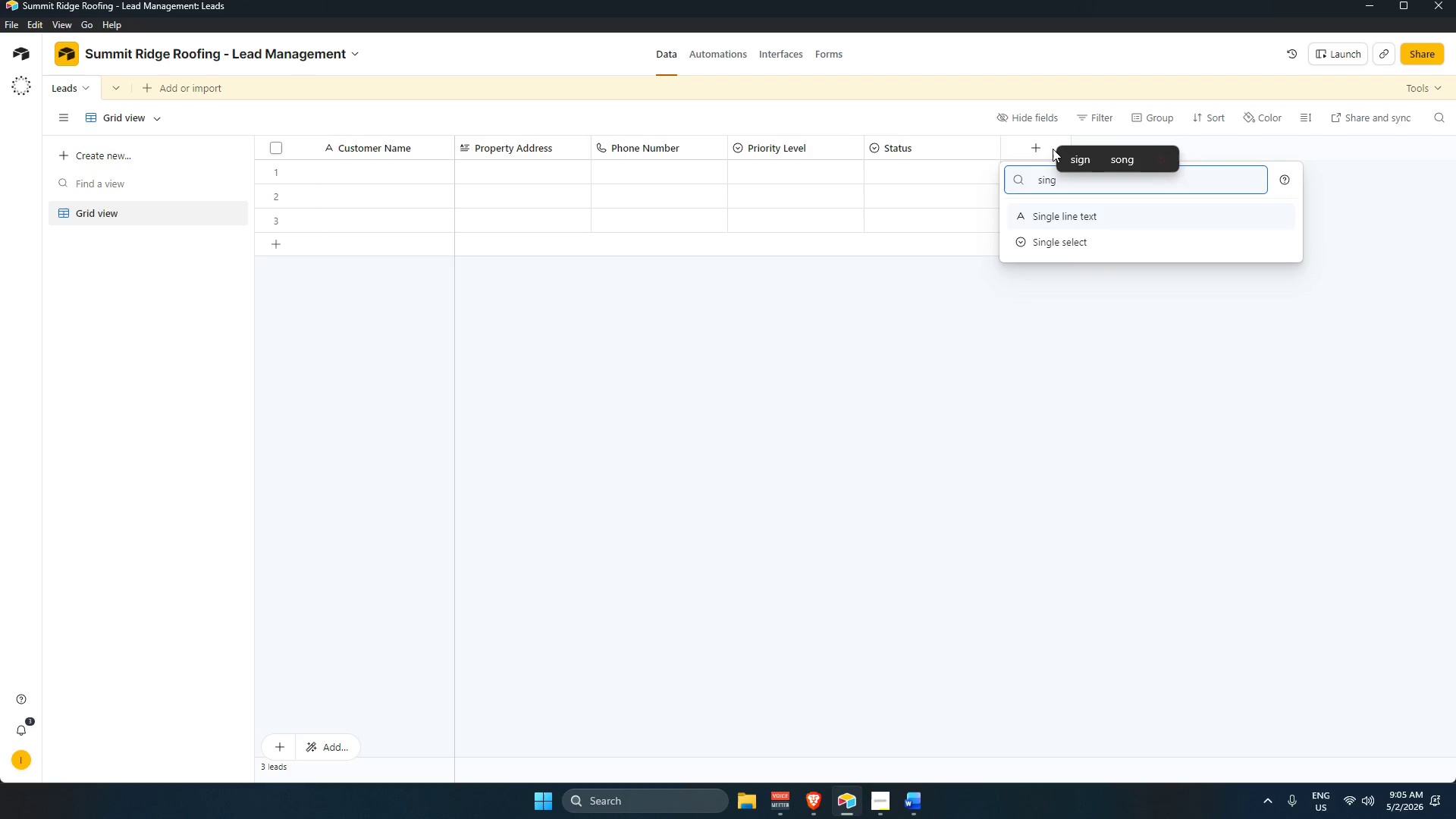 
key(Enter)
 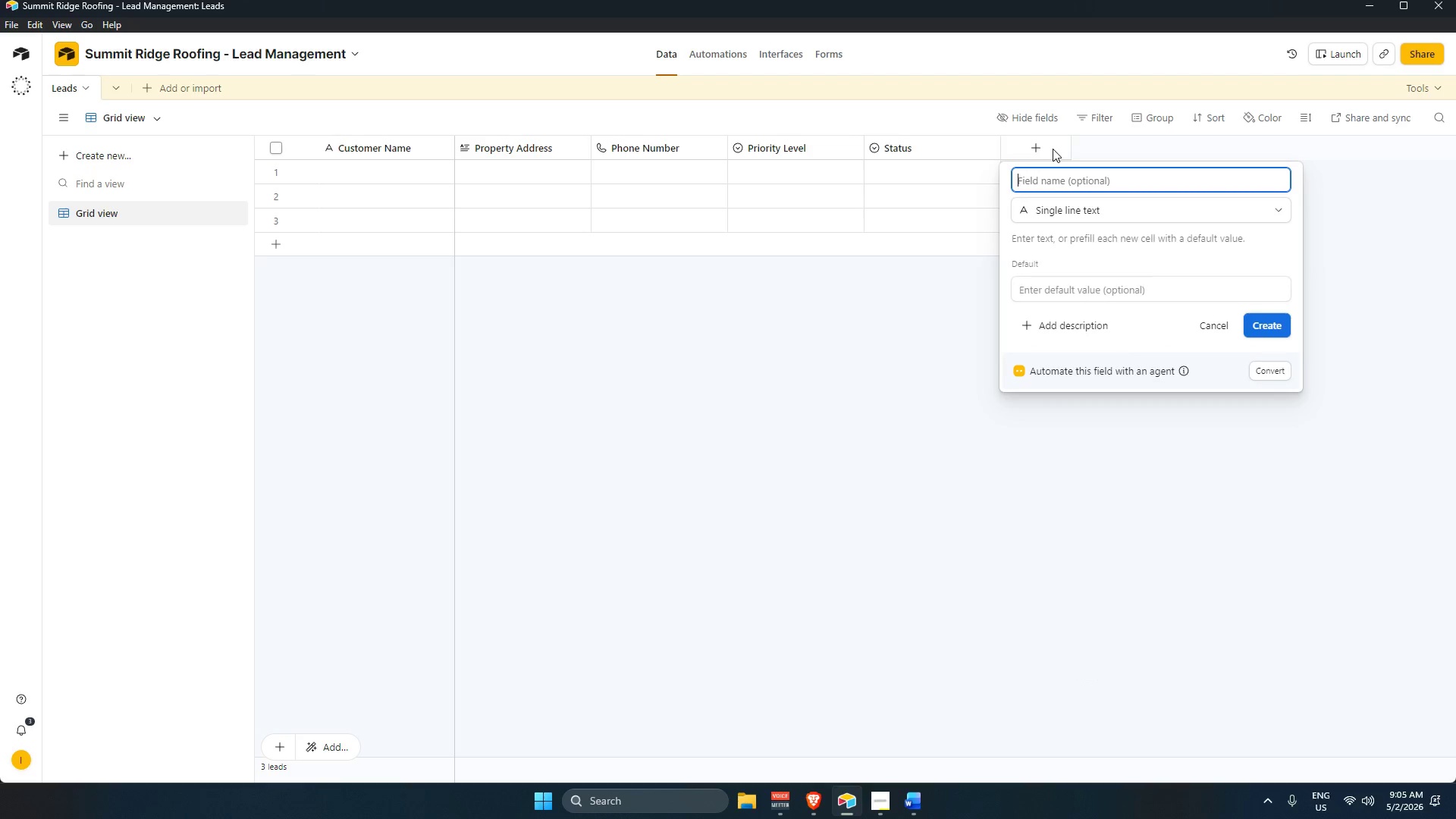 
type(Assigned Technician)
 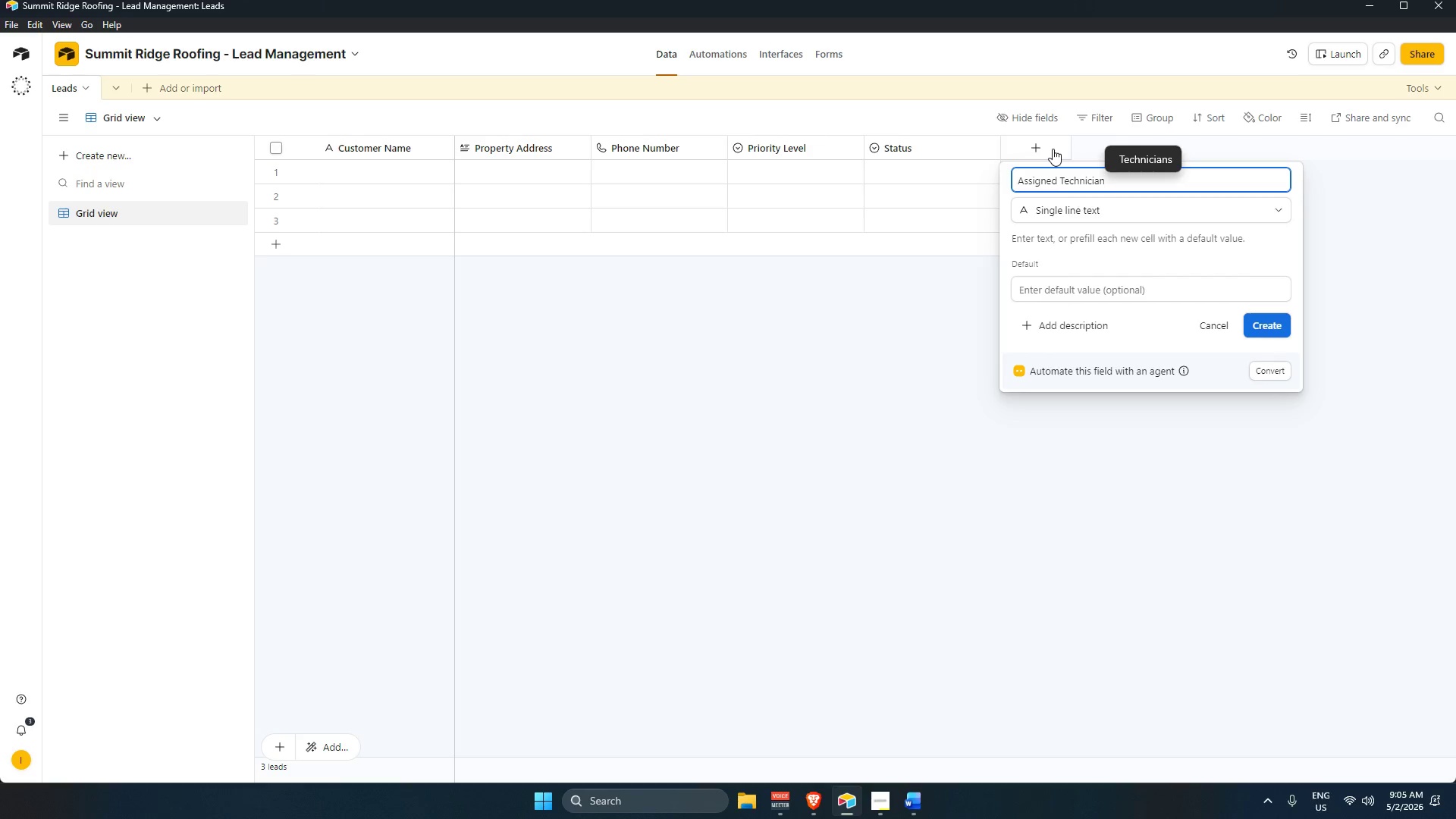 
key(Enter)
 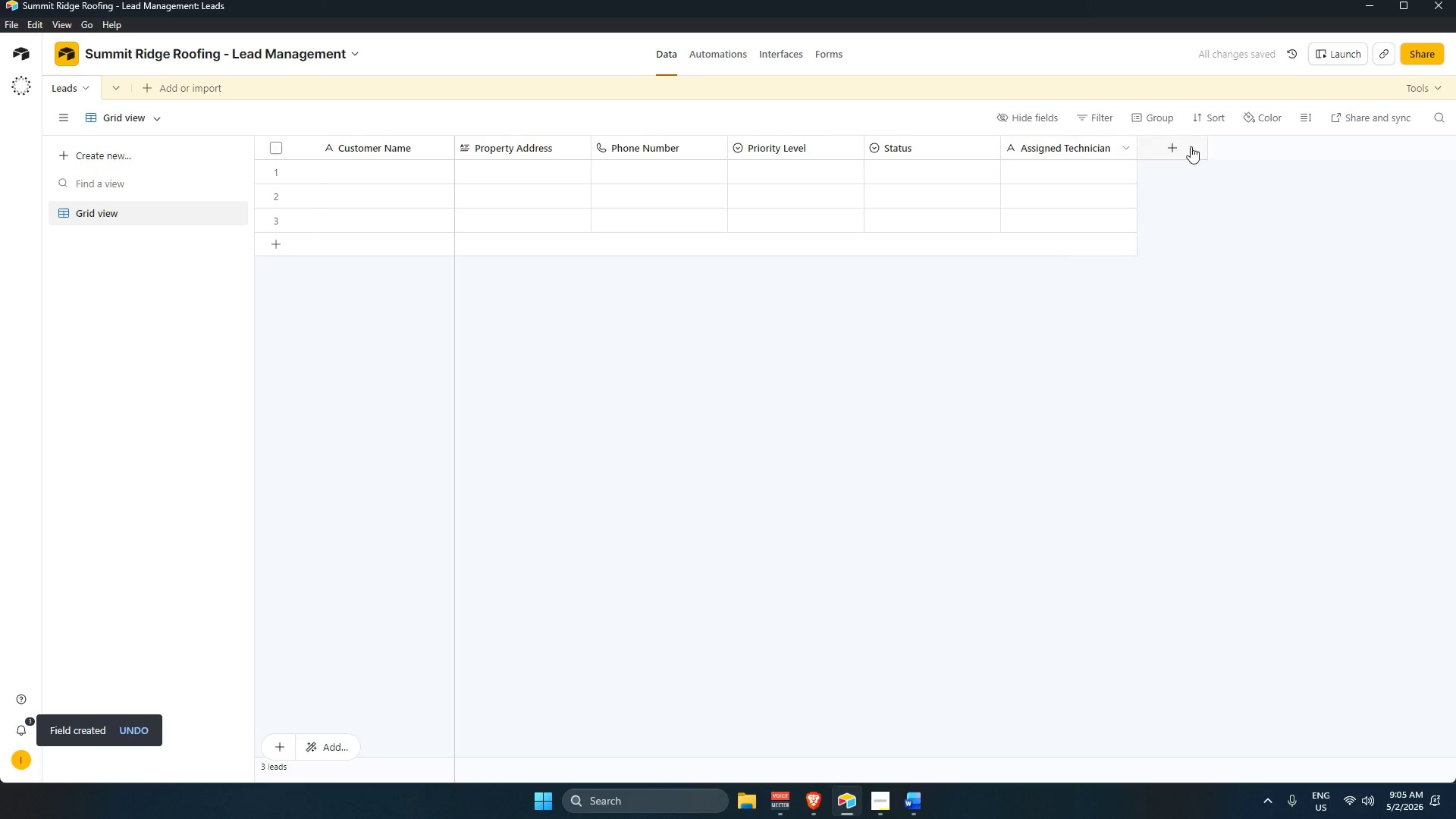 
left_click([1197, 149])
 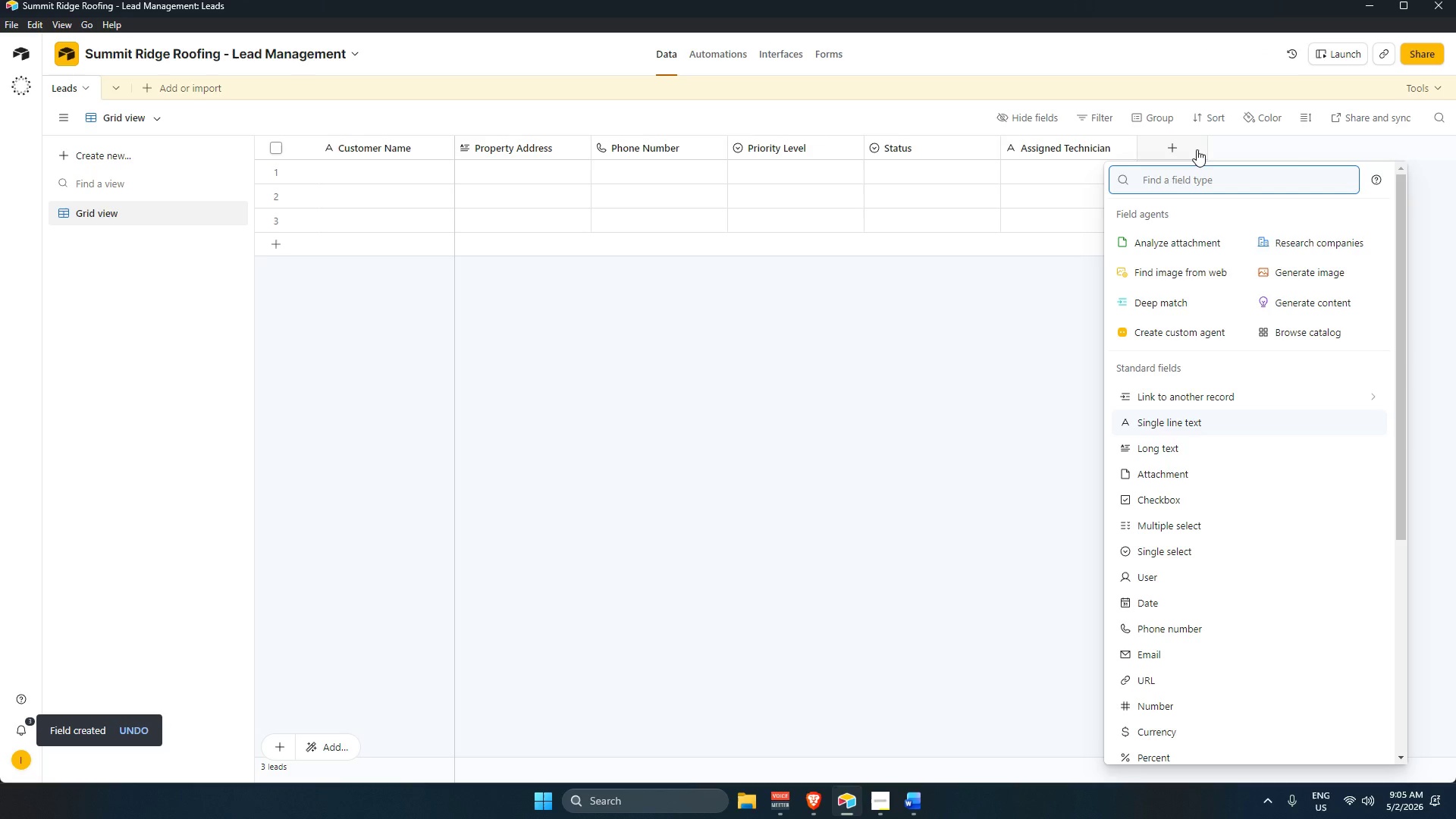 
wait(12.14)
 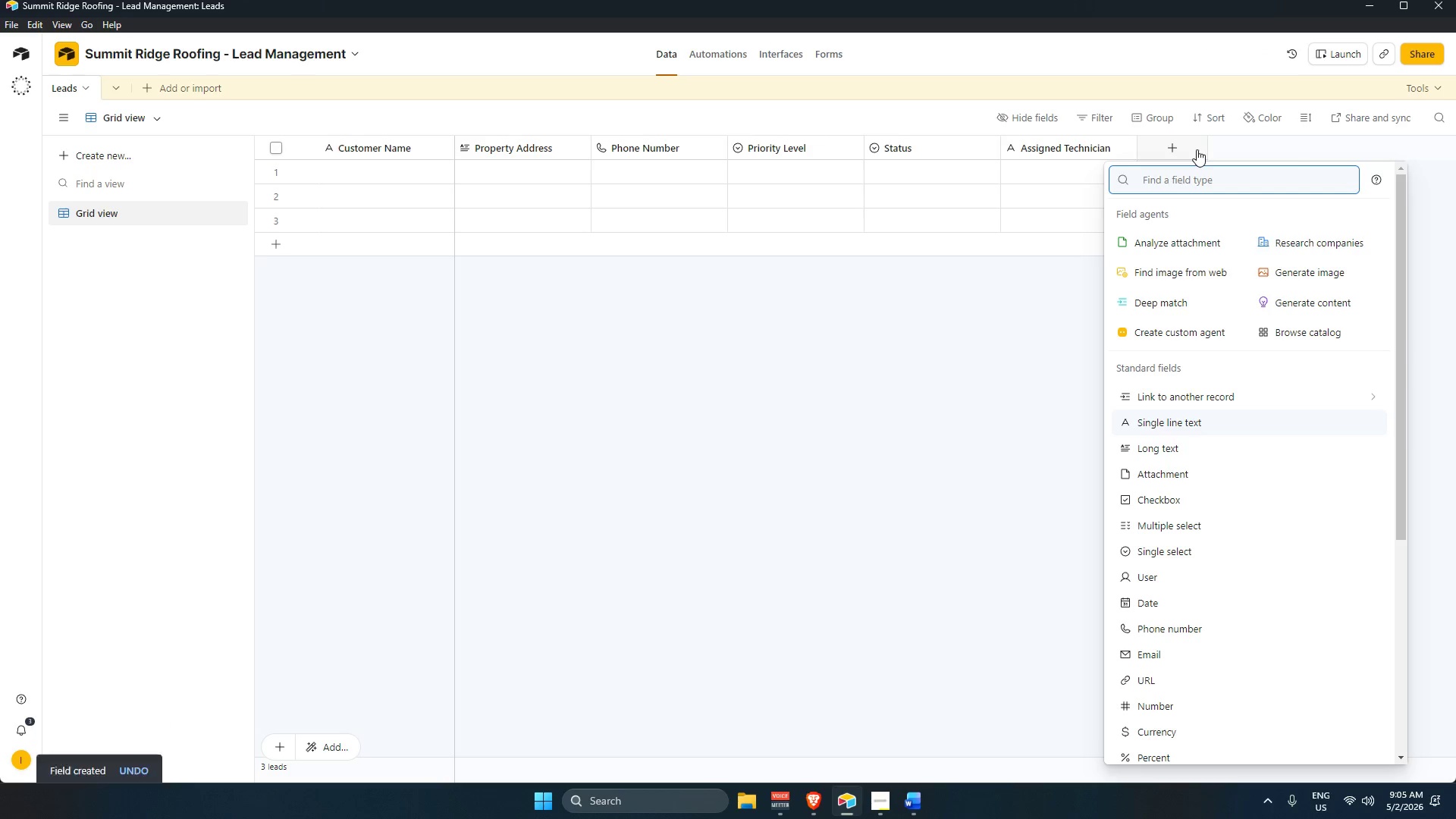 
type(L)
key(Backspace)
type(singl)
 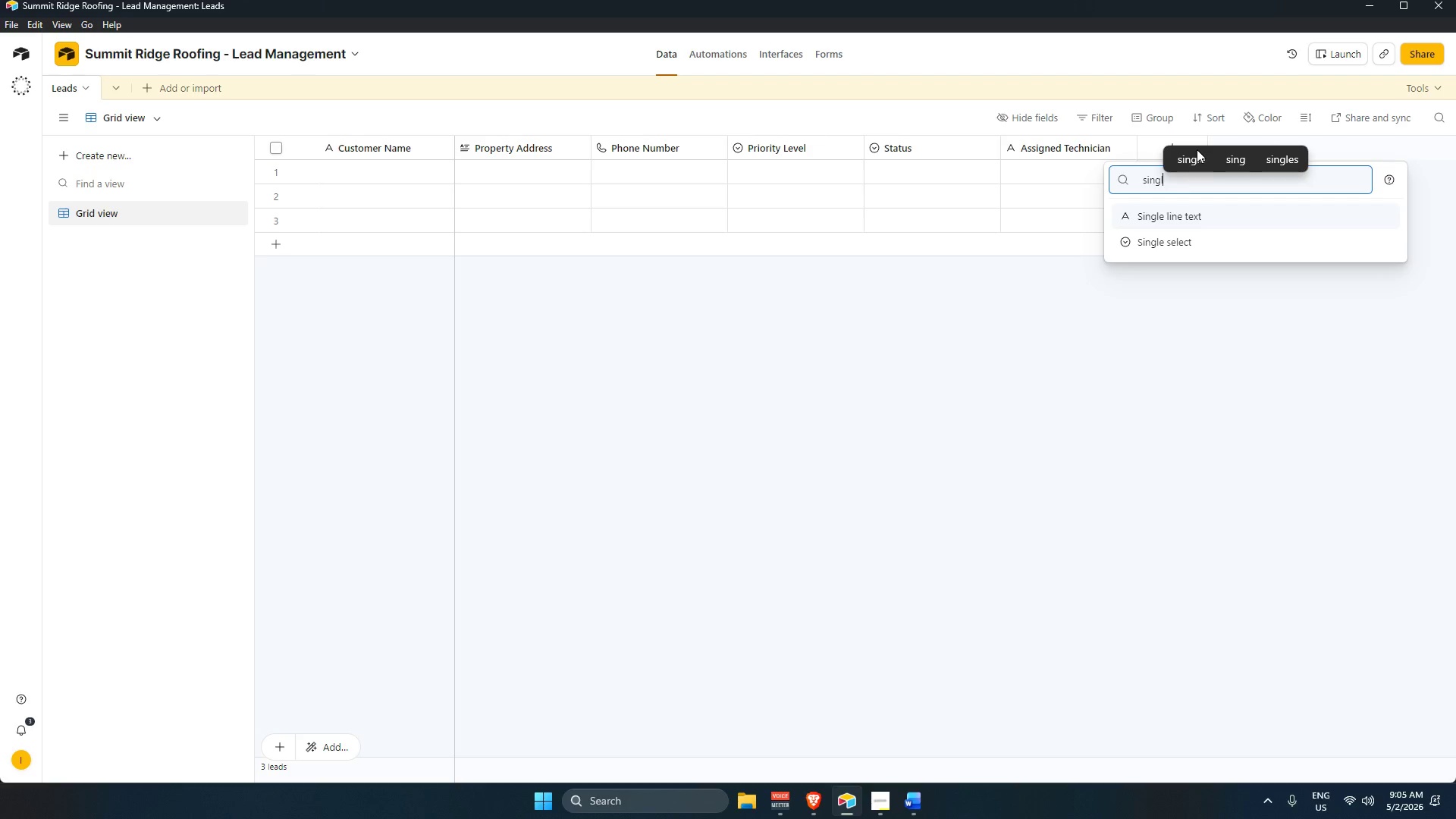 
key(Enter)
 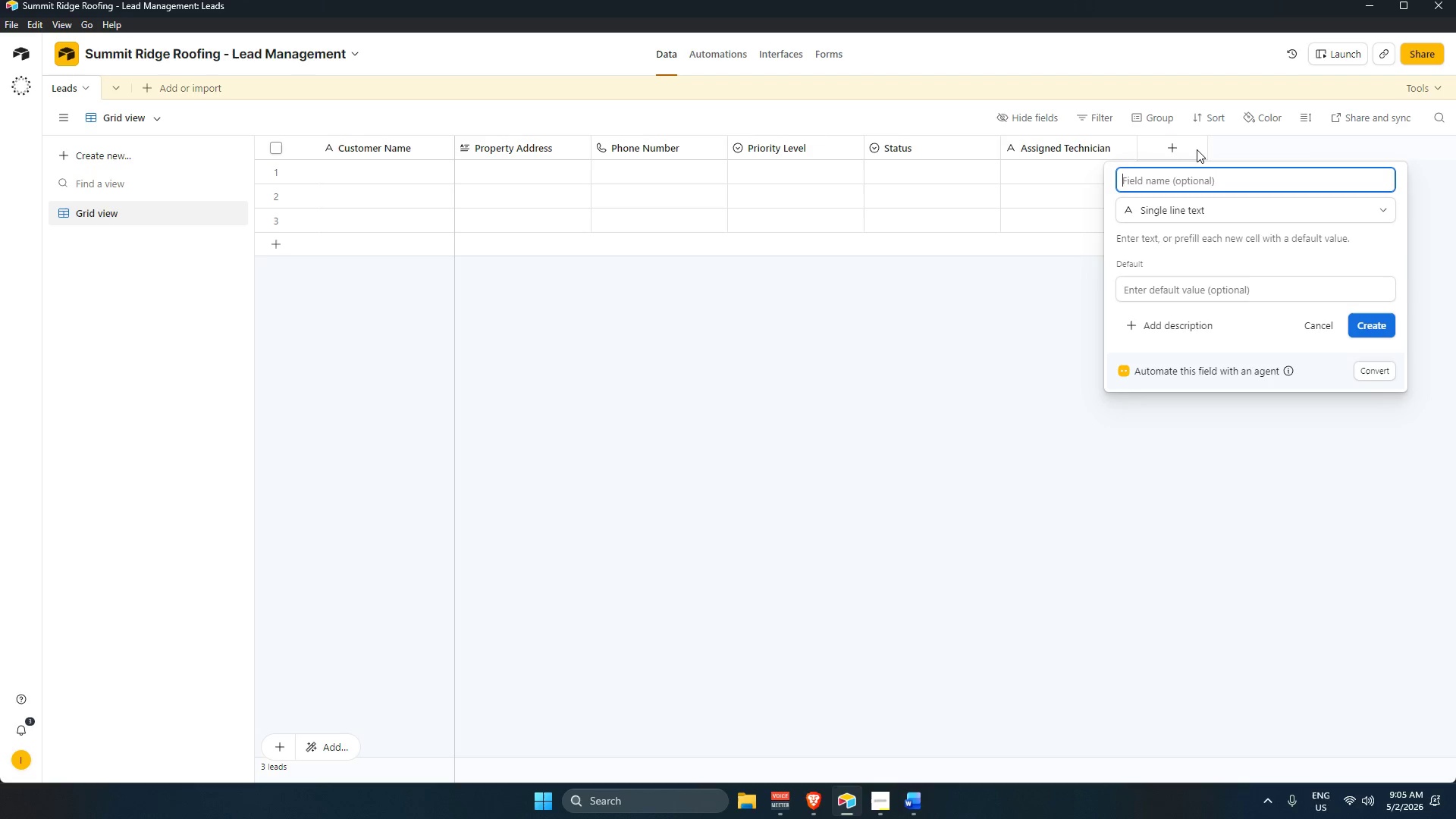 
type(Lead Source)
 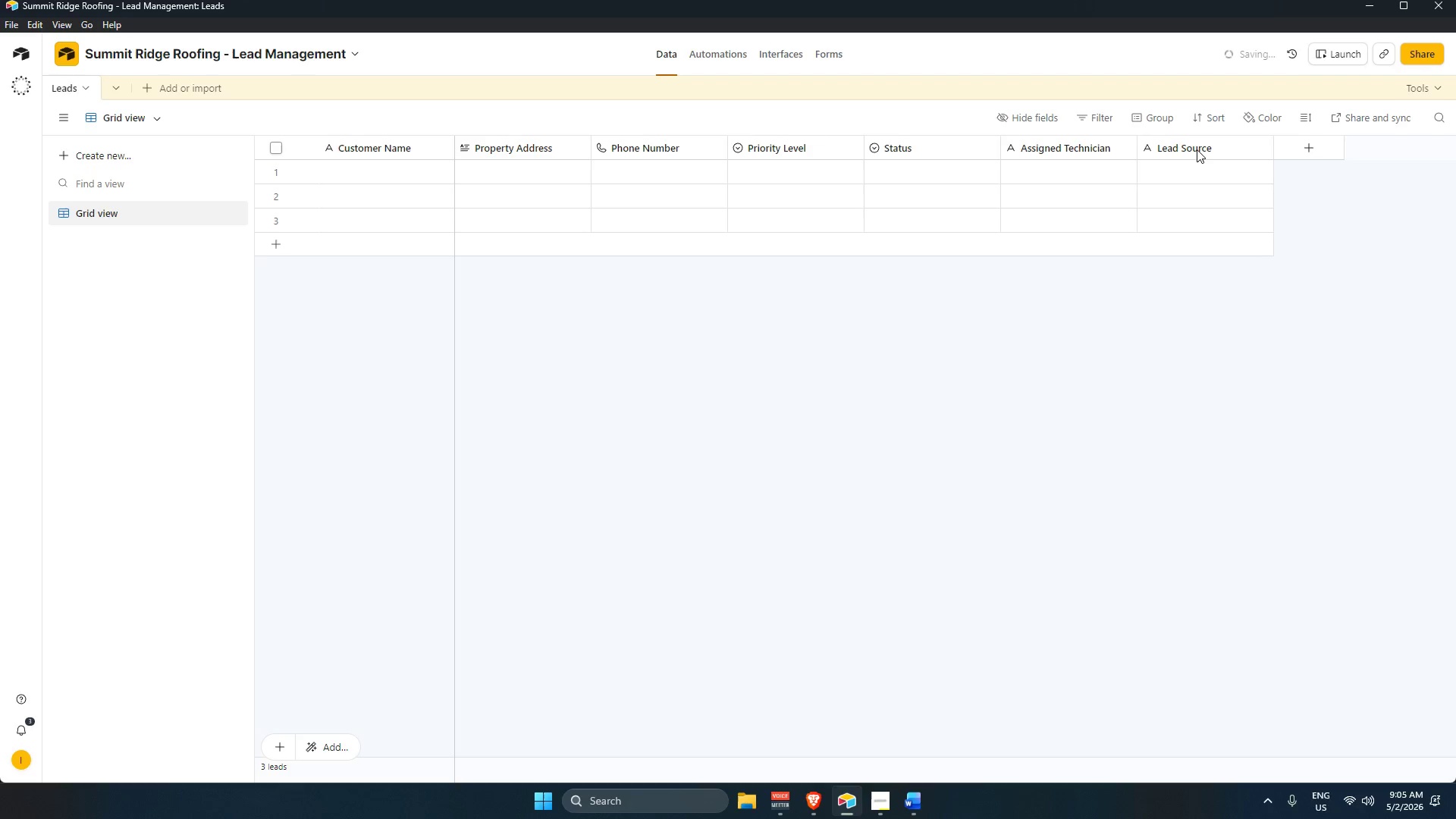 
 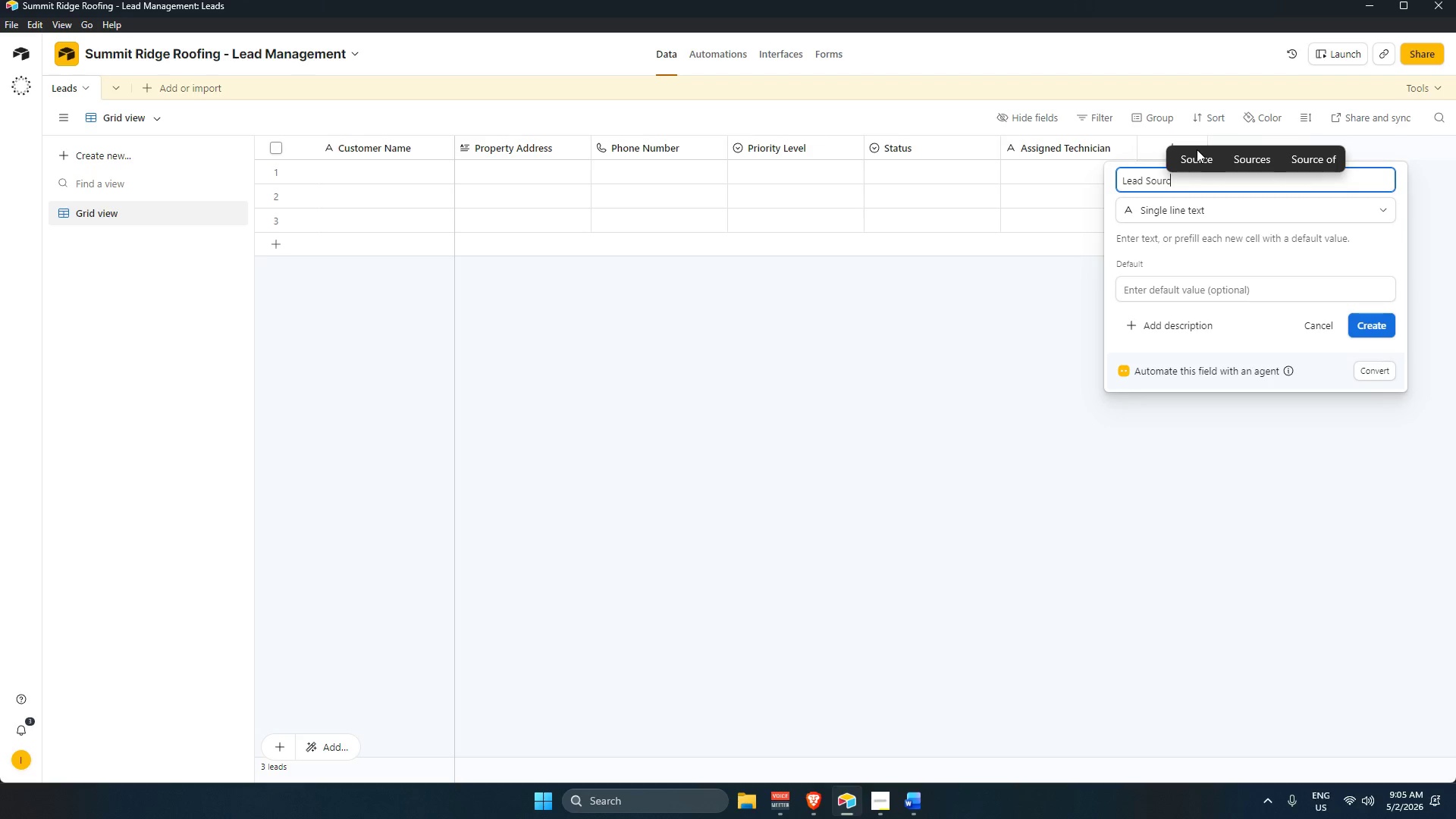 
key(Enter)
 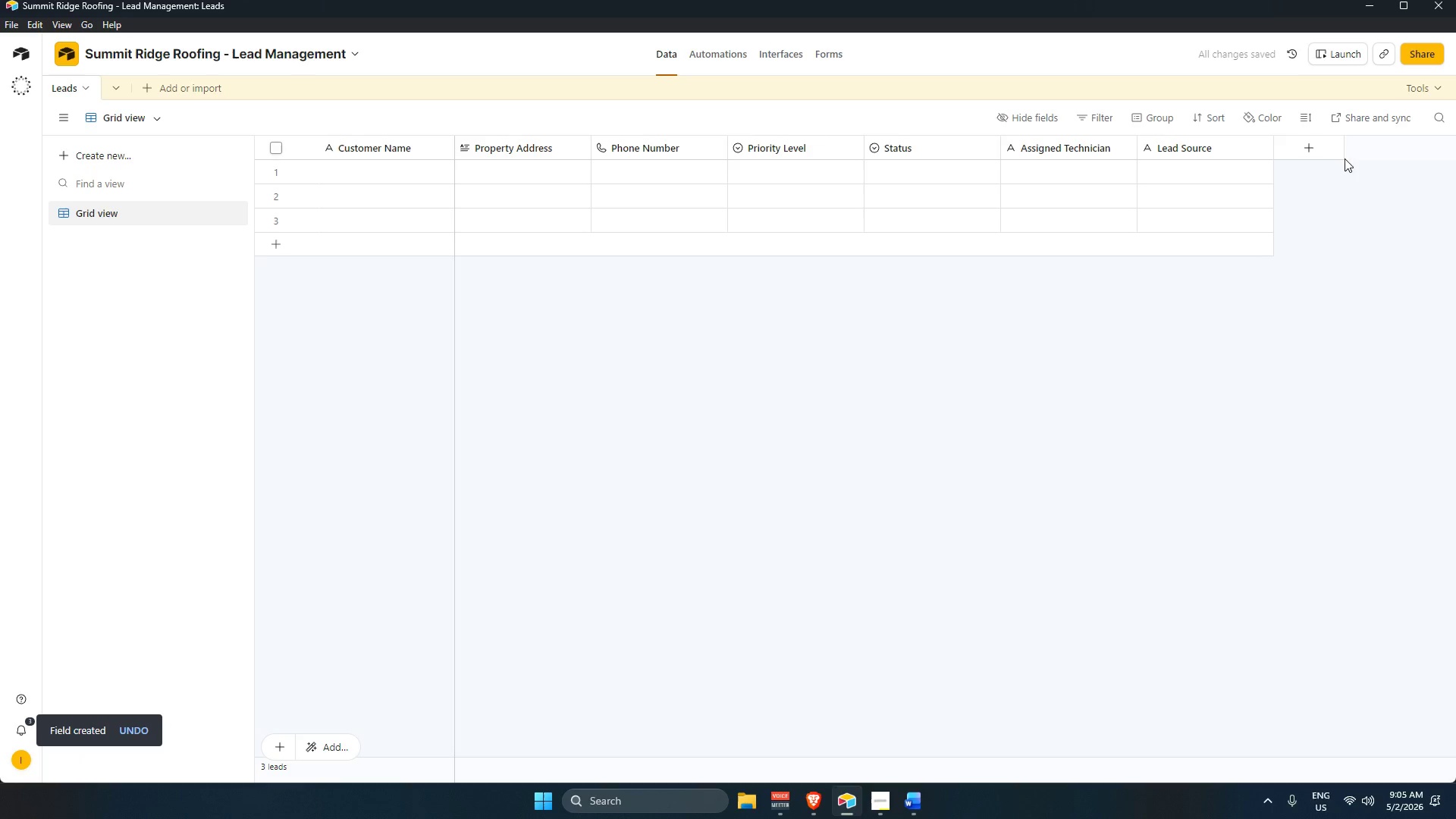 
left_click([1324, 140])
 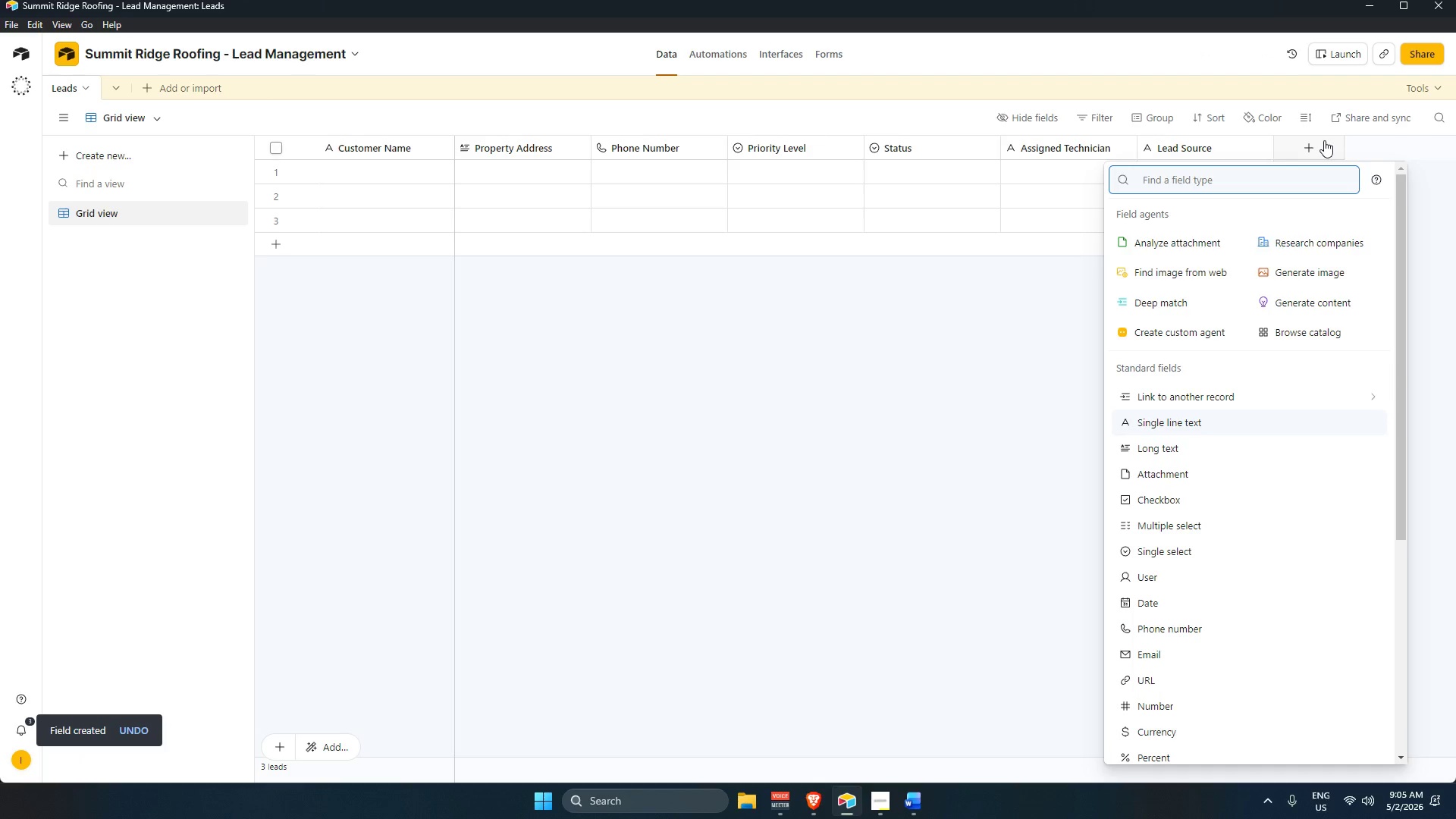 
wait(11.41)
 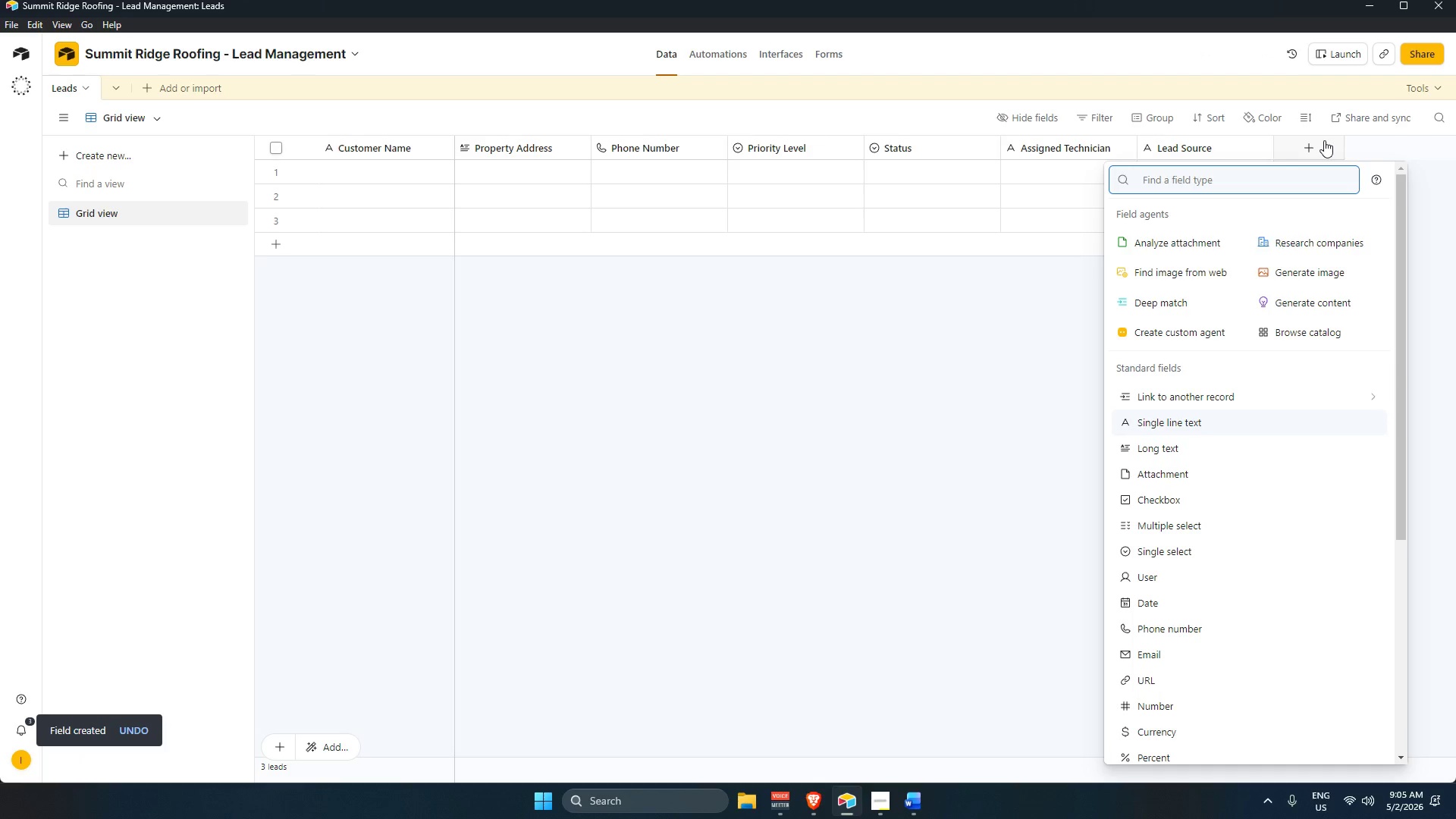 
left_click([911, 799])
 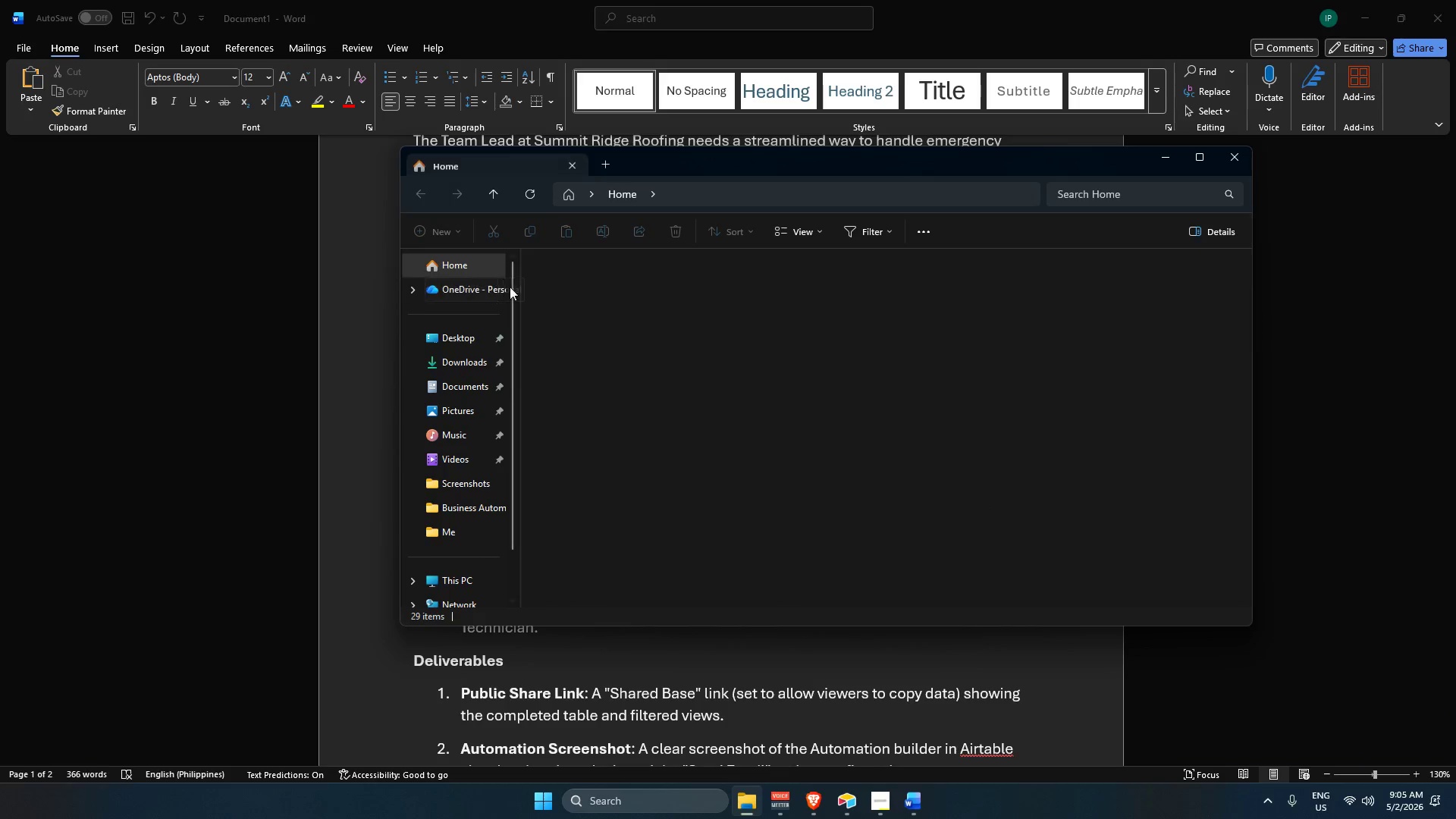 
left_click([463, 337])
 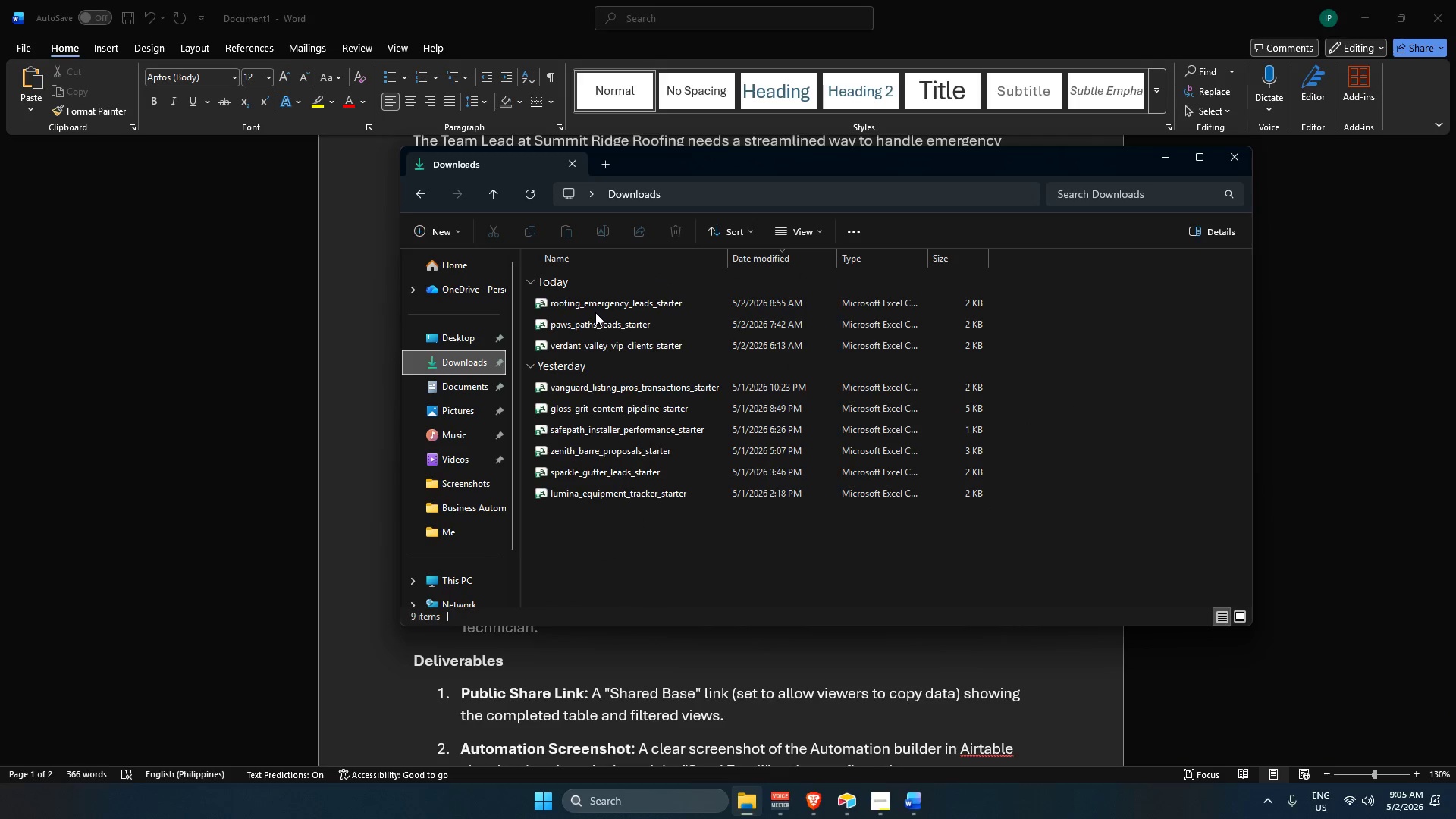 
double_click([595, 300])
 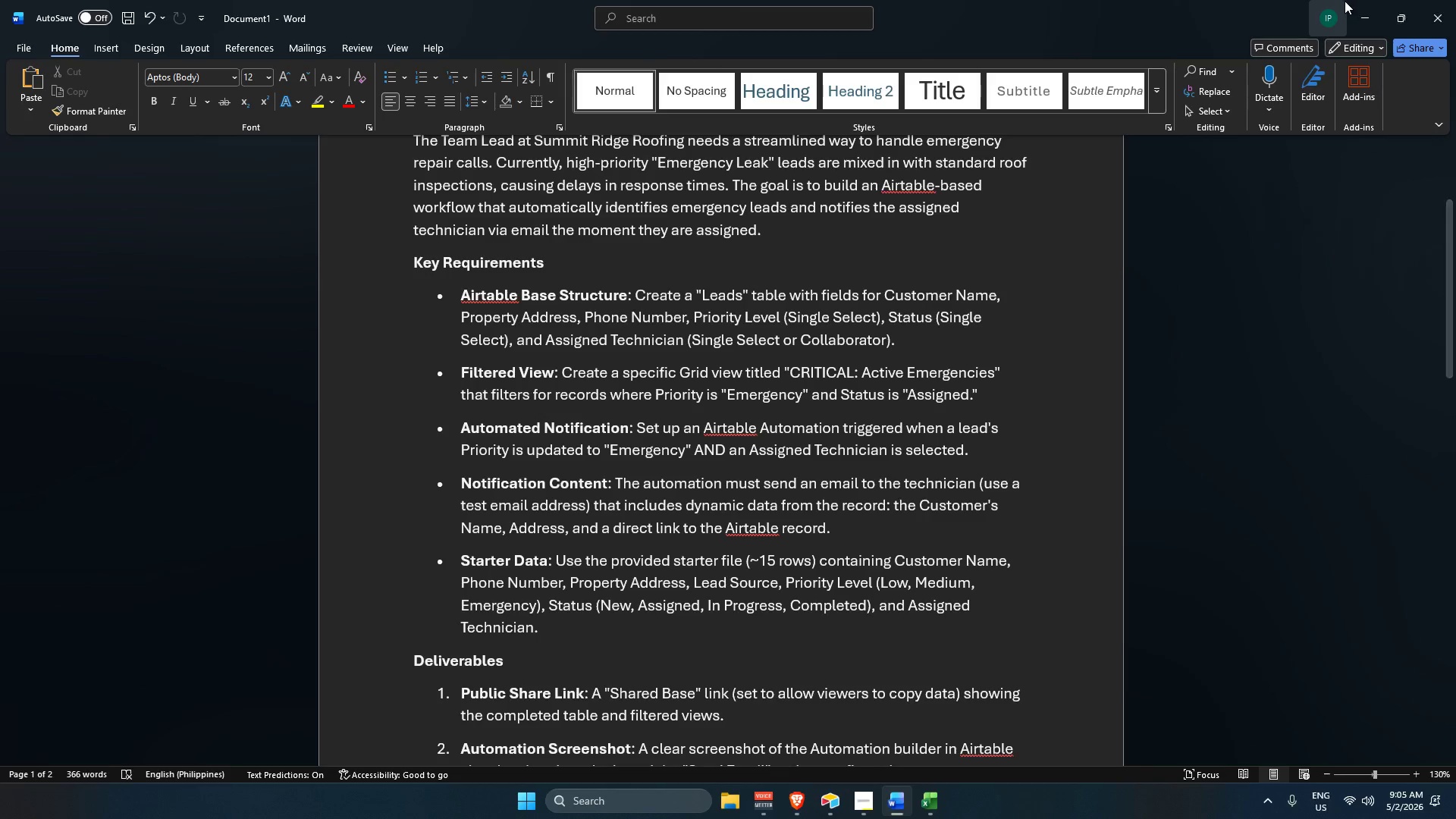 
wait(5.45)
 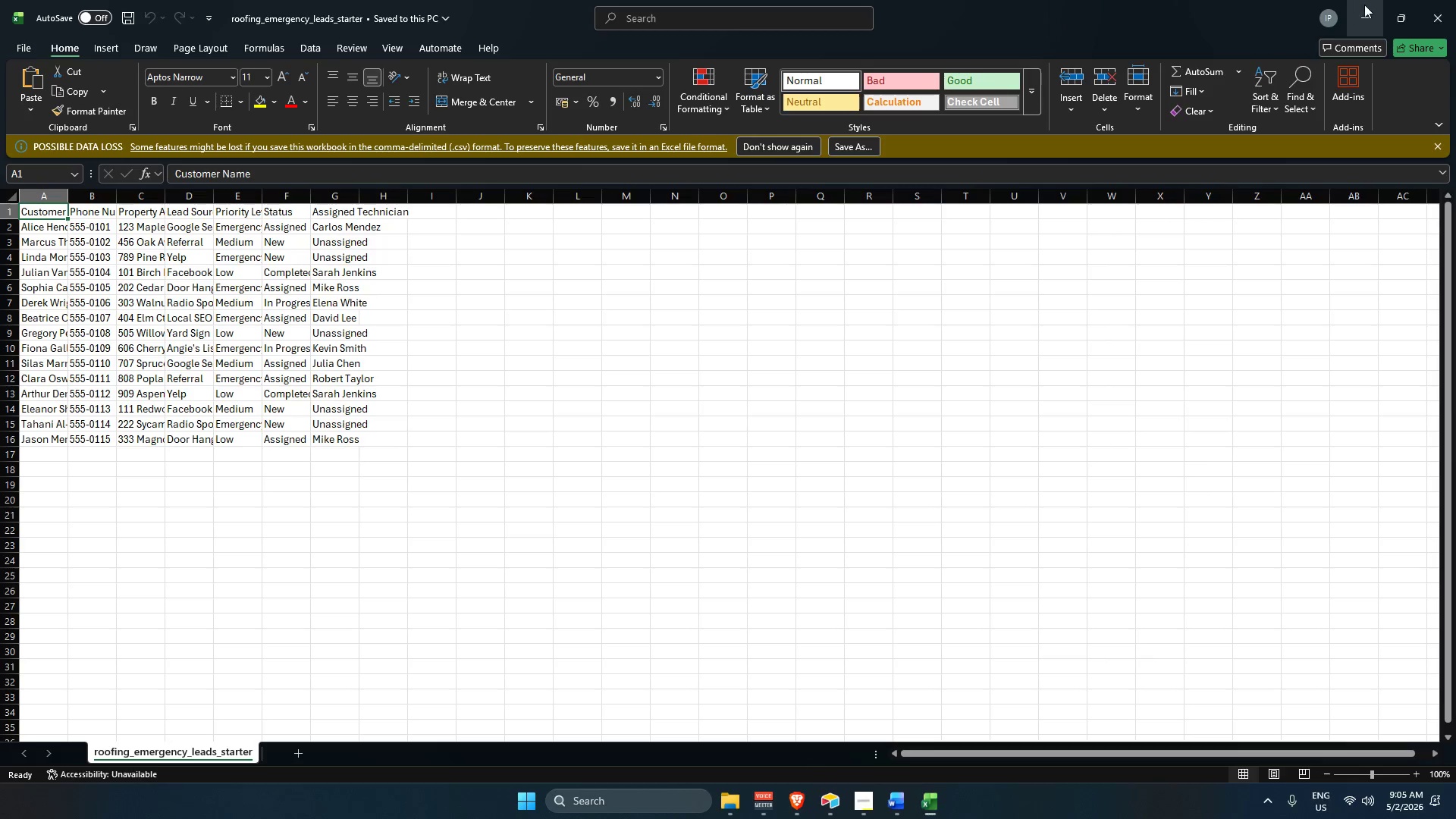 
left_click([937, 805])
 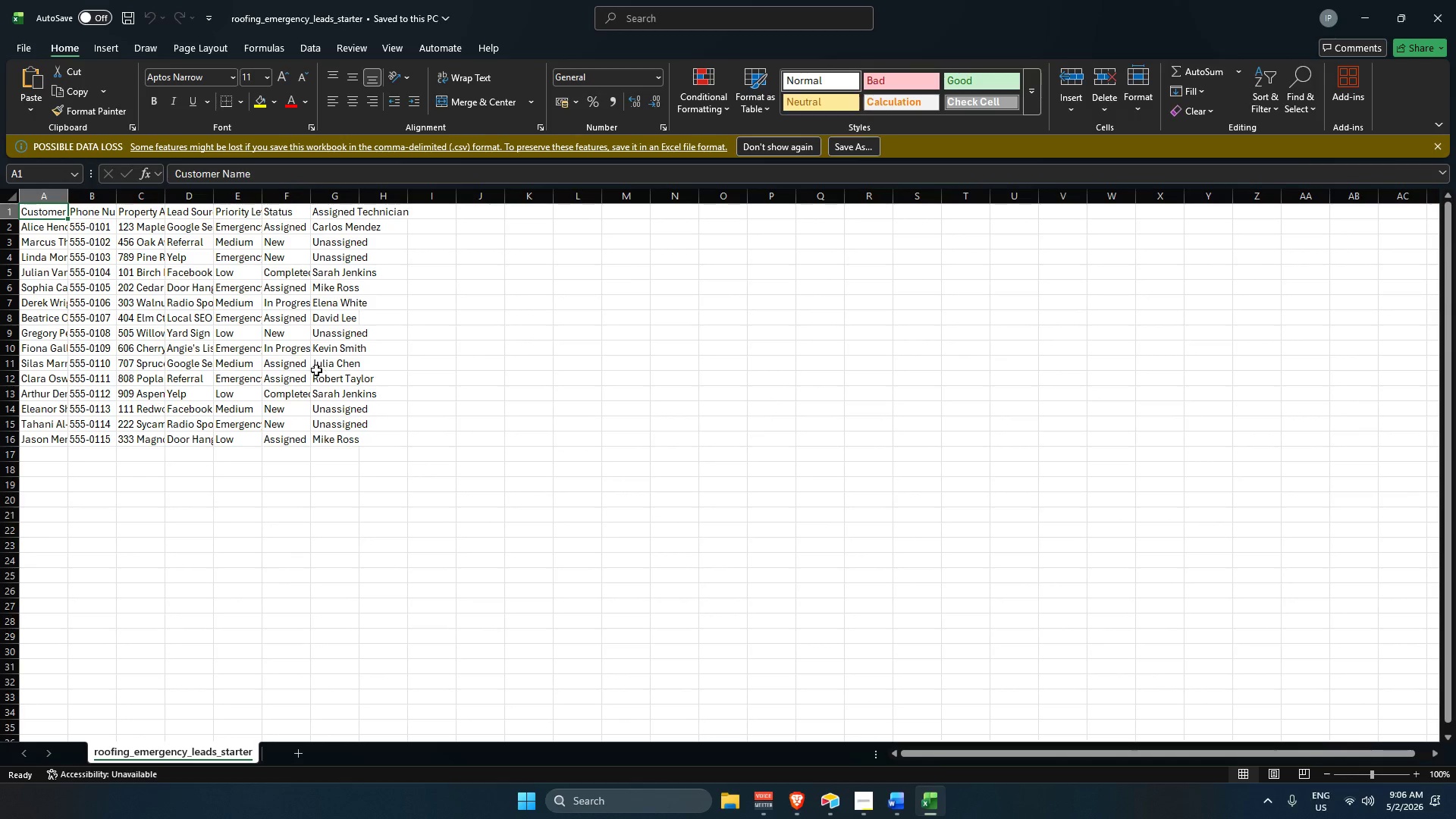 
hold_key(key=ControlLeft, duration=0.77)
scroll: coordinate [209, 317], scroll_direction: up, amount: 8.0
 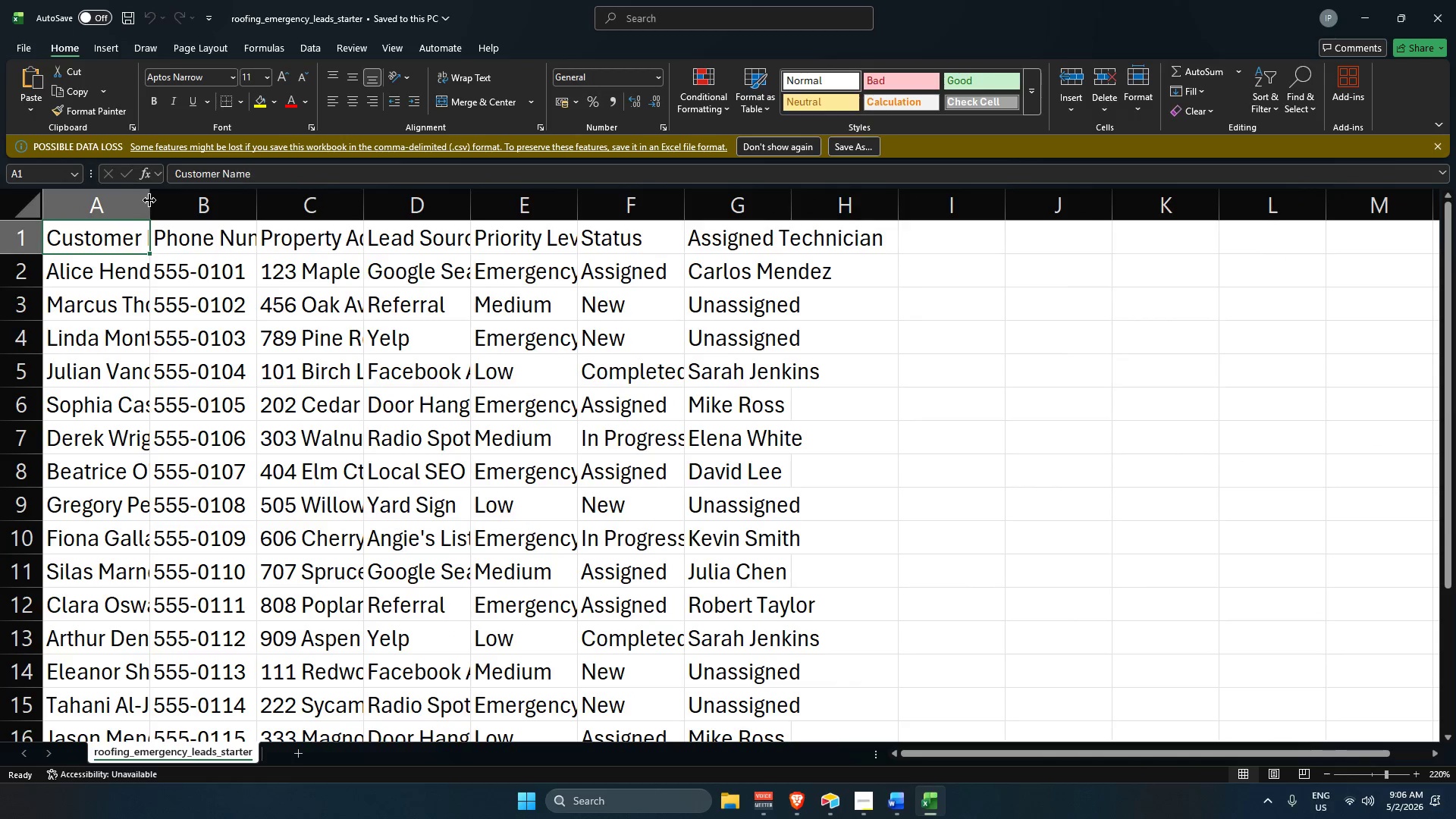 
double_click([150, 199])
 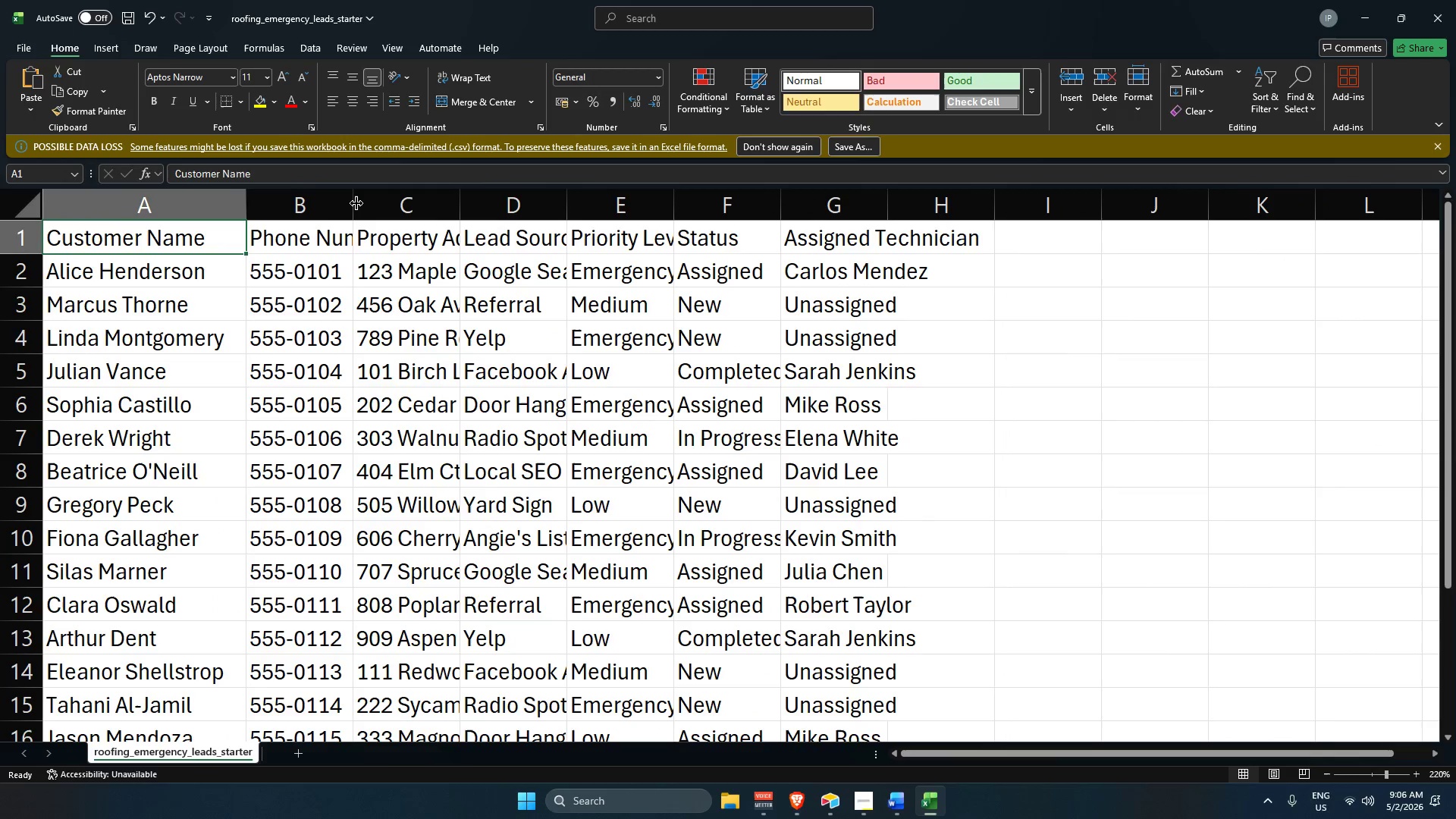 
double_click([356, 203])
 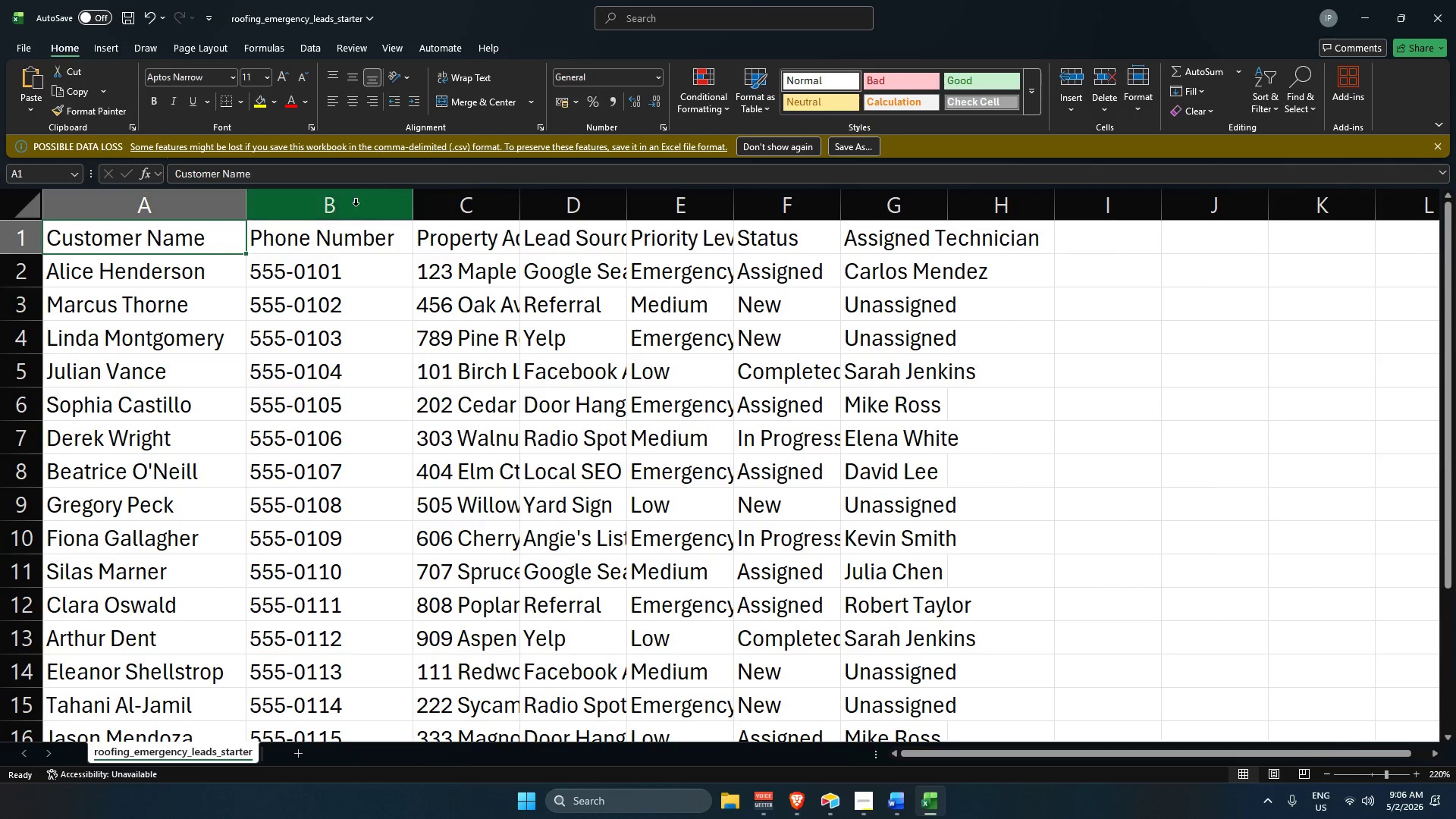 
hold_key(key=ControlLeft, duration=0.5)
scroll: coordinate [271, 349], scroll_direction: down, amount: 2.0
 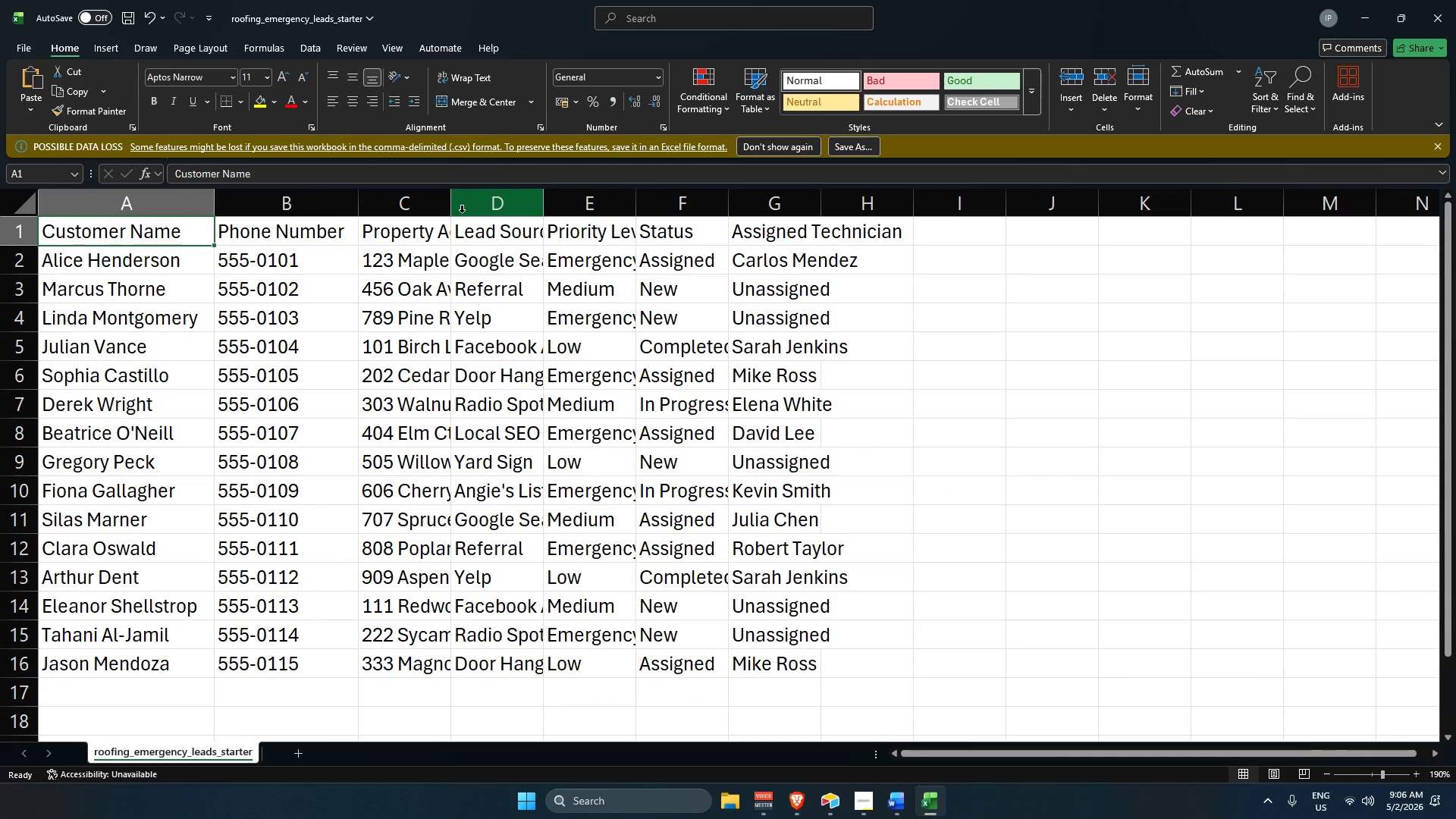 
double_click([450, 203])
 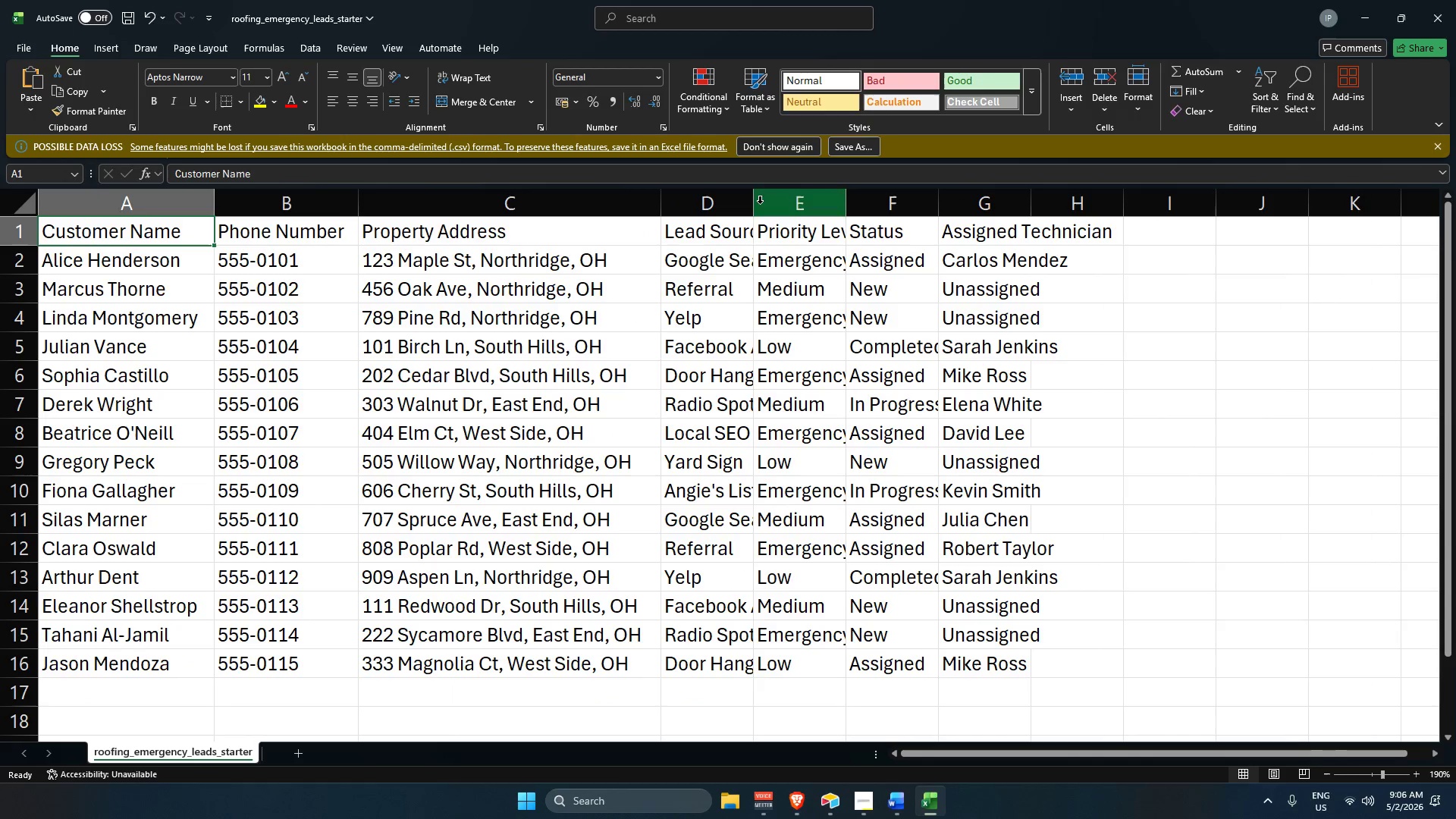 
double_click([755, 200])
 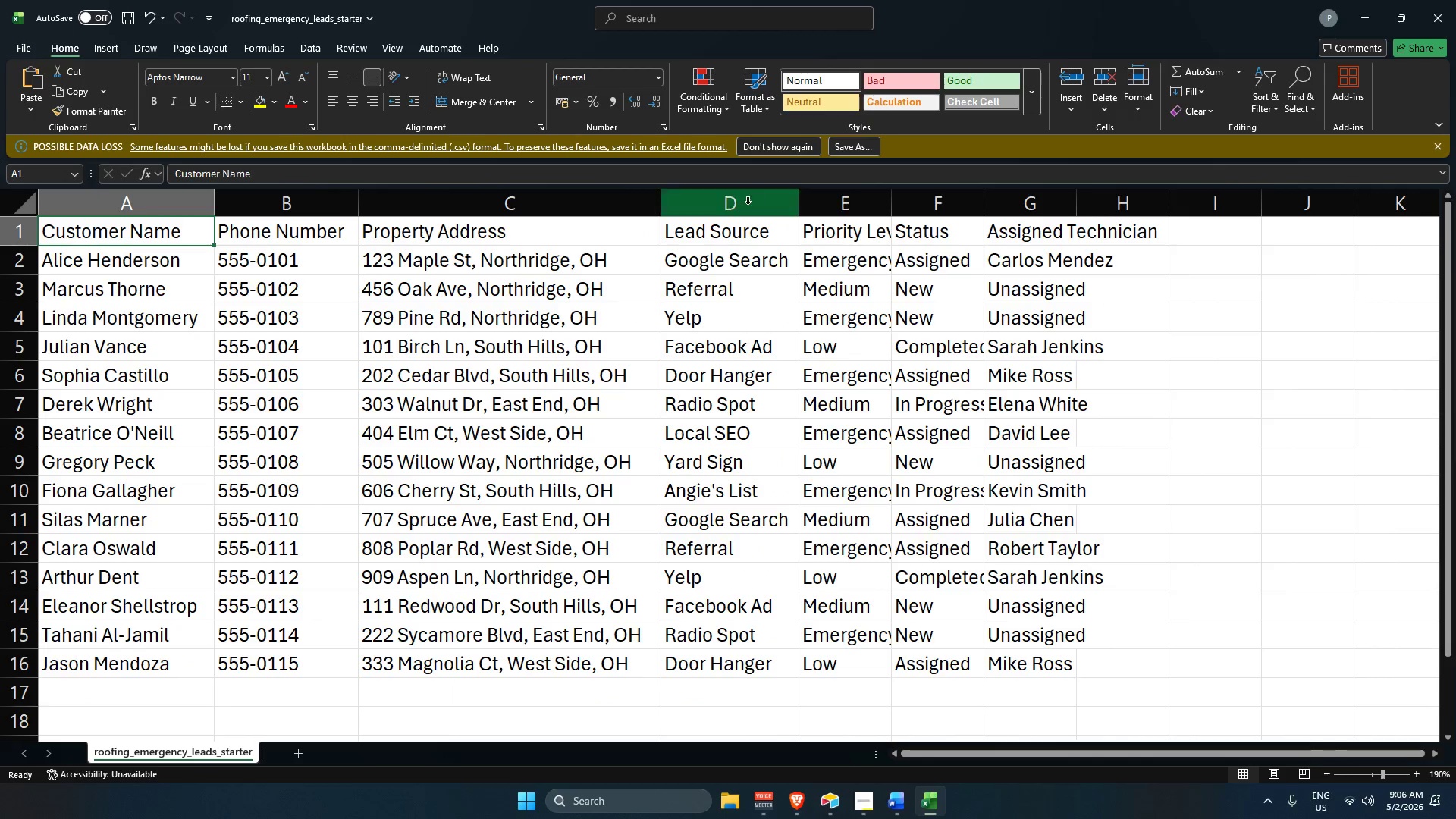 
hold_key(key=ControlLeft, duration=0.58)
scroll: coordinate [268, 322], scroll_direction: down, amount: 2.0
 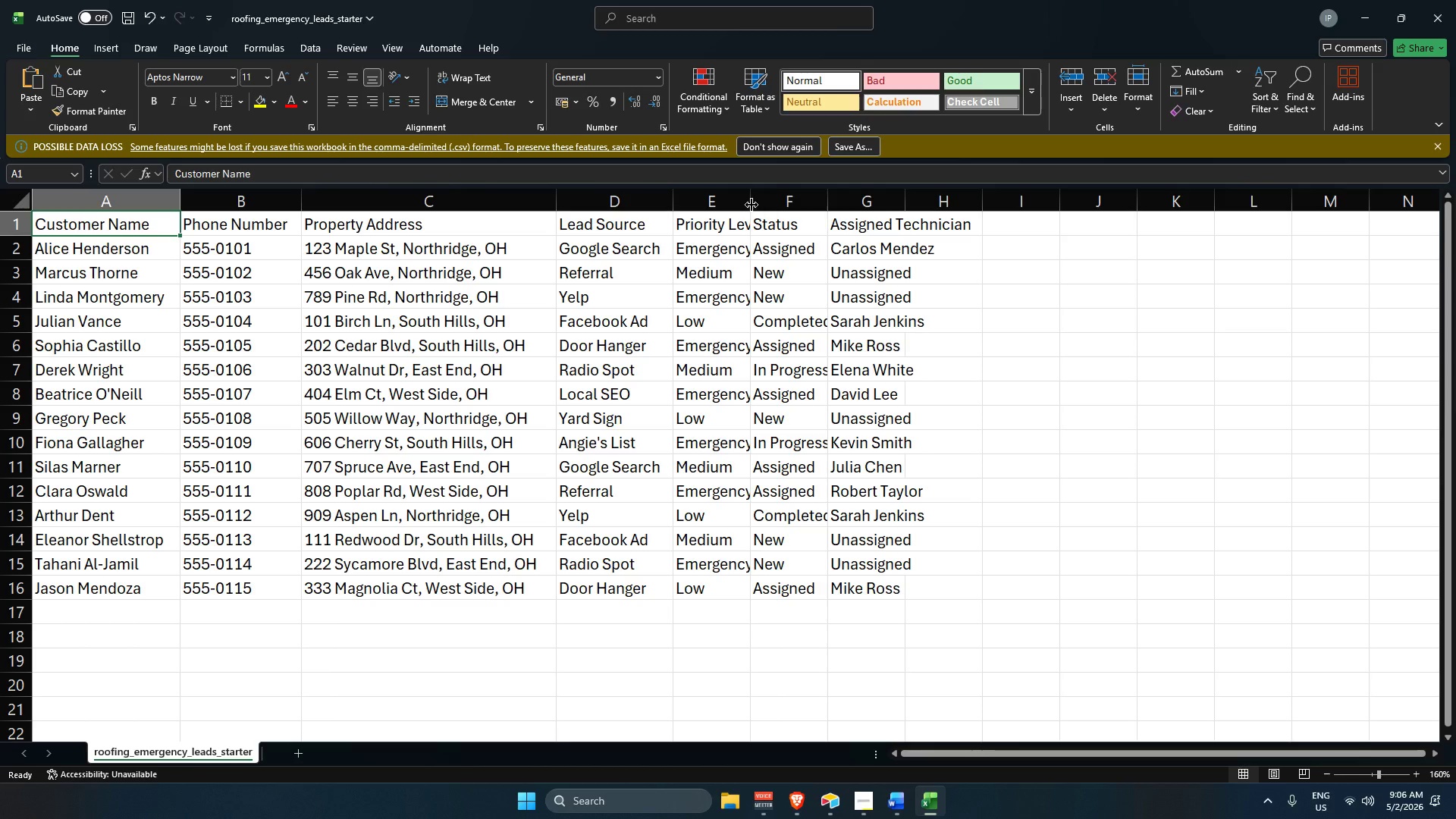 
double_click([752, 202])
 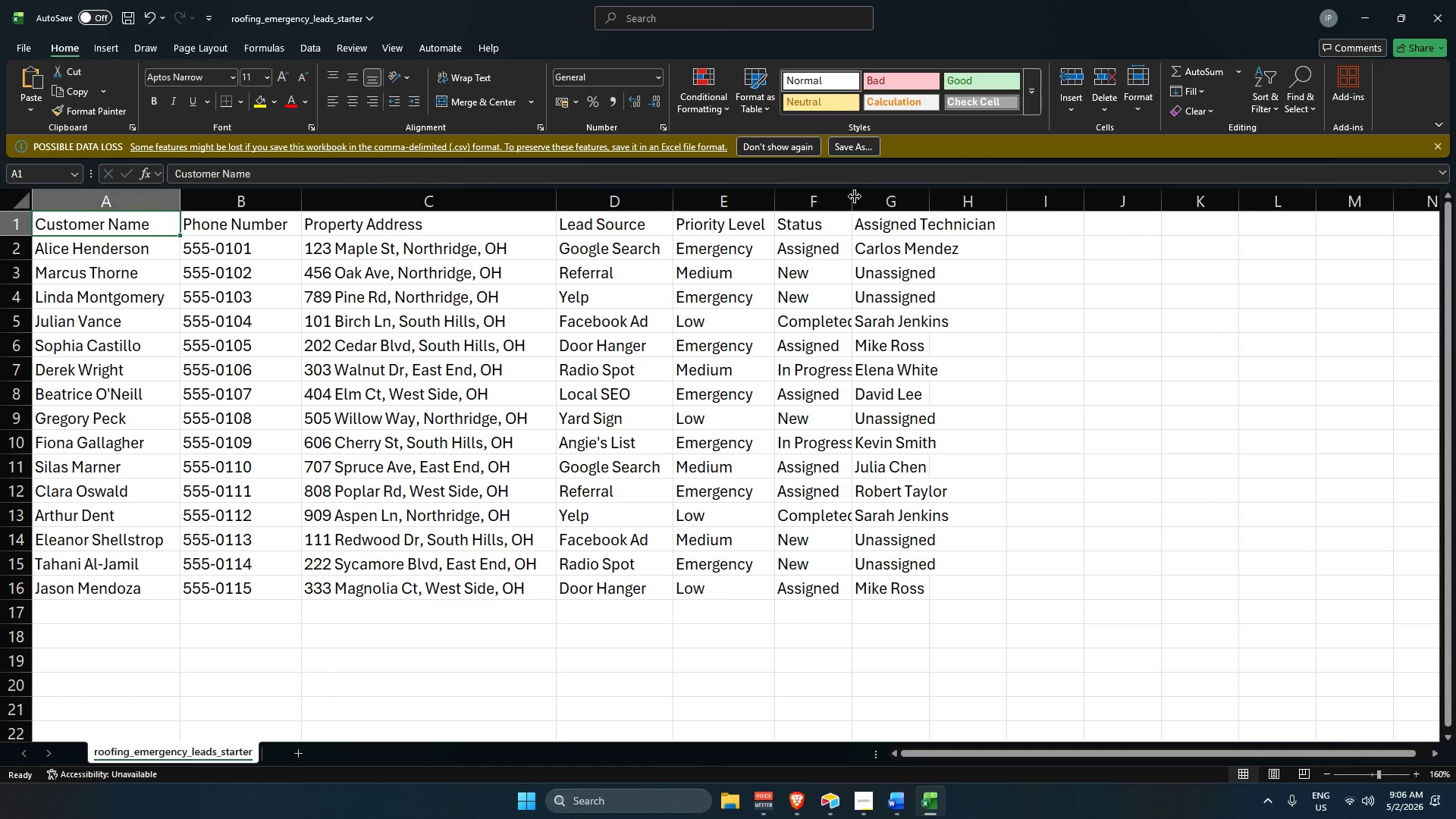 
double_click([854, 195])
 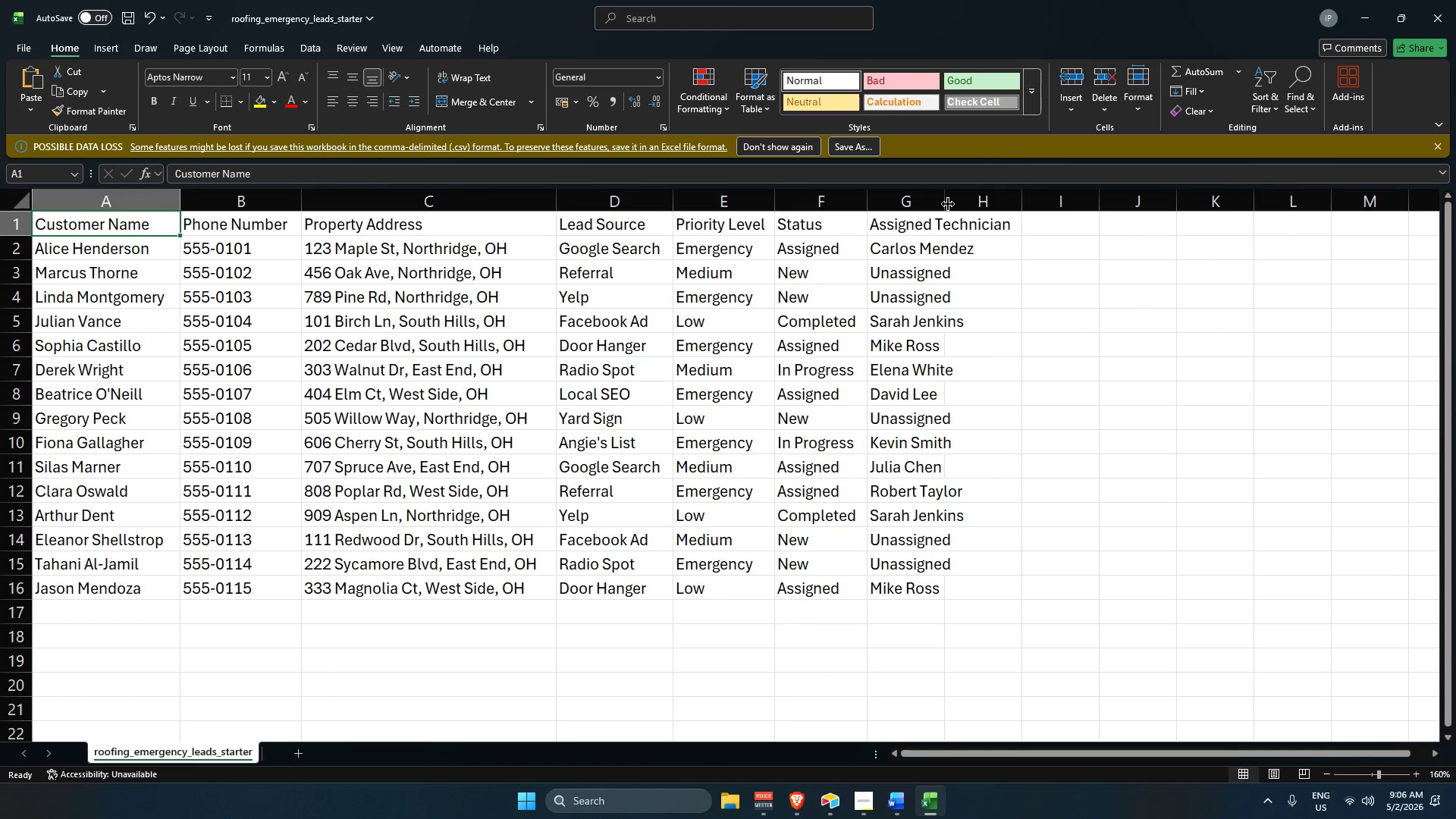 
double_click([949, 202])
 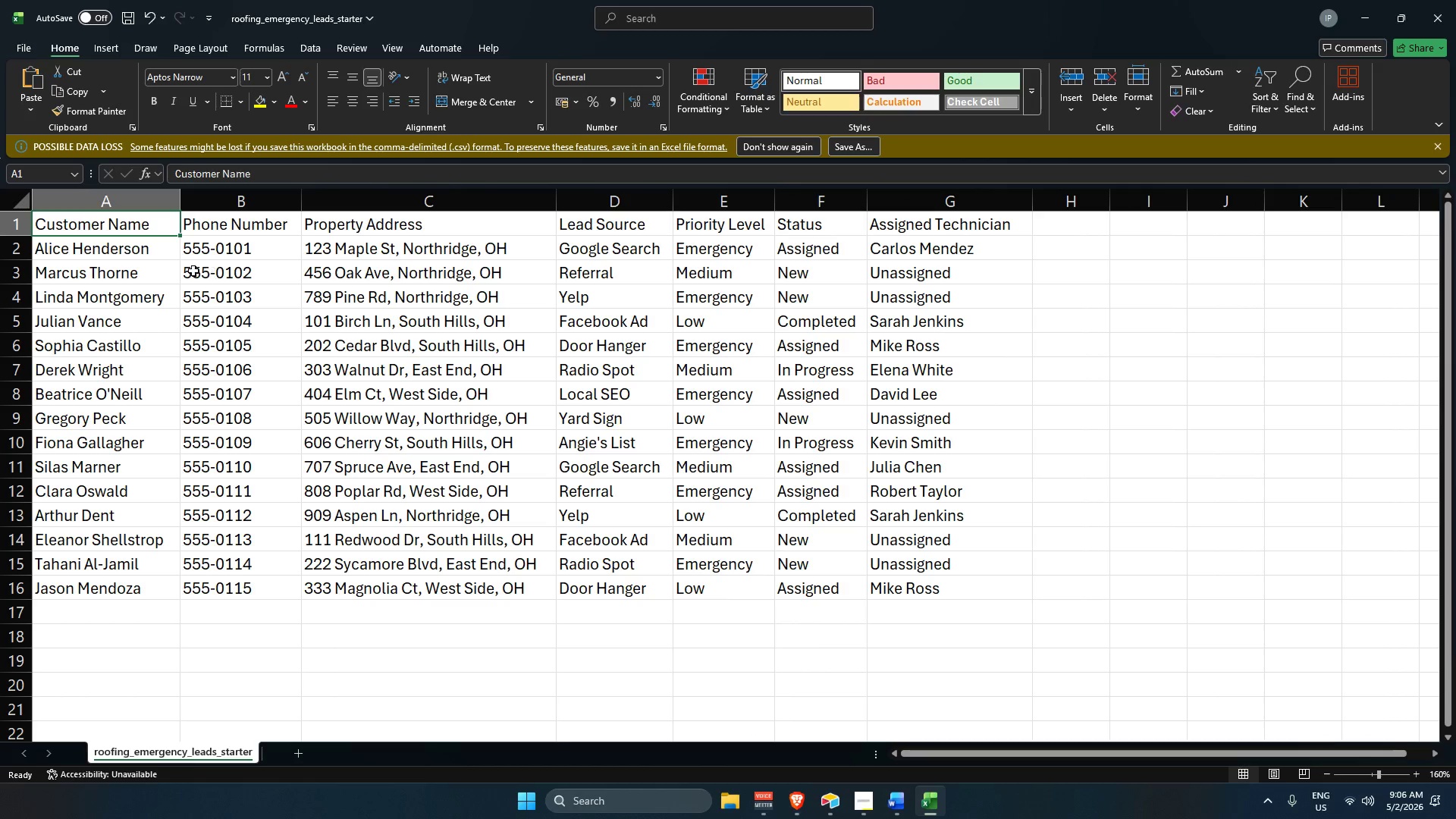 
left_click_drag(start_coordinate=[93, 244], to_coordinate=[134, 579])
 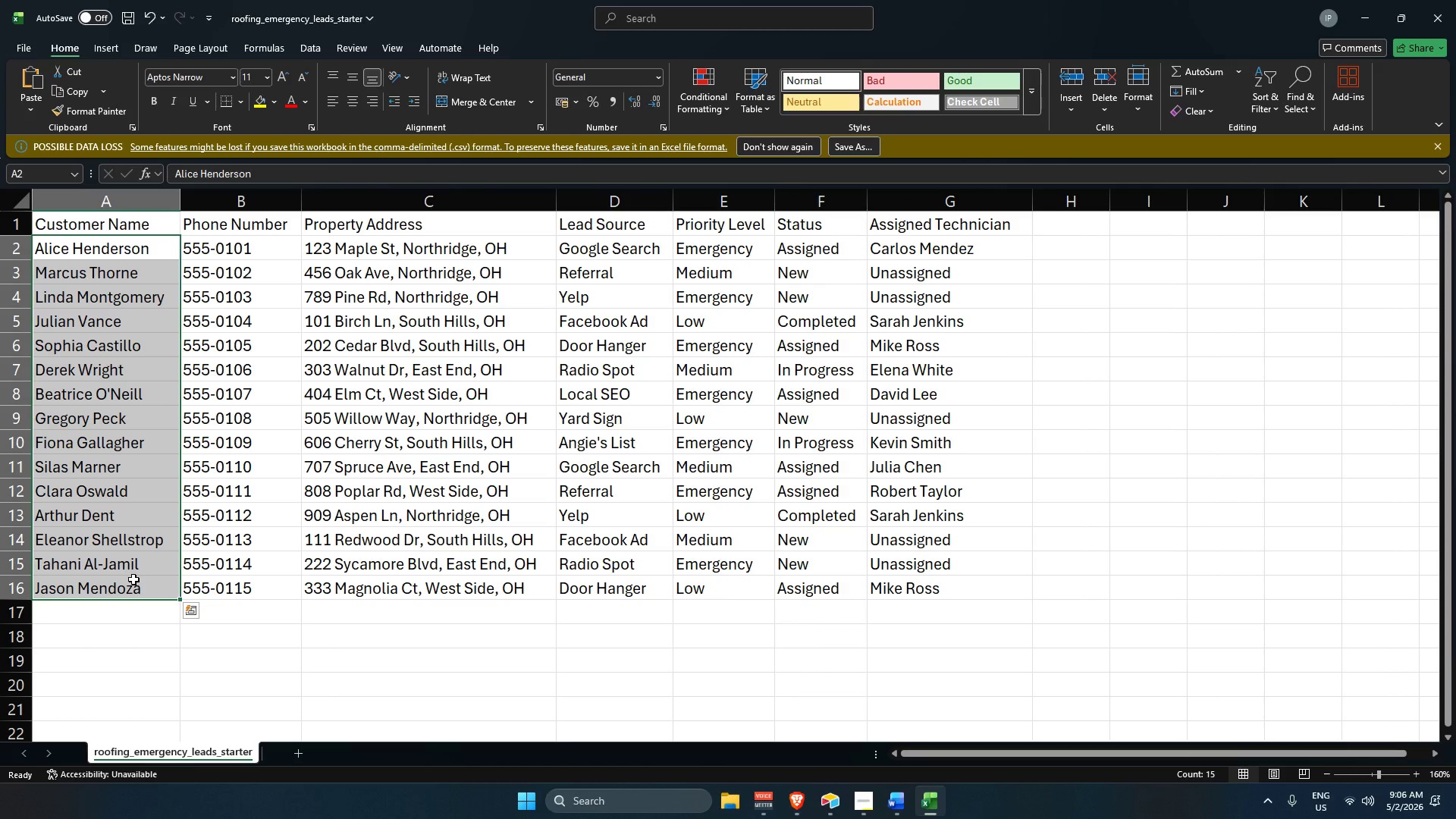 
key(Control+C)
 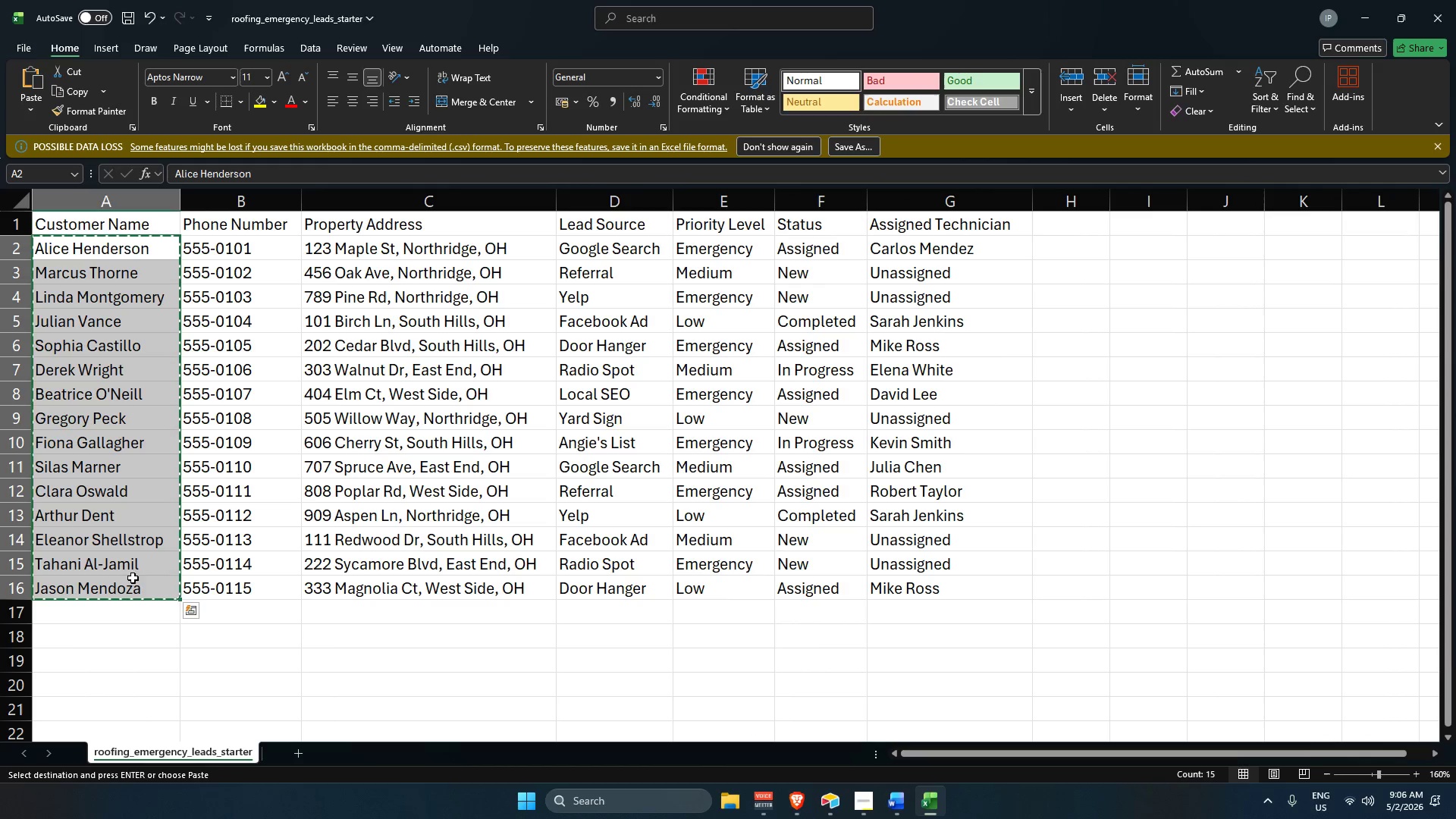 
key(Alt+AltLeft)
 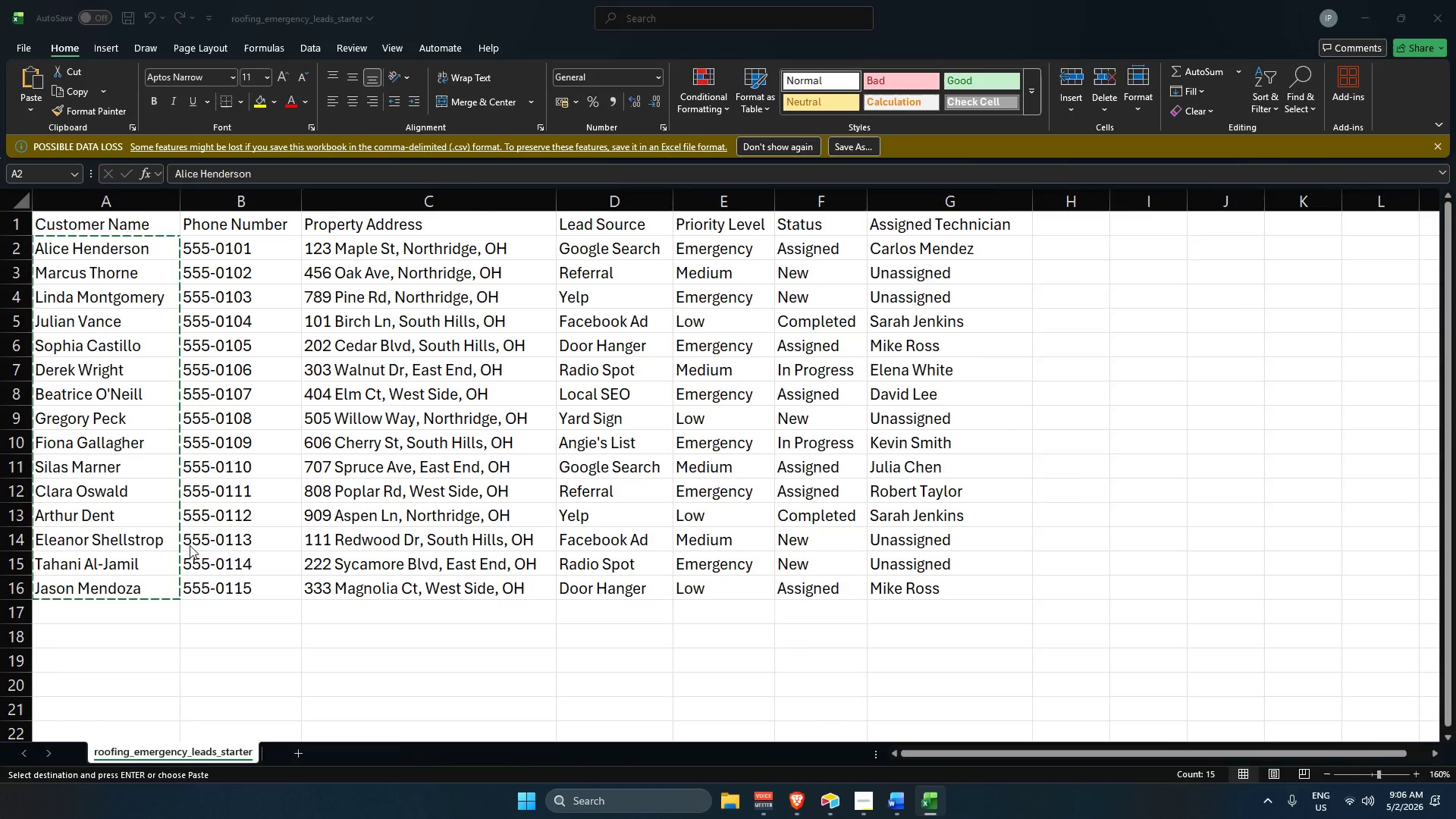 
key(Alt+Tab)
 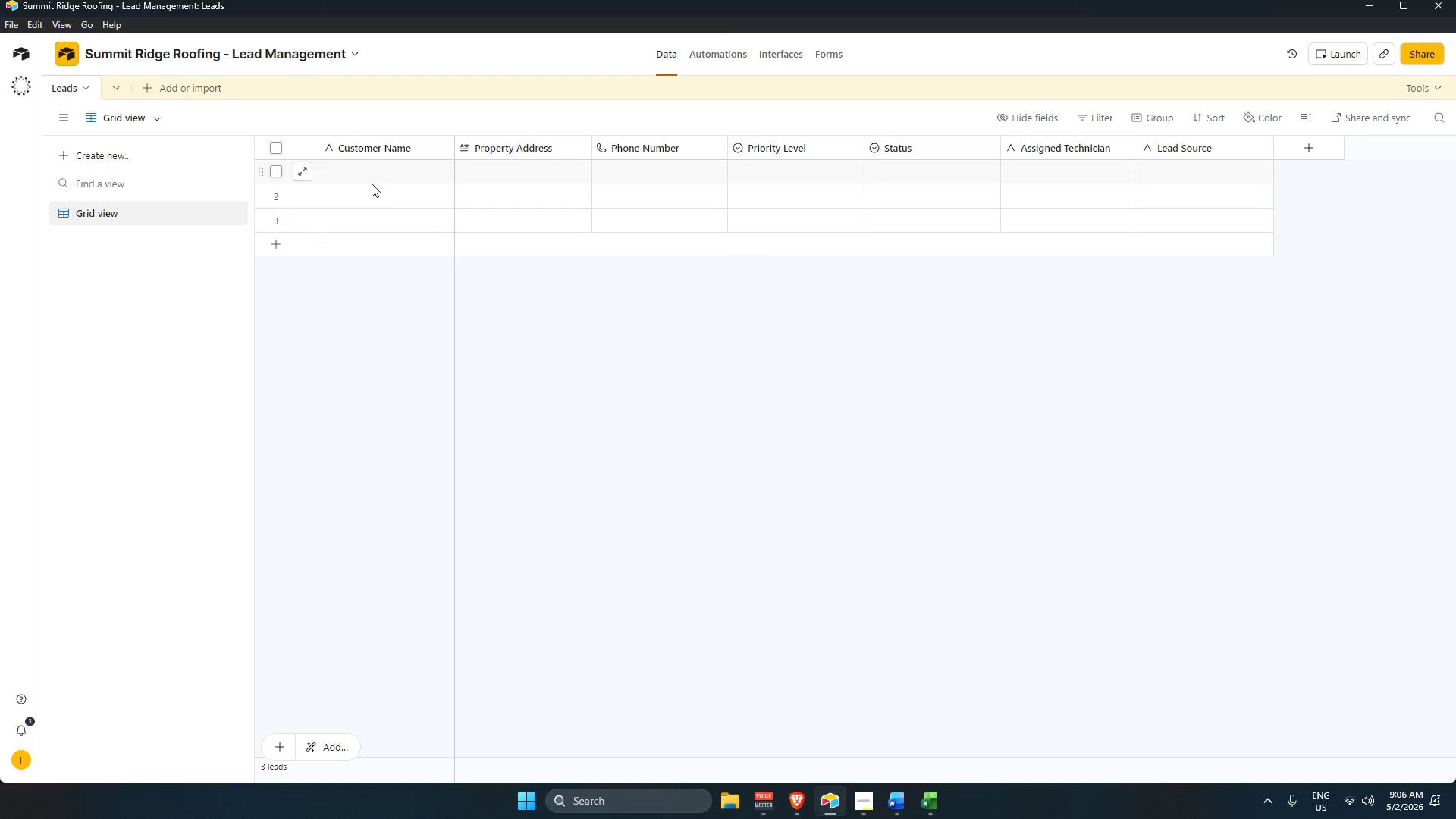 
key(Alt+AltLeft)
 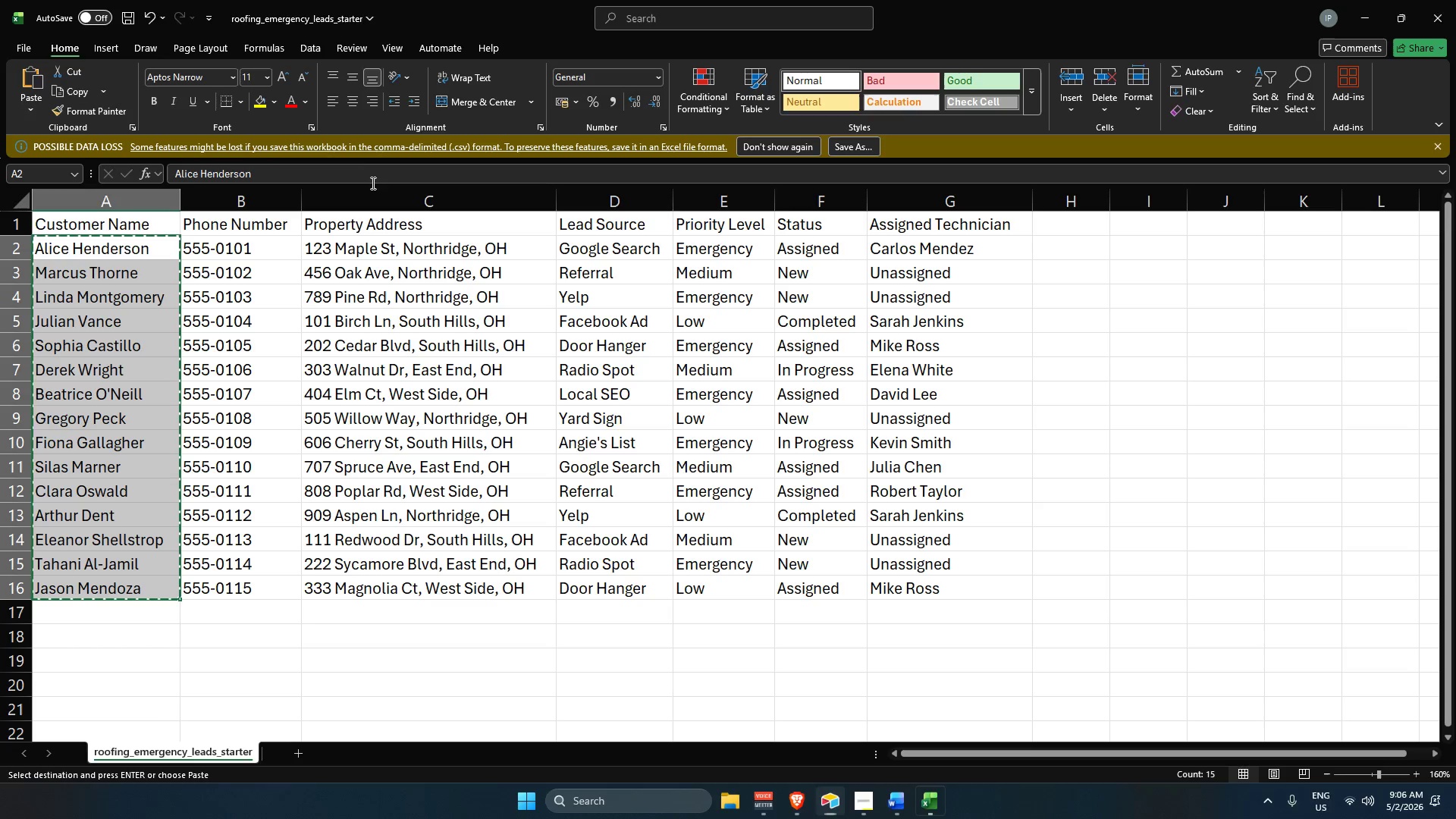 
key(Alt+Tab)
 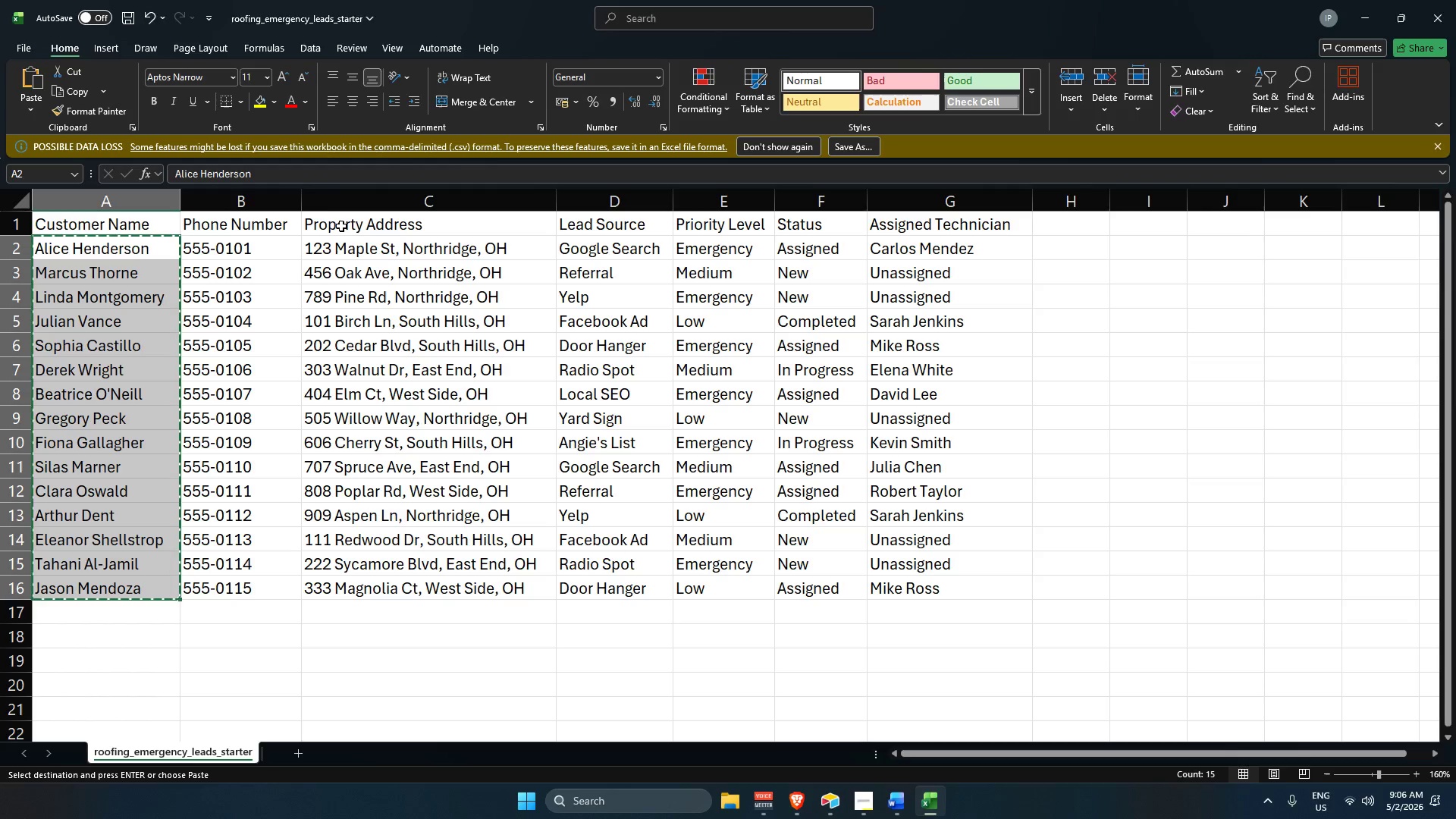 
key(Alt+AltLeft)
 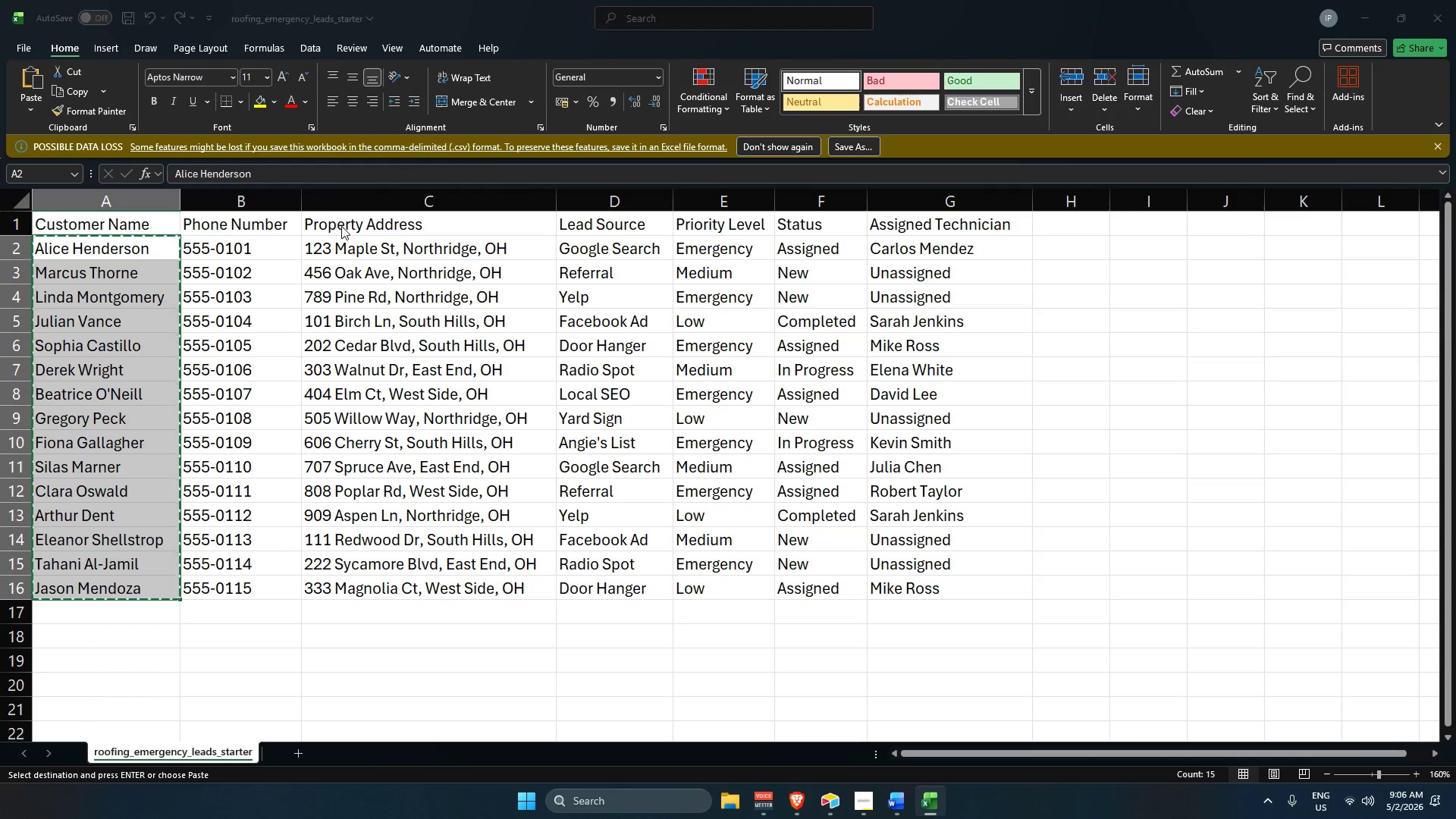 
key(Alt+Tab)
 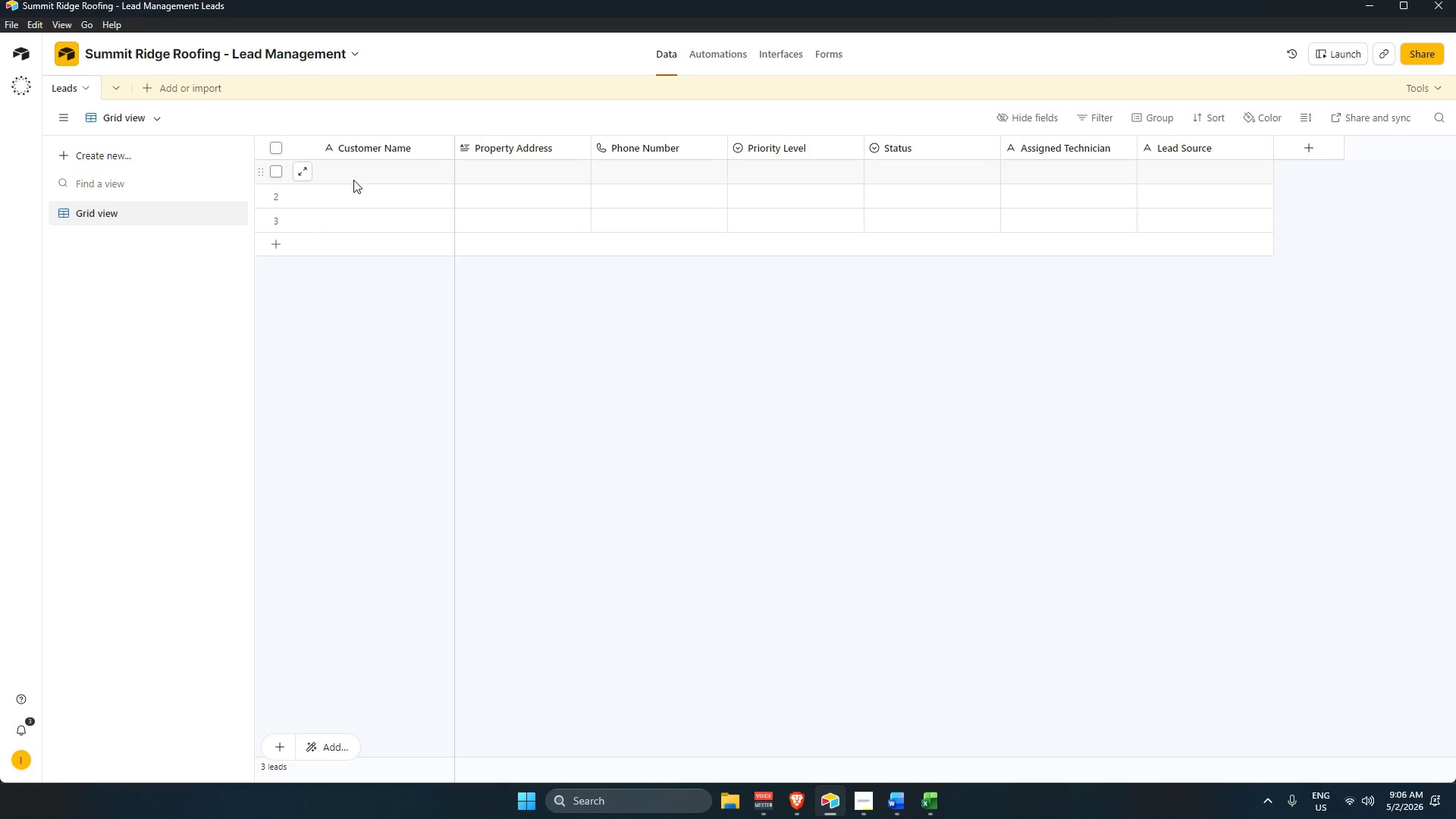 
left_click([356, 170])
 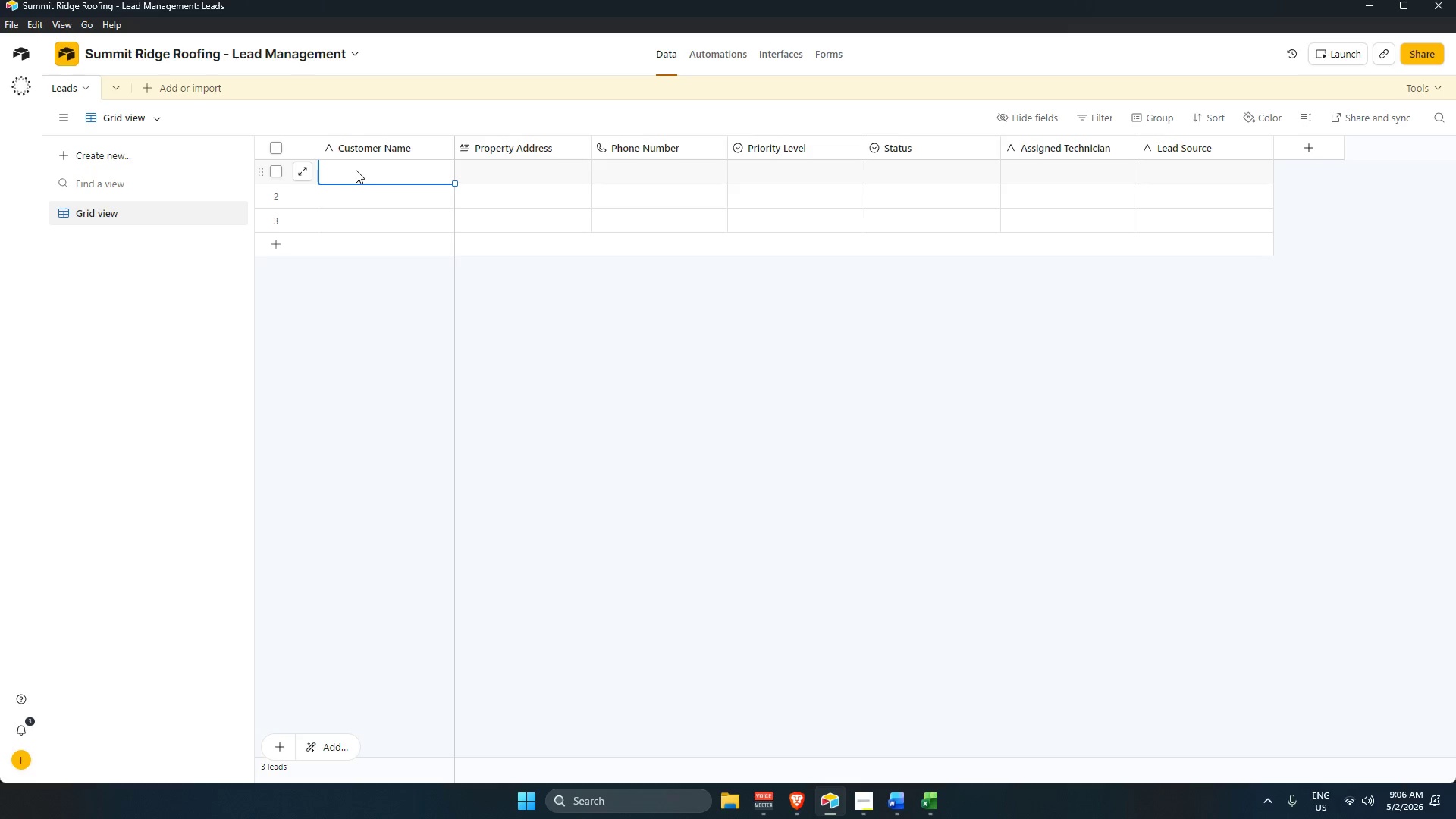 
key(Control+V)
 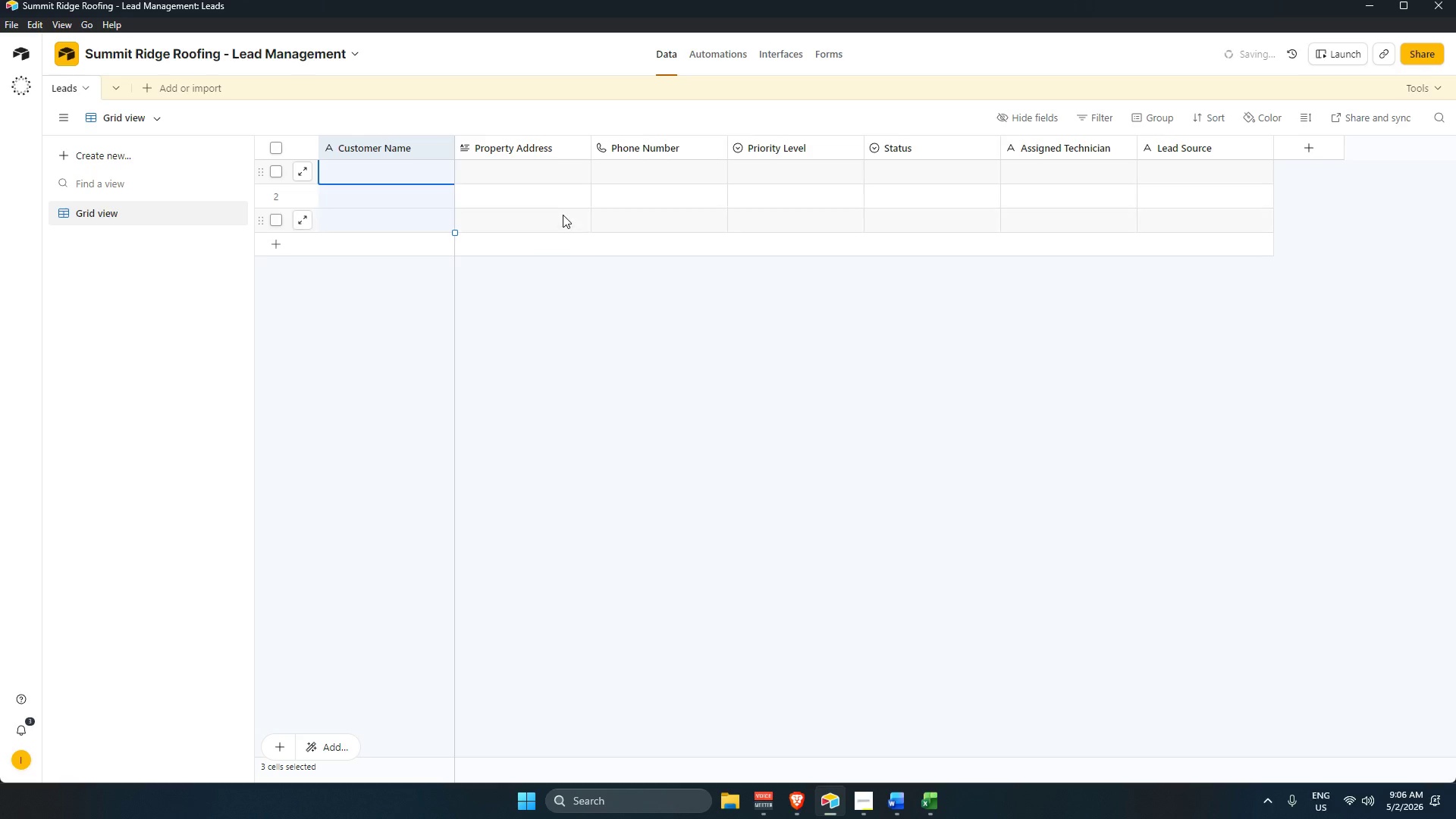 
left_click([540, 172])
 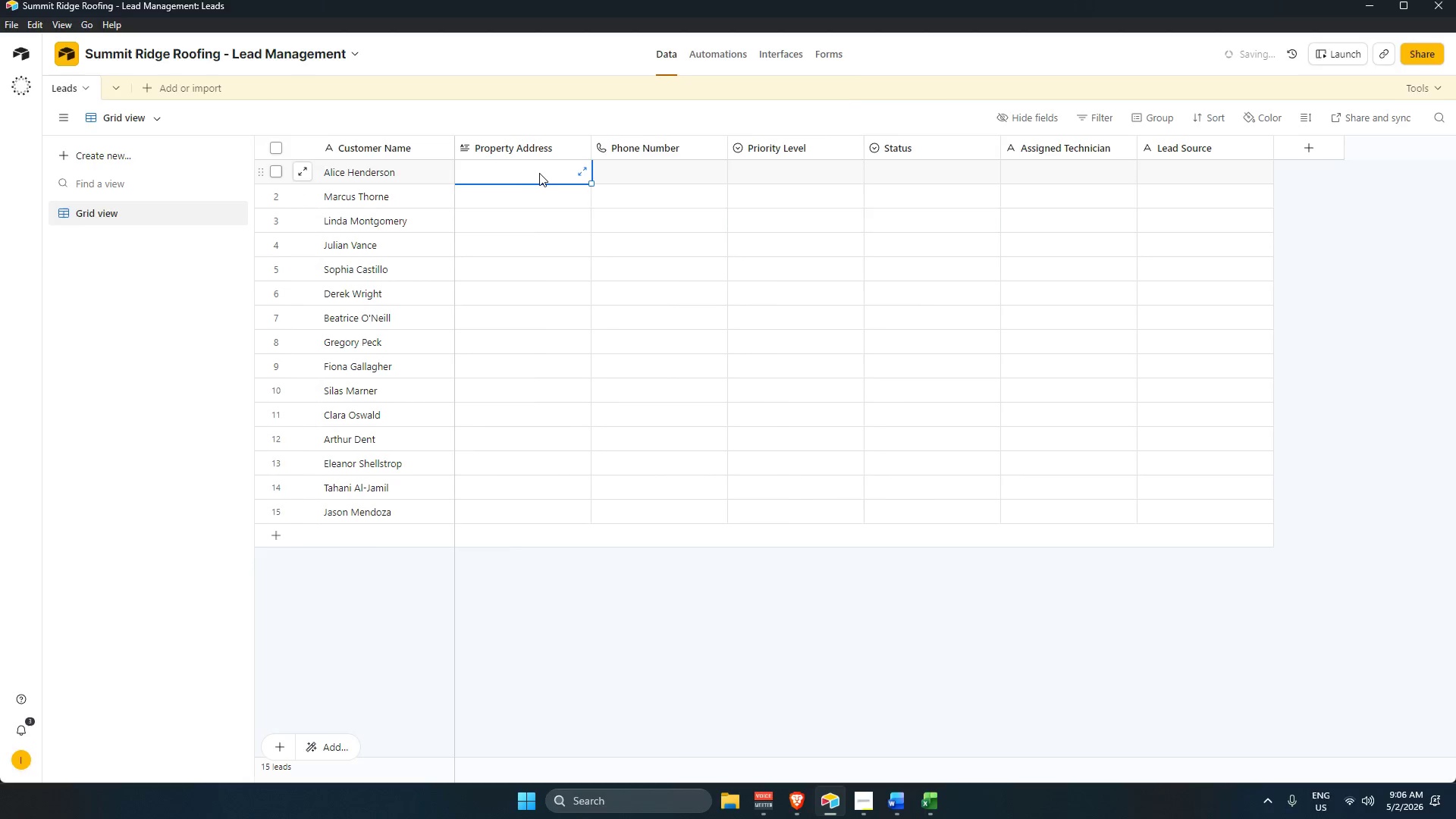 
key(Alt+AltLeft)
 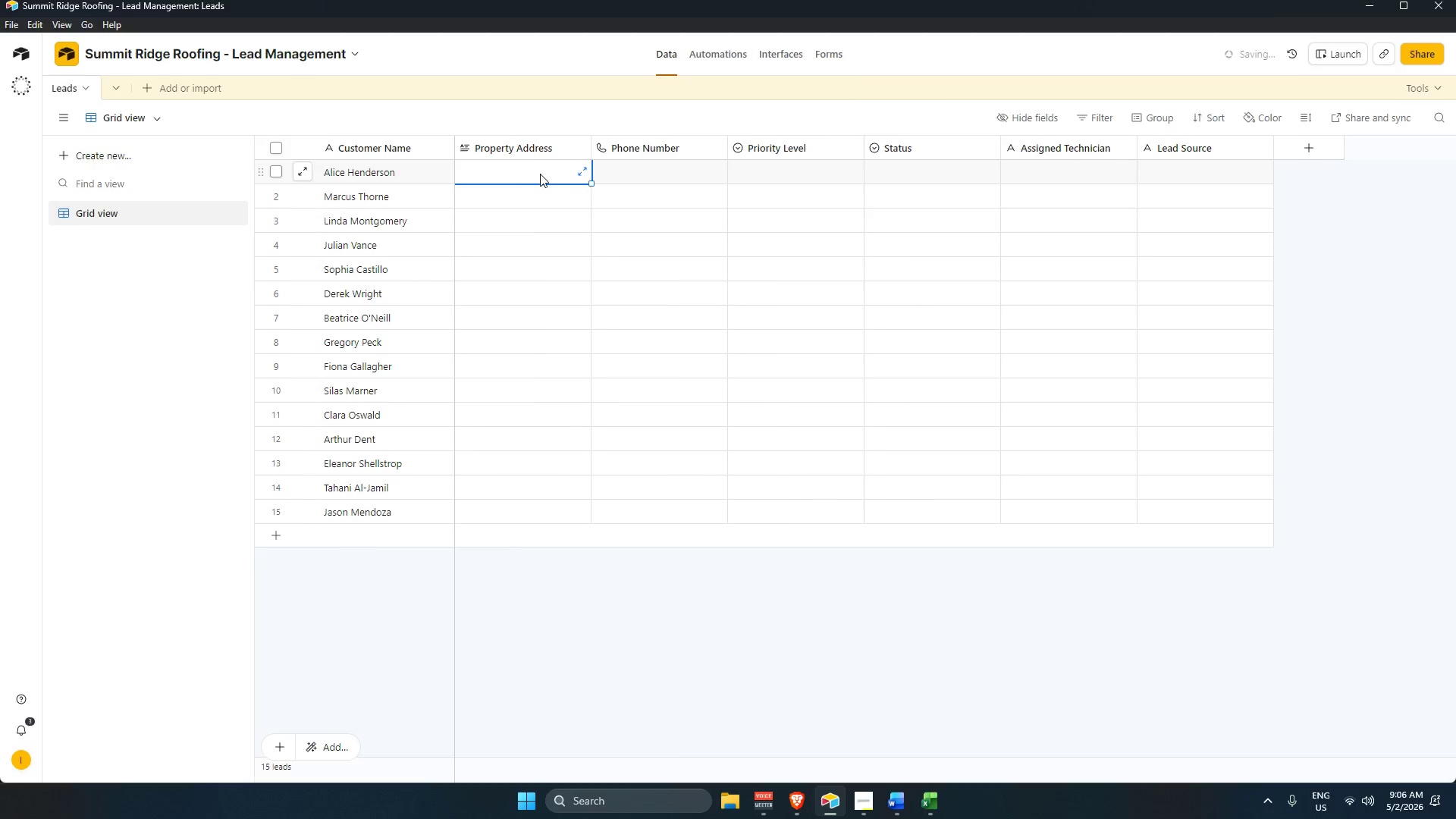 
key(Alt+Tab)
 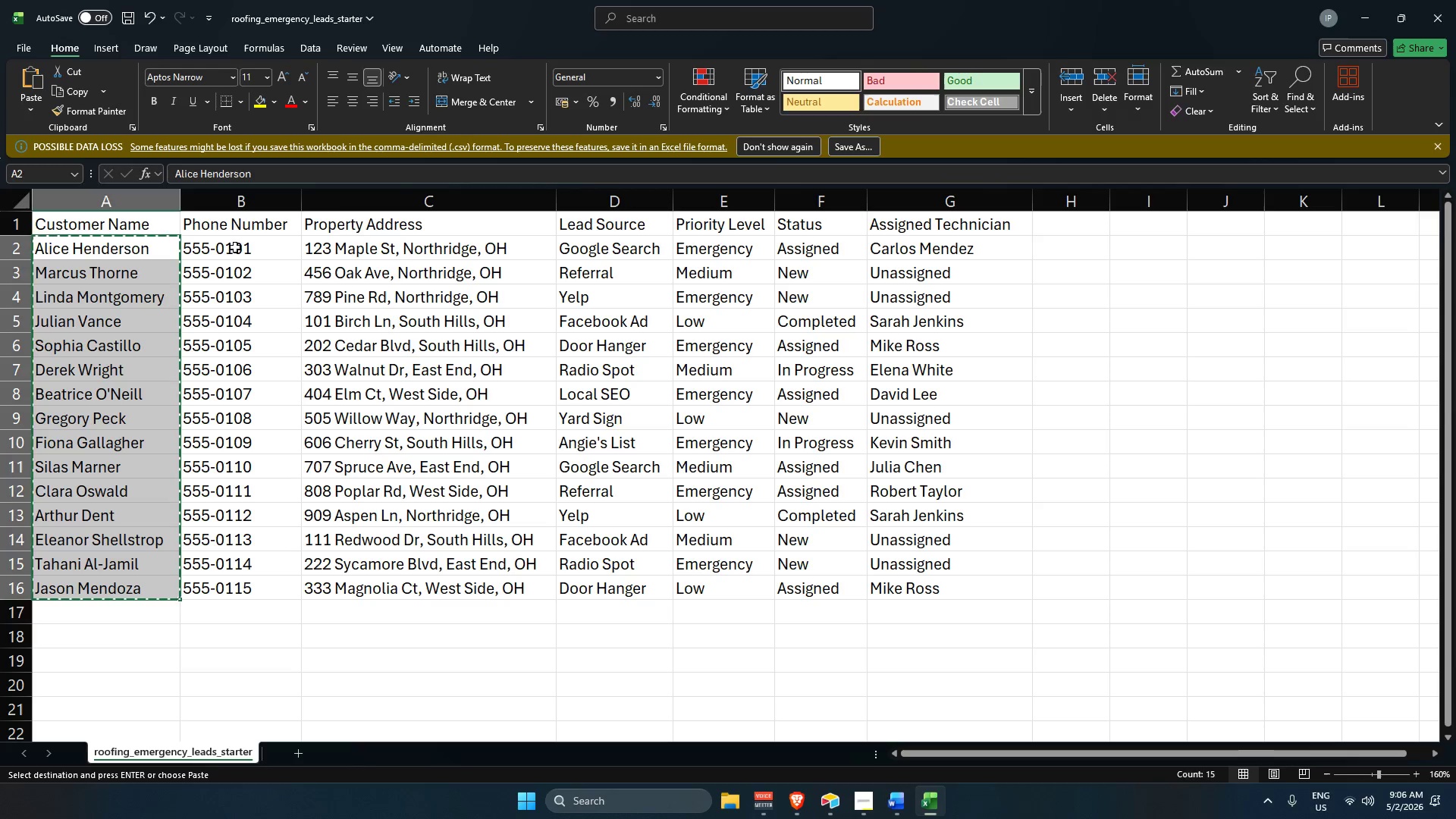 
left_click_drag(start_coordinate=[234, 235], to_coordinate=[237, 239])
 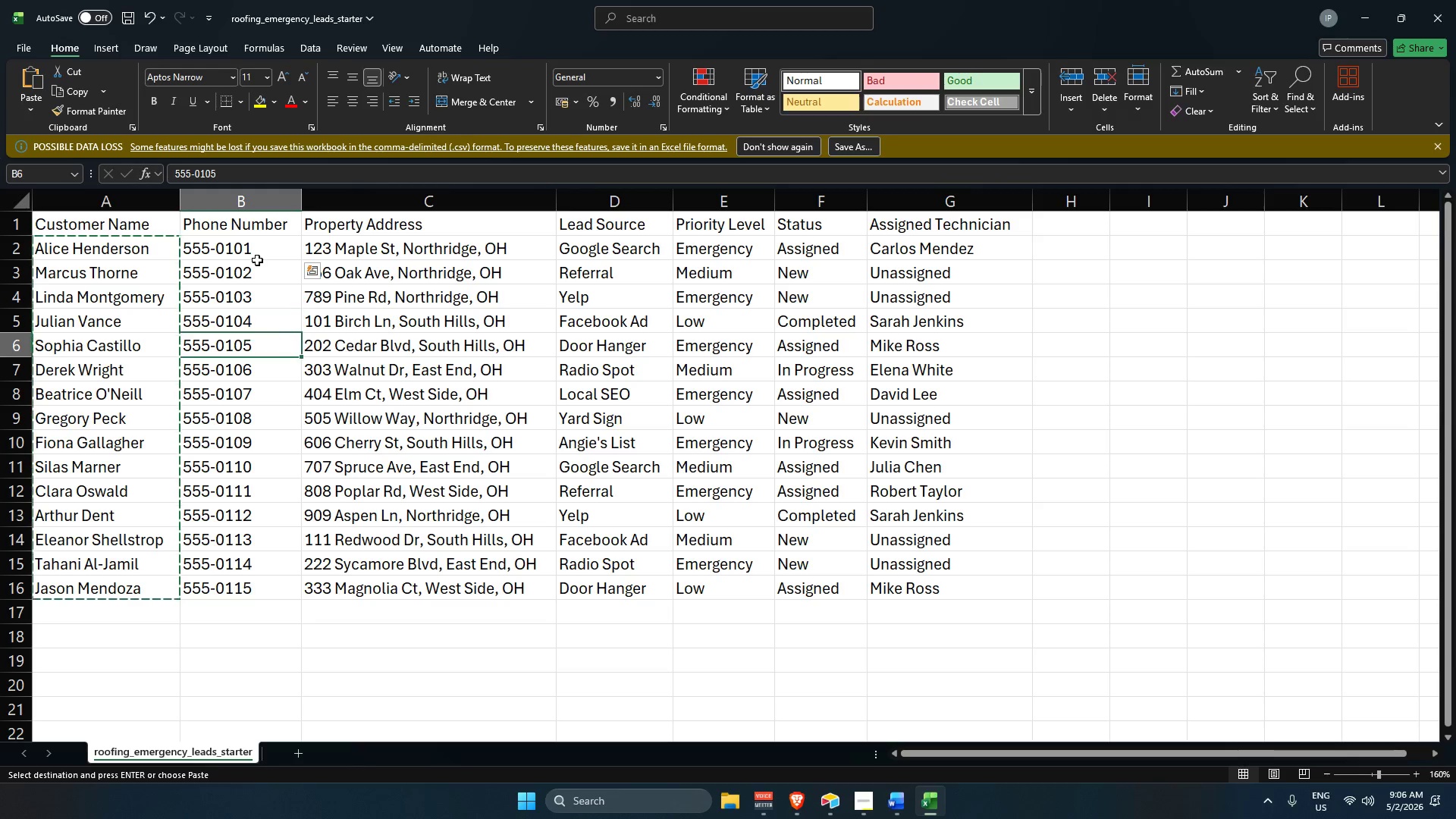 
left_click_drag(start_coordinate=[253, 255], to_coordinate=[273, 579])
 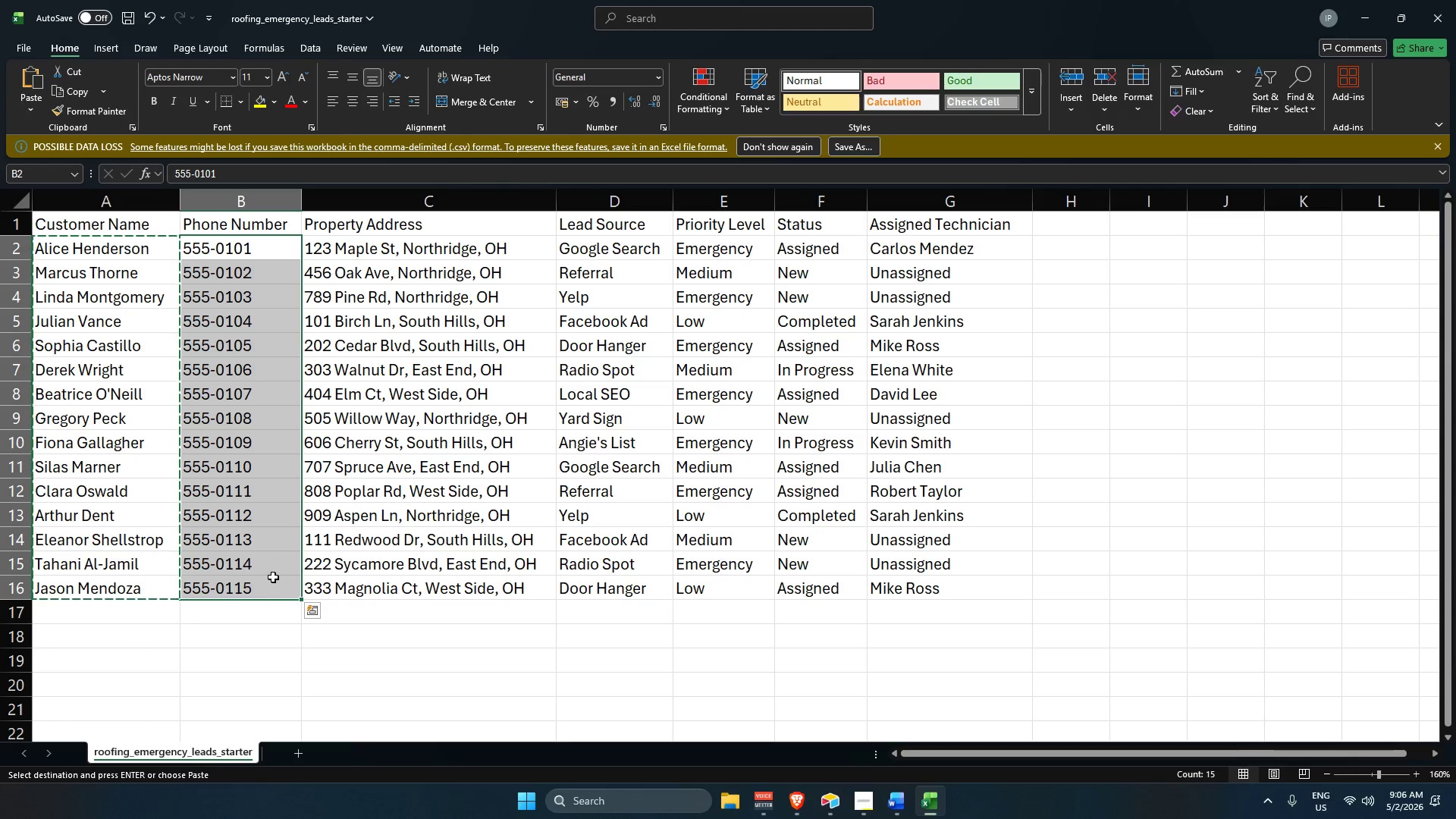 
key(Control+C)
 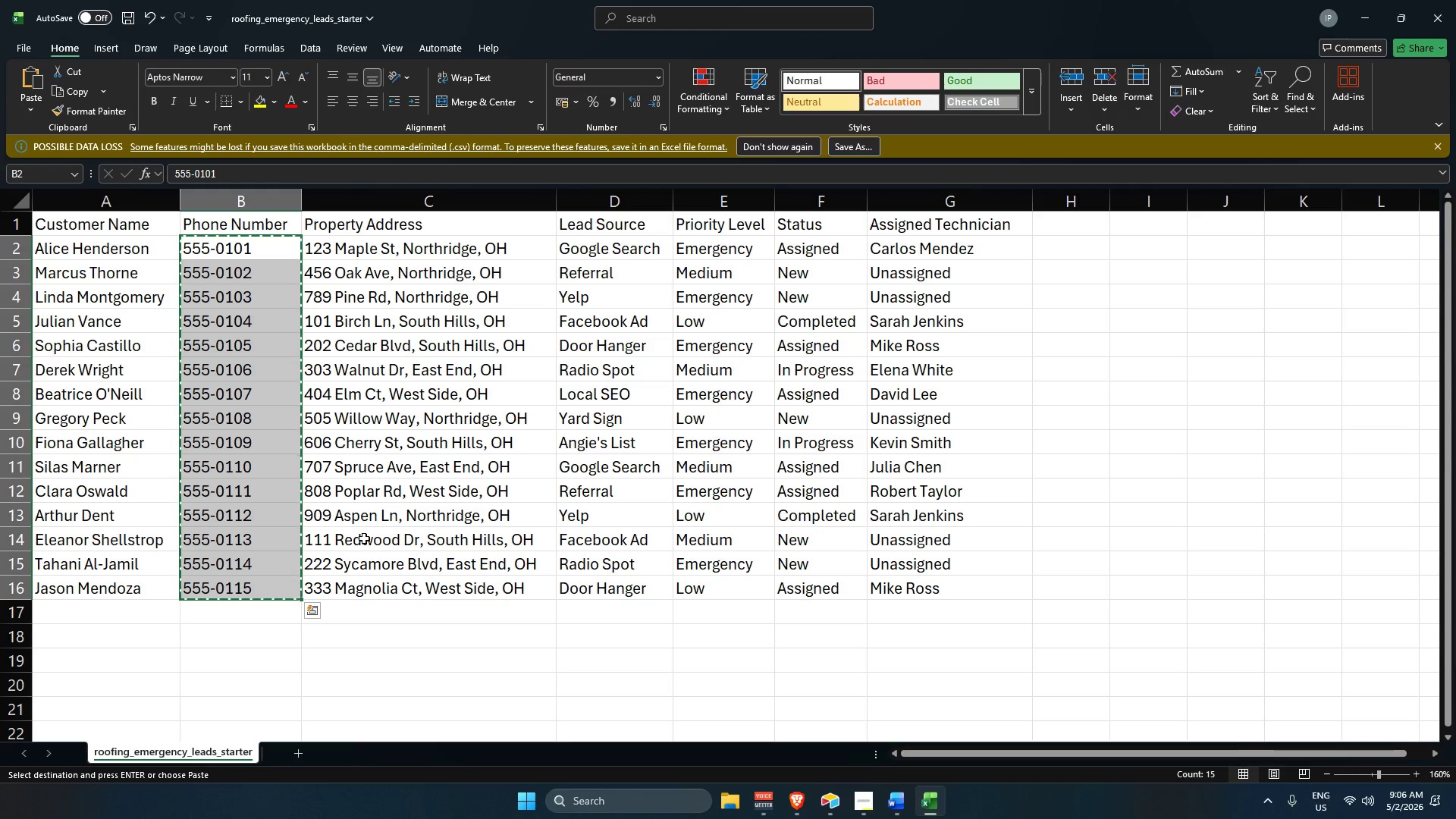 
key(Alt+AltLeft)
 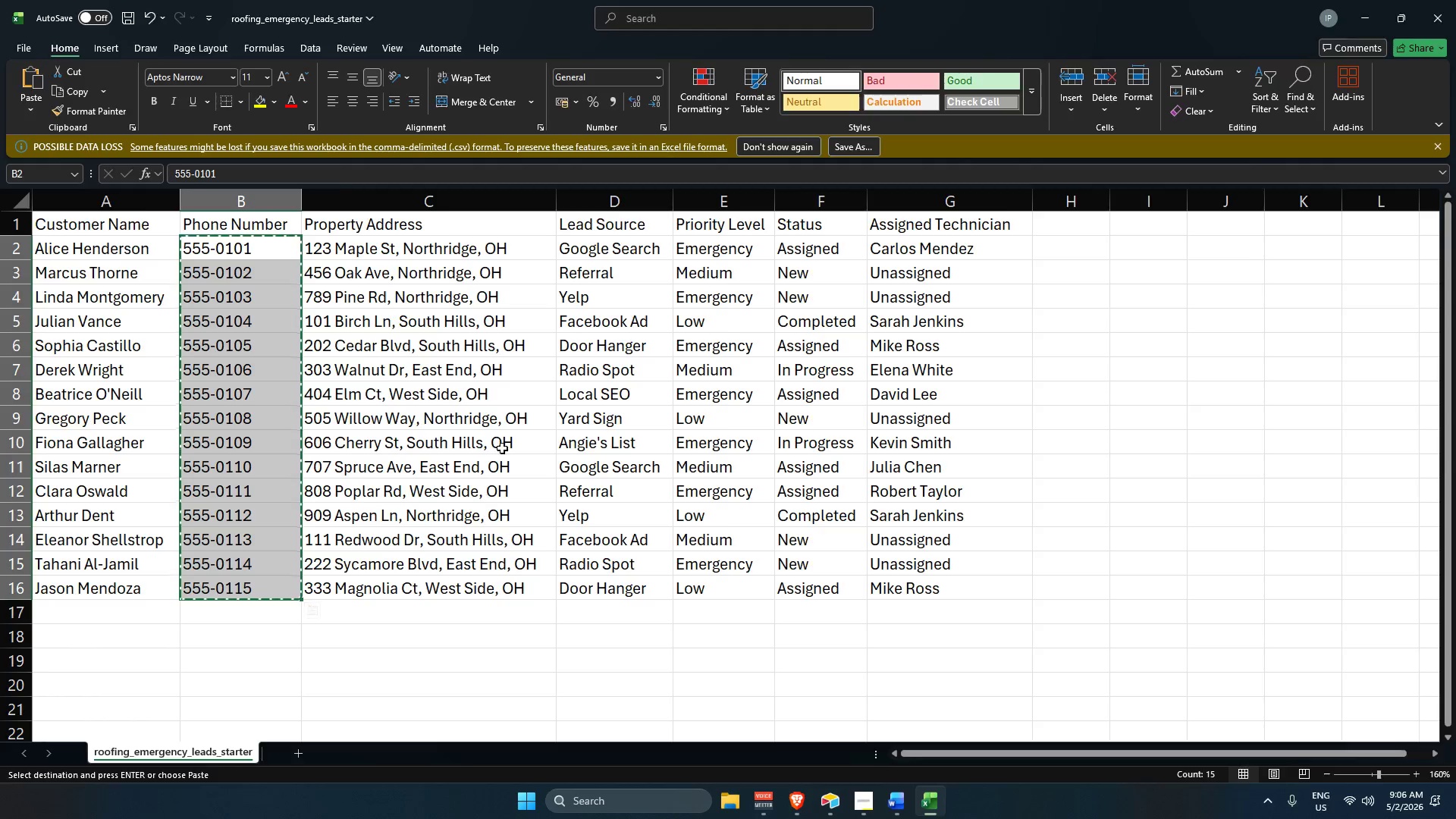 
key(Alt+Tab)
 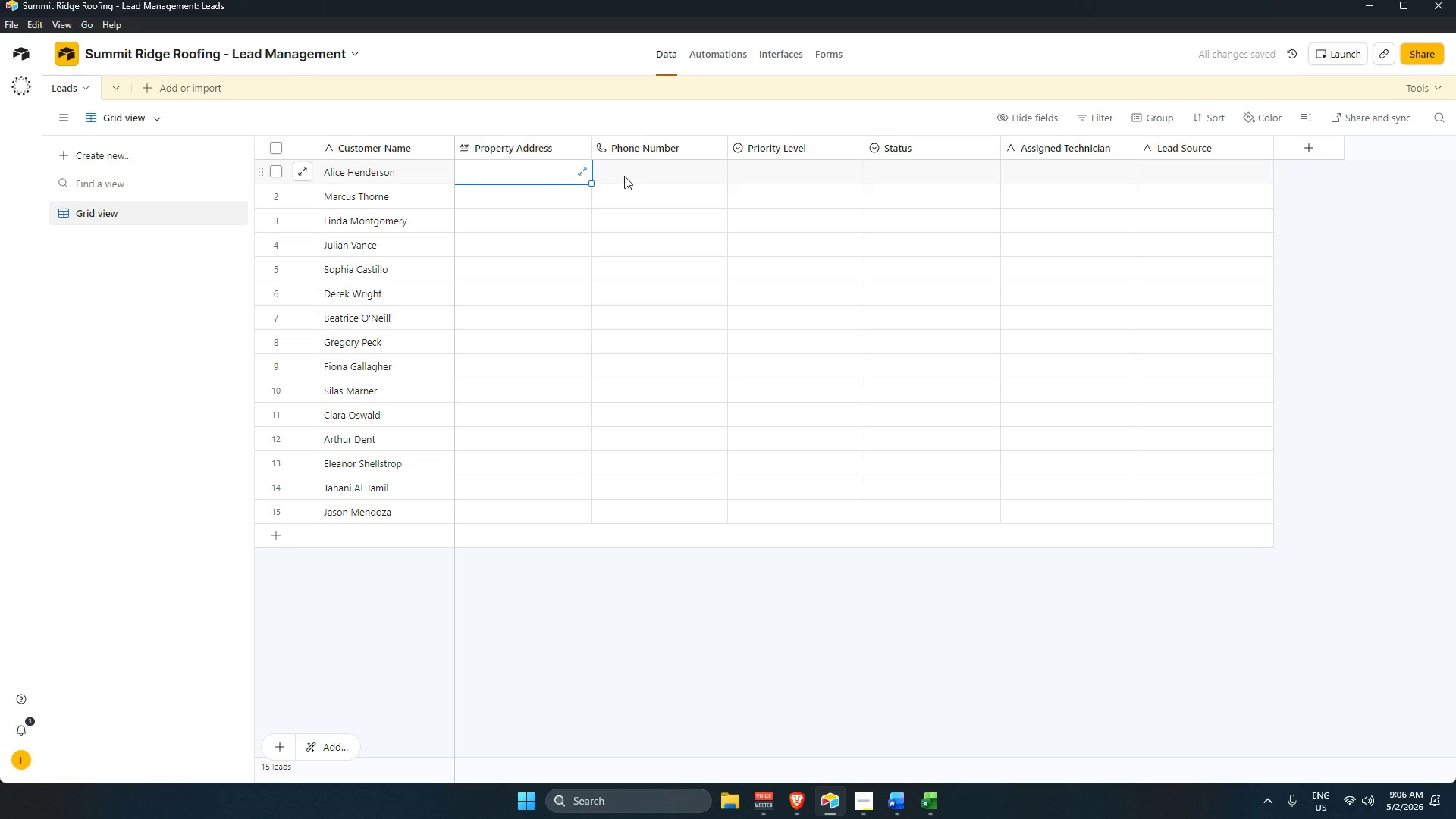 
key(Control+V)
 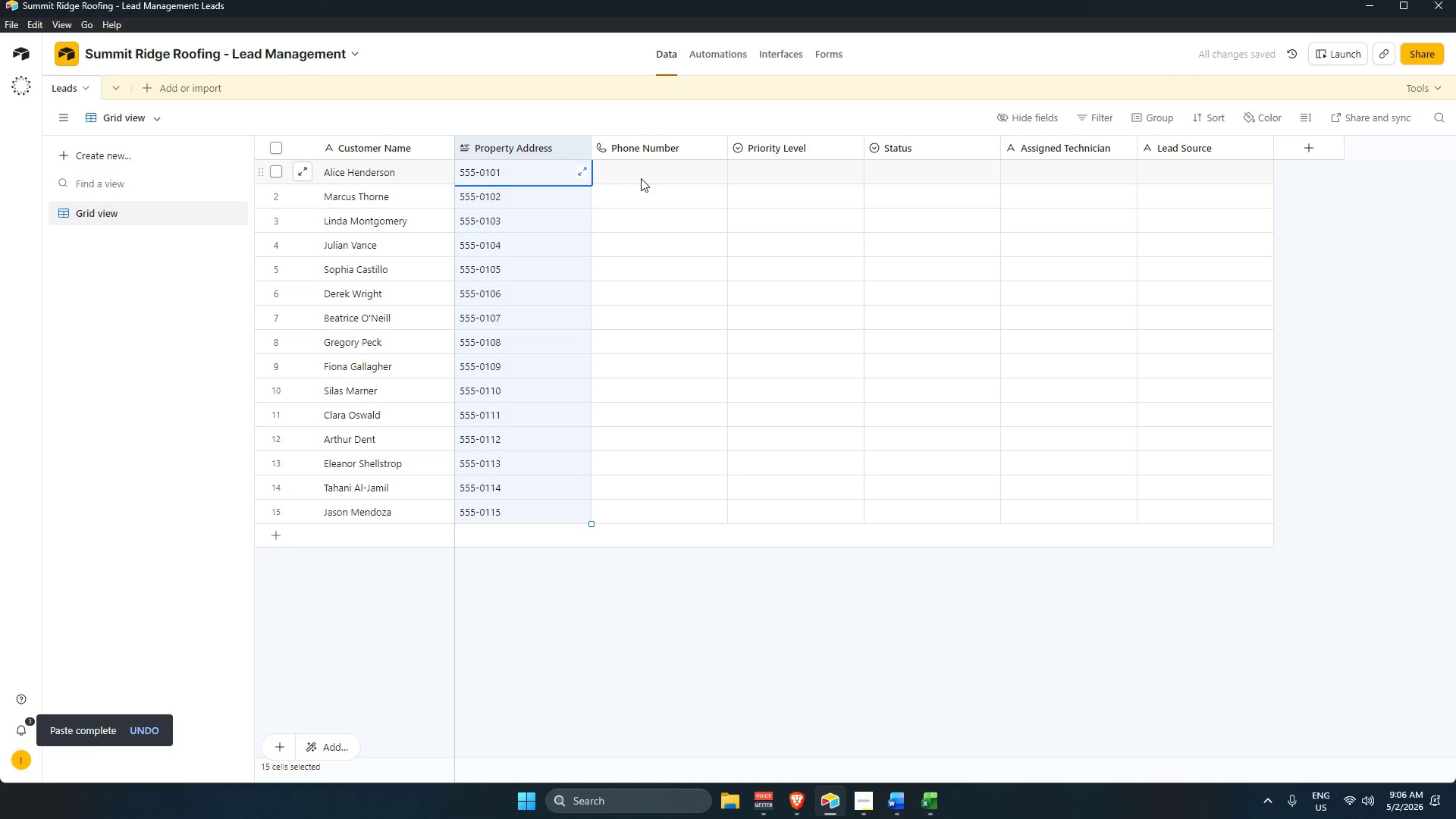 
key(Alt+AltLeft)
 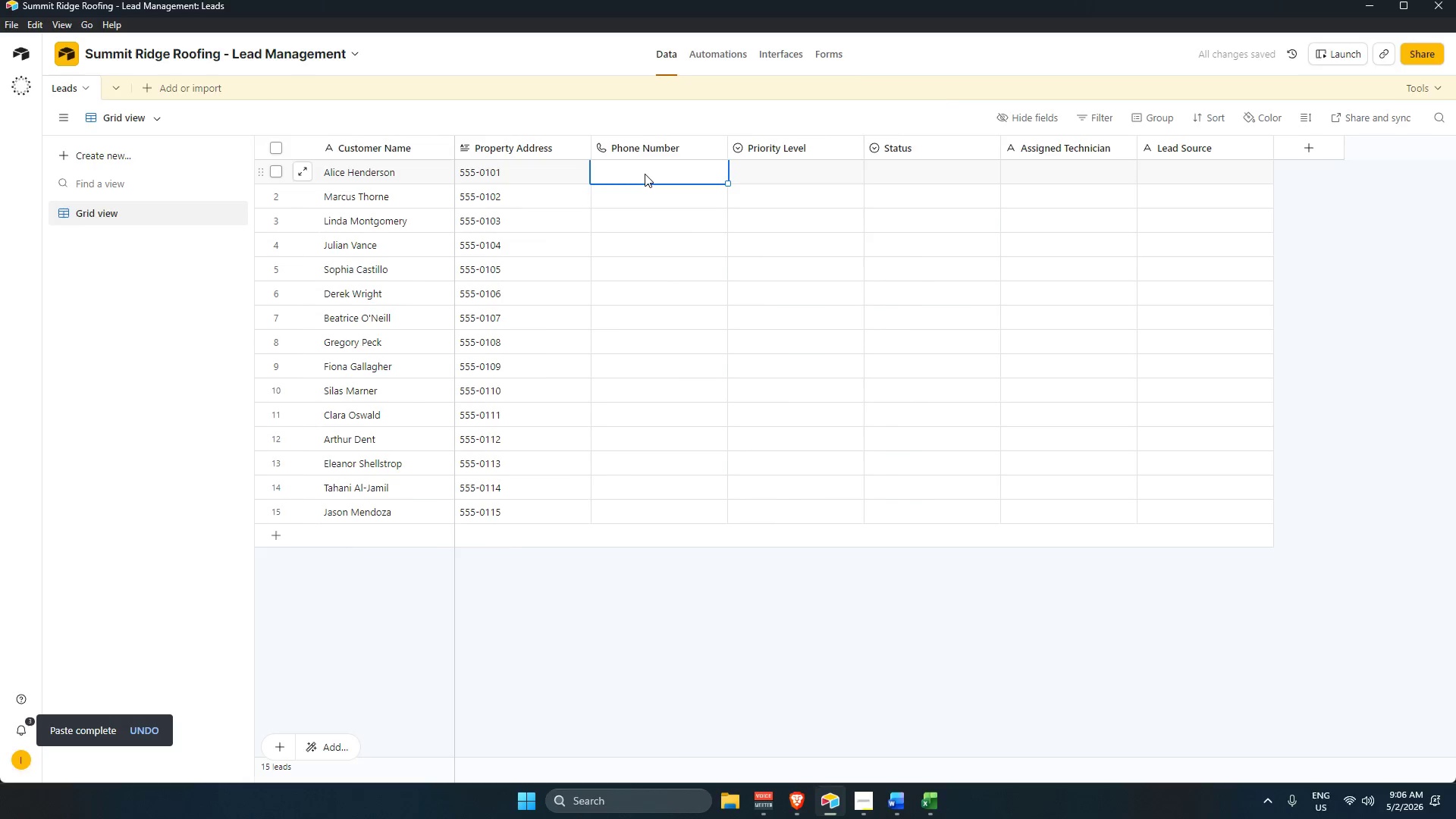 
key(Alt+Tab)
 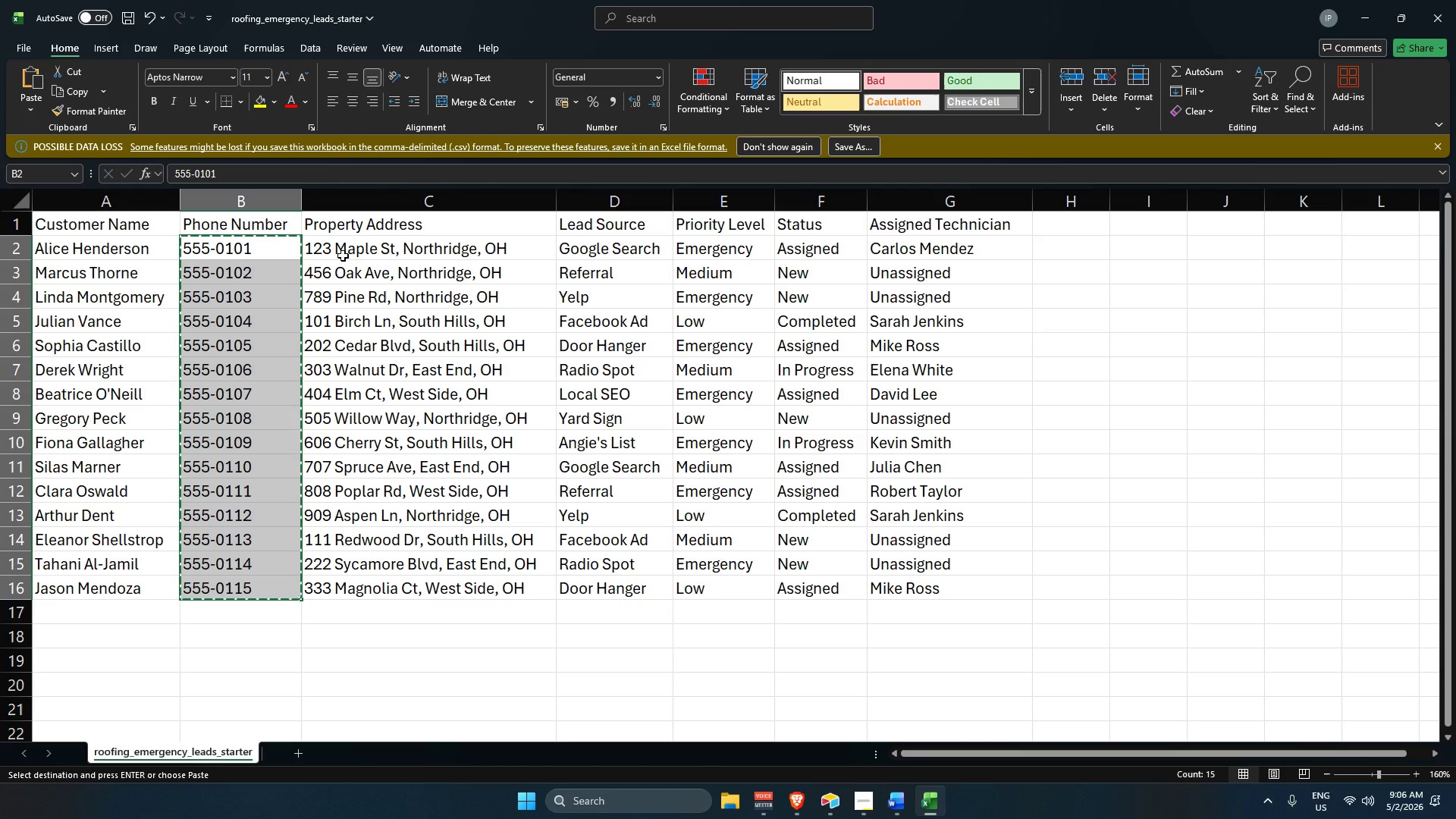 
left_click_drag(start_coordinate=[345, 248], to_coordinate=[360, 577])
 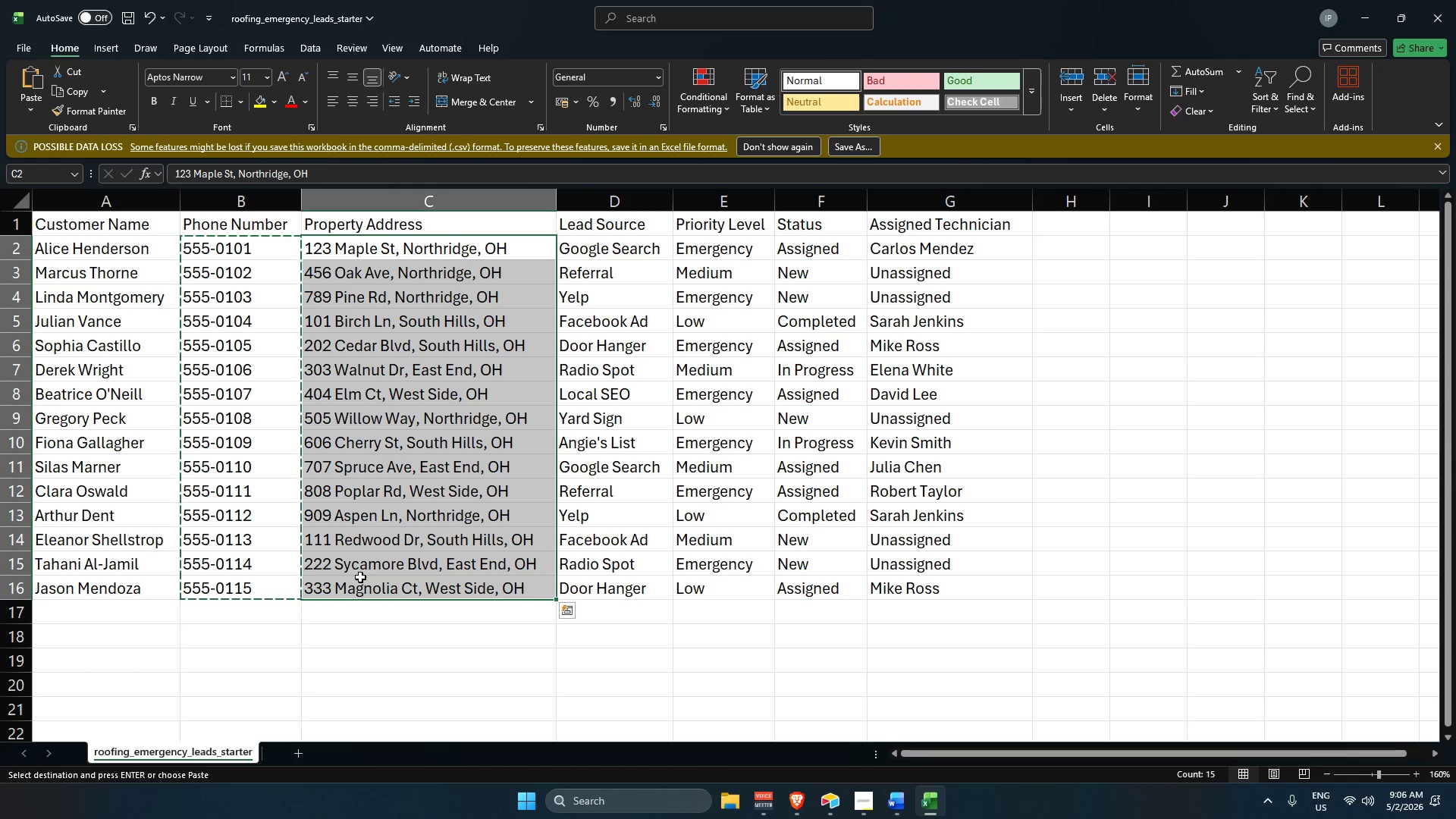 
key(Control+C)
 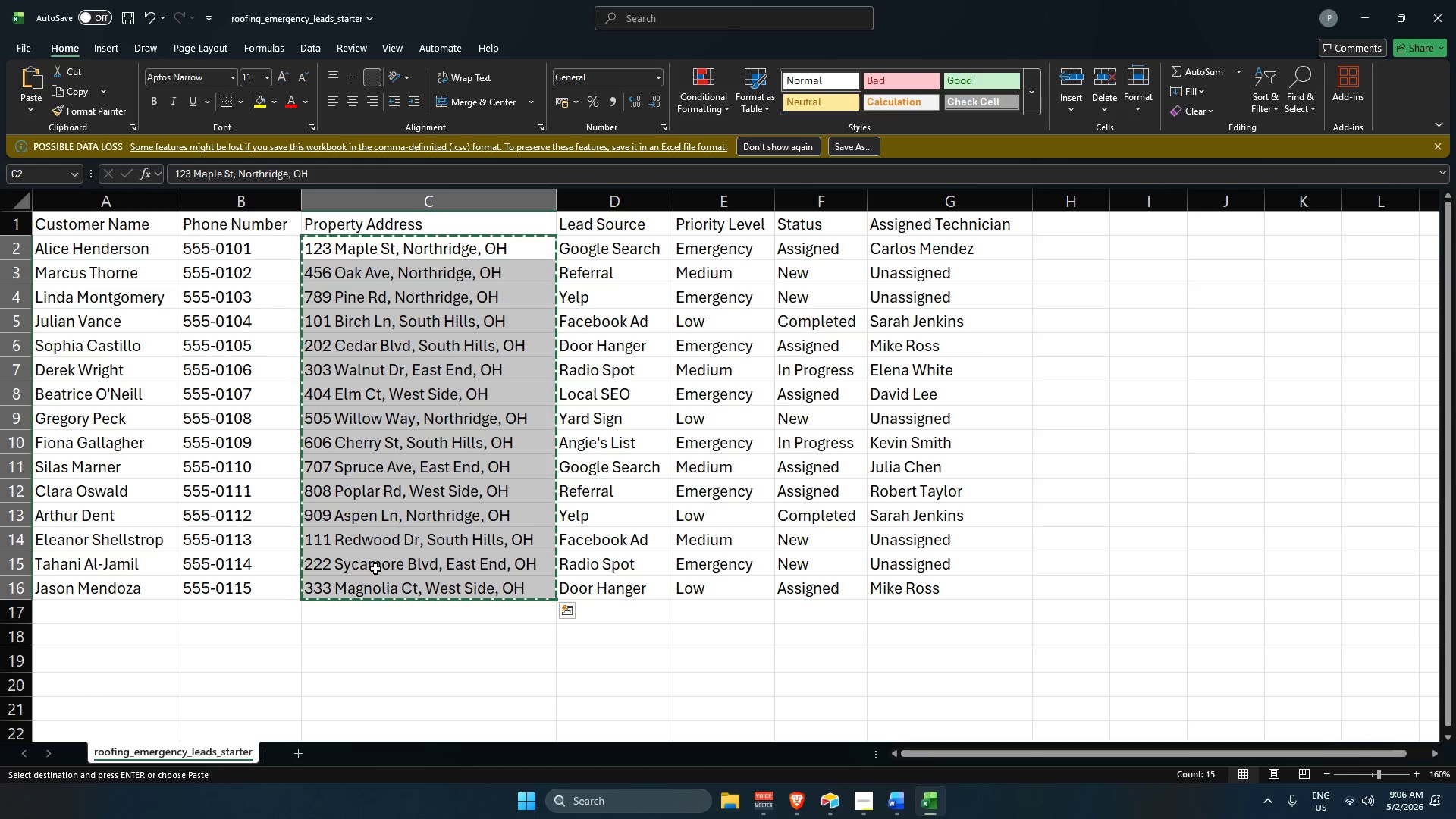 
key(Alt+AltLeft)
 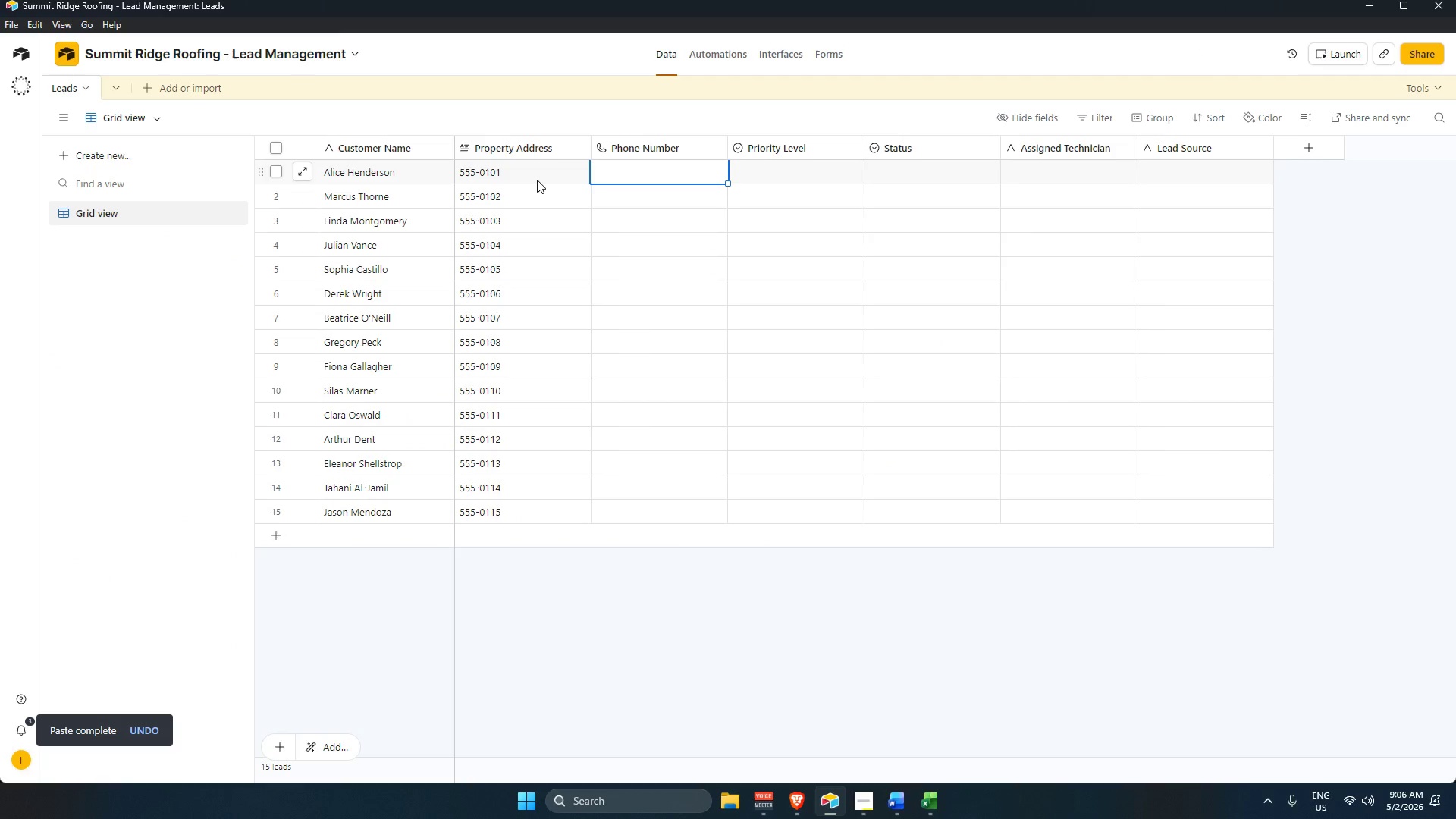 
key(Alt+Tab)
 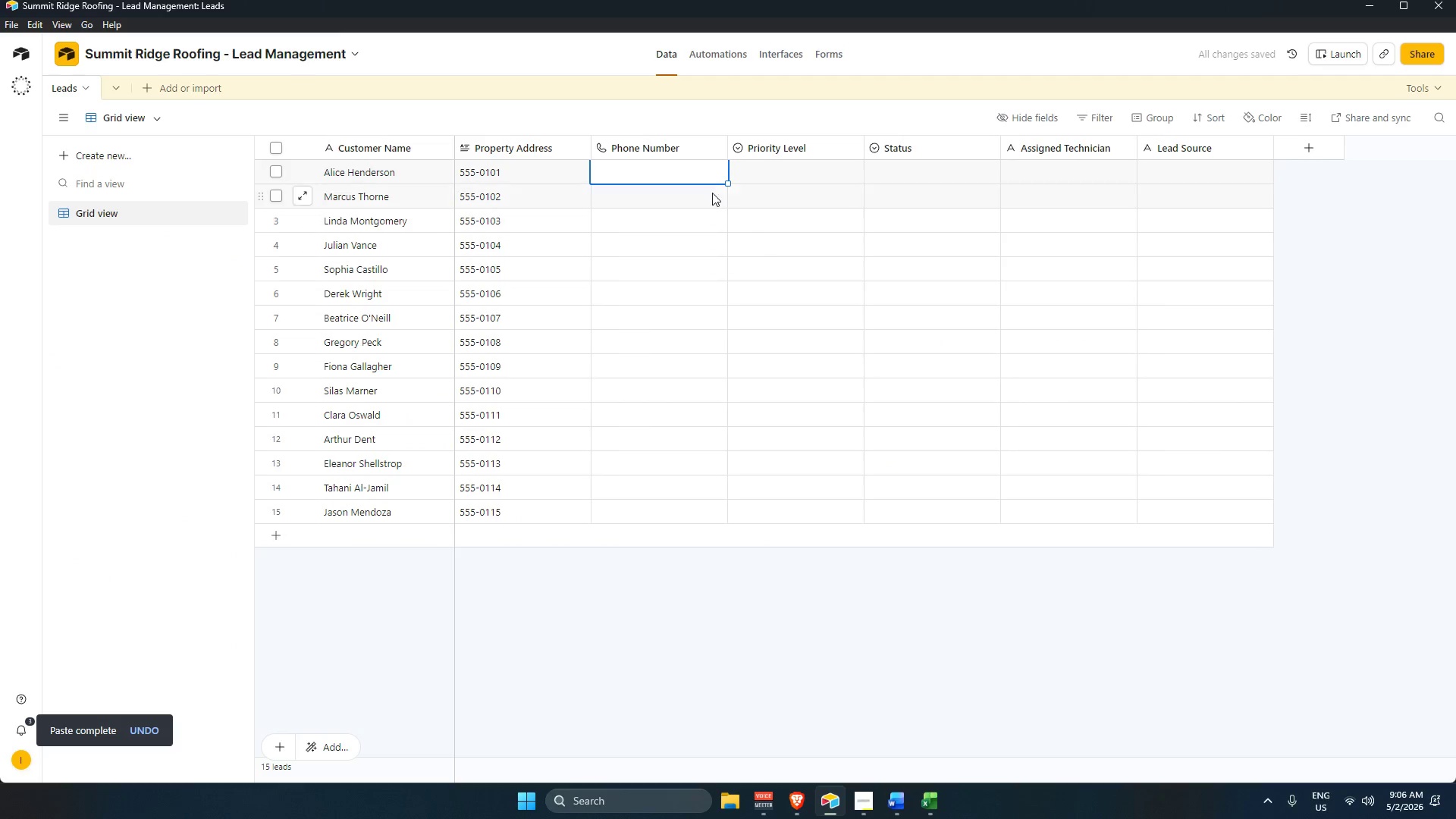 
left_click([524, 176])
 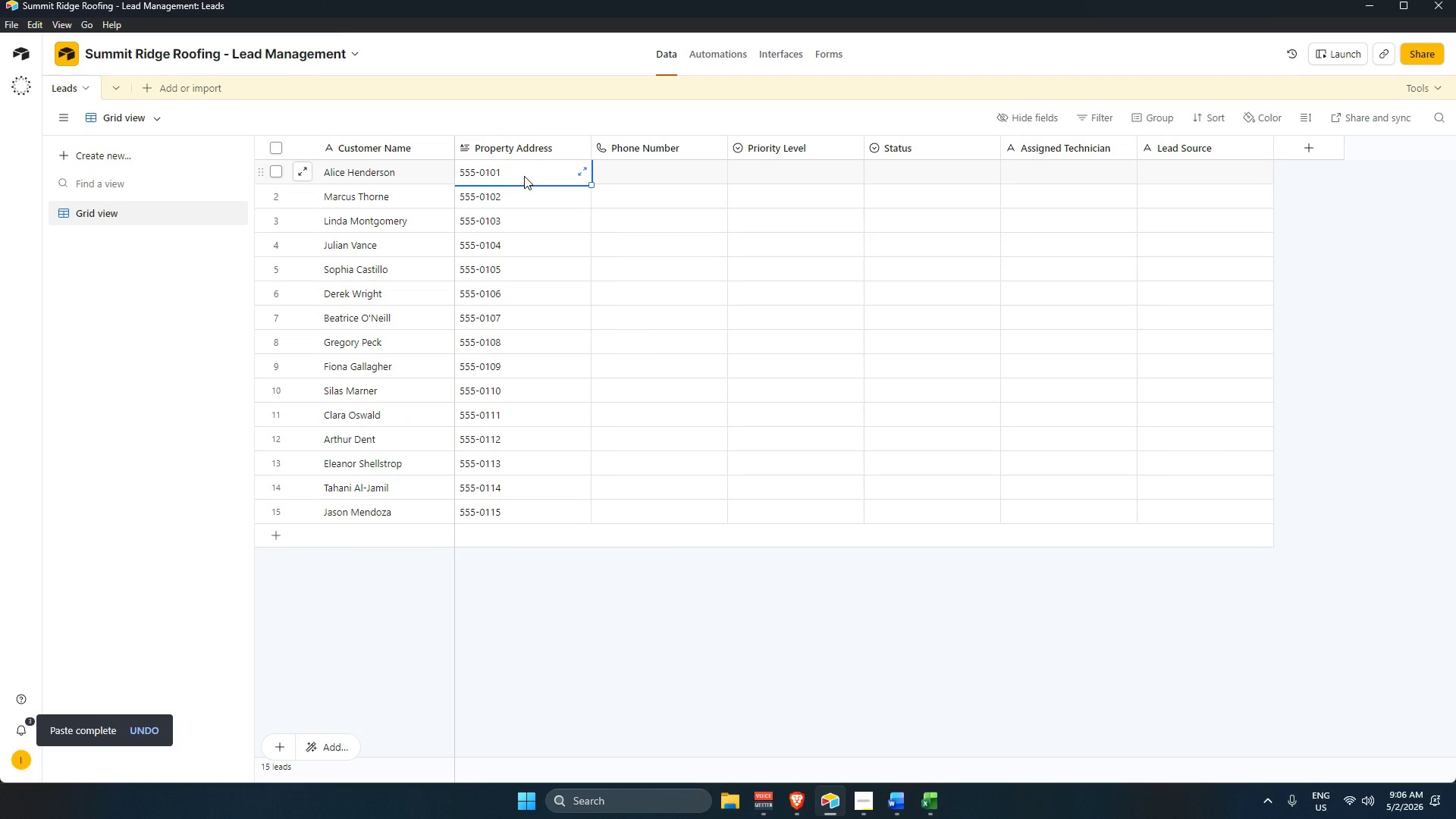 
key(Control+V)
 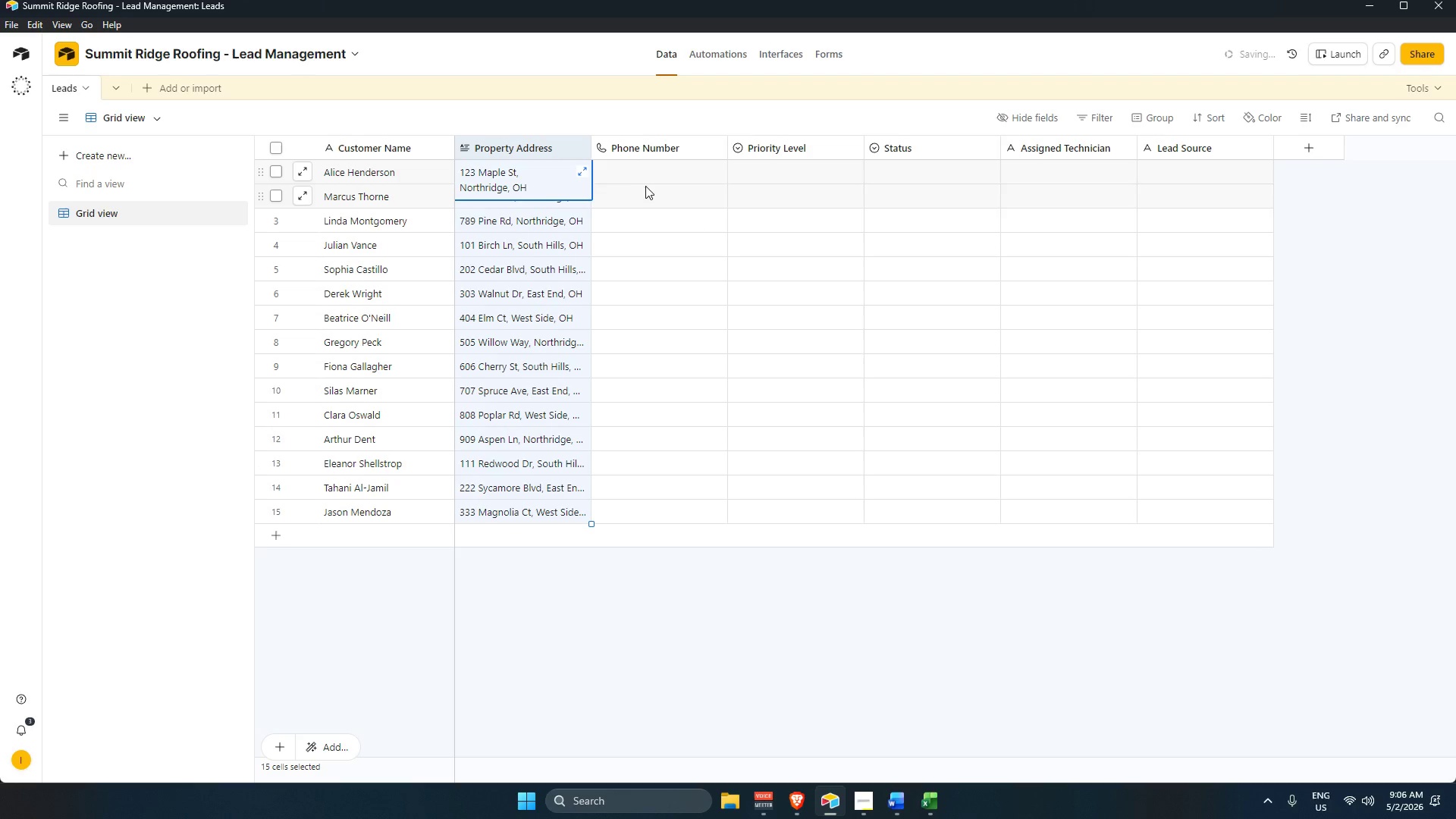 
key(Alt+AltLeft)
 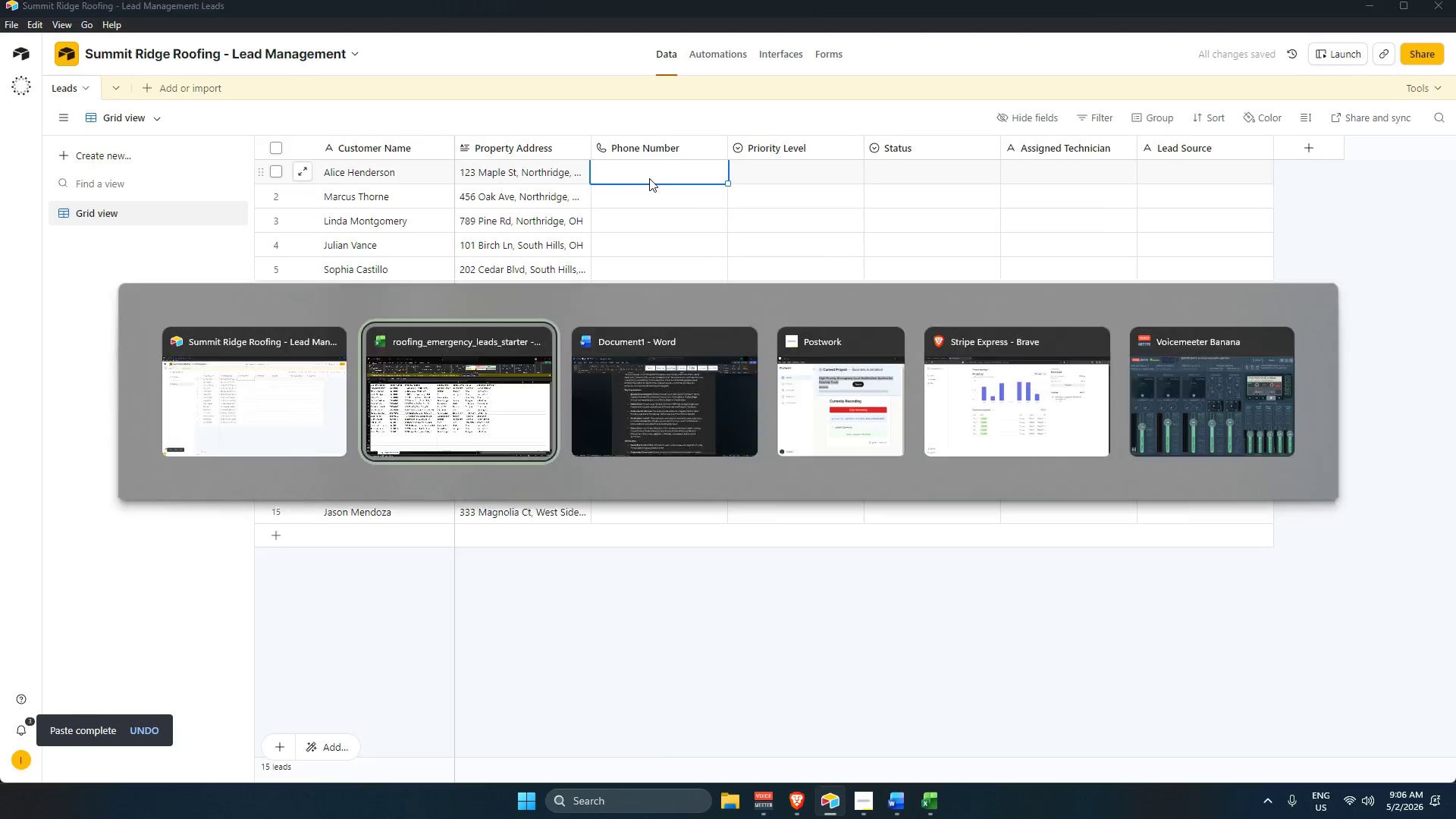 
key(Alt+Tab)
 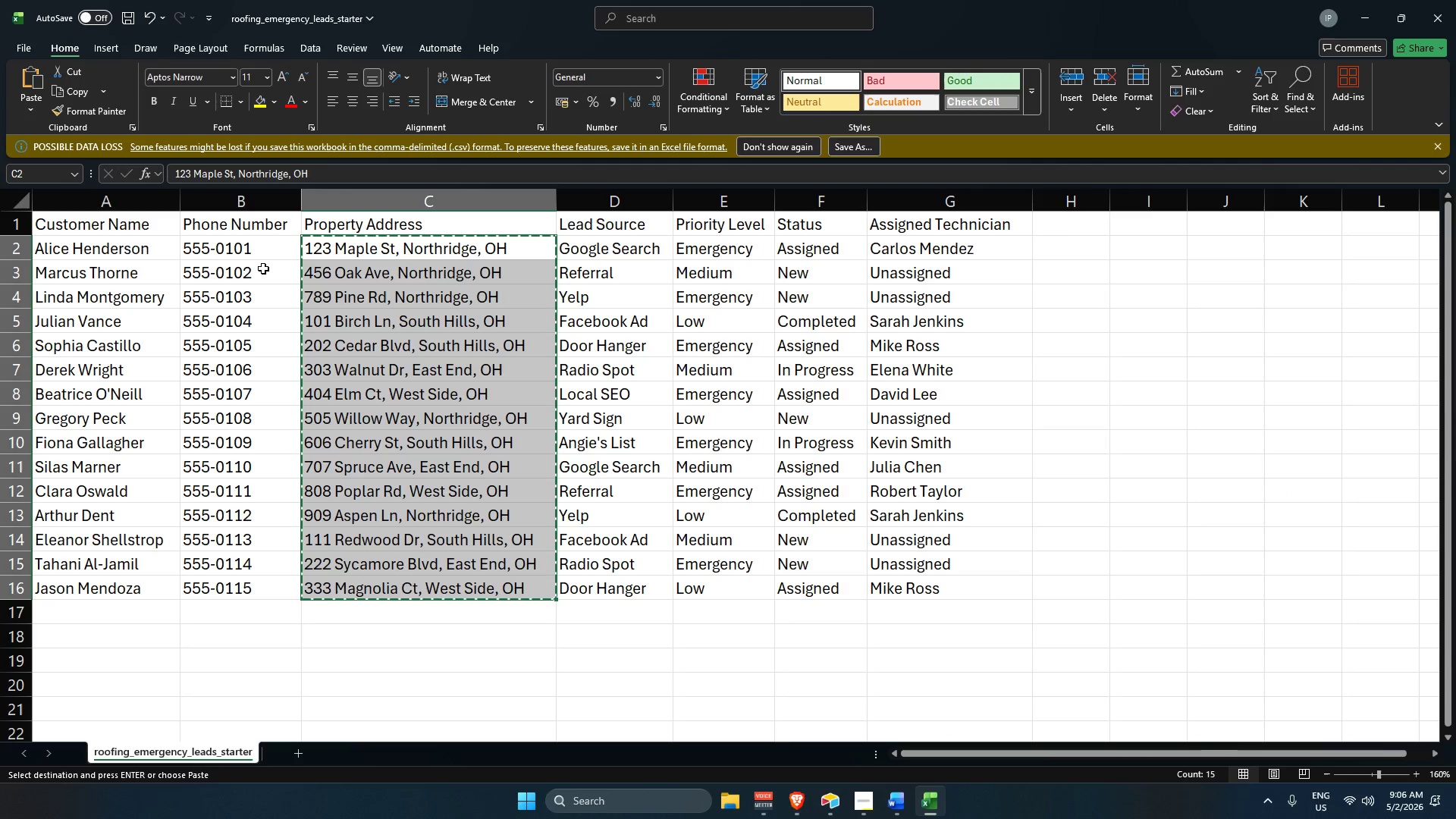 
left_click_drag(start_coordinate=[249, 254], to_coordinate=[268, 584])
 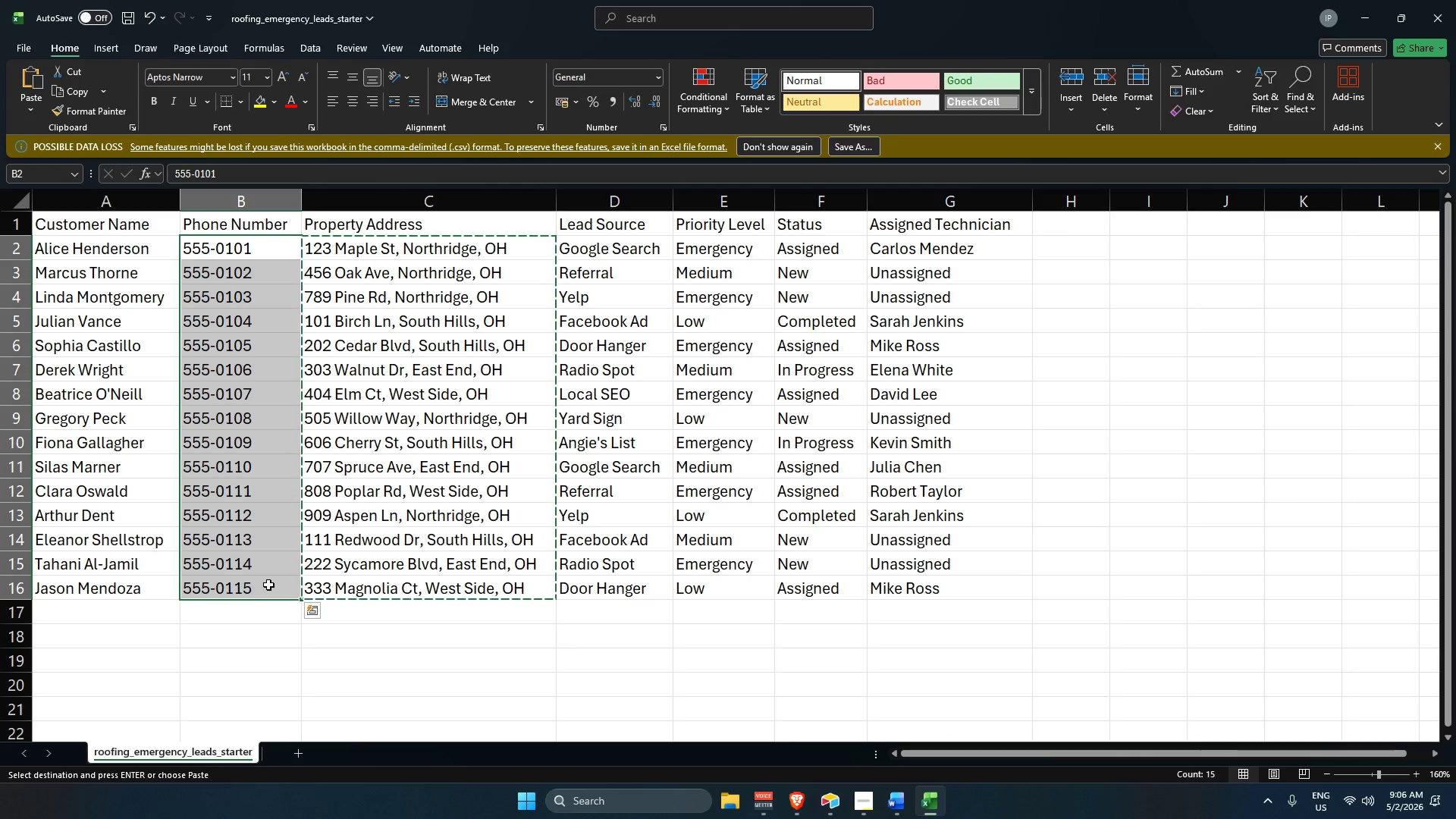 
key(Control+C)
 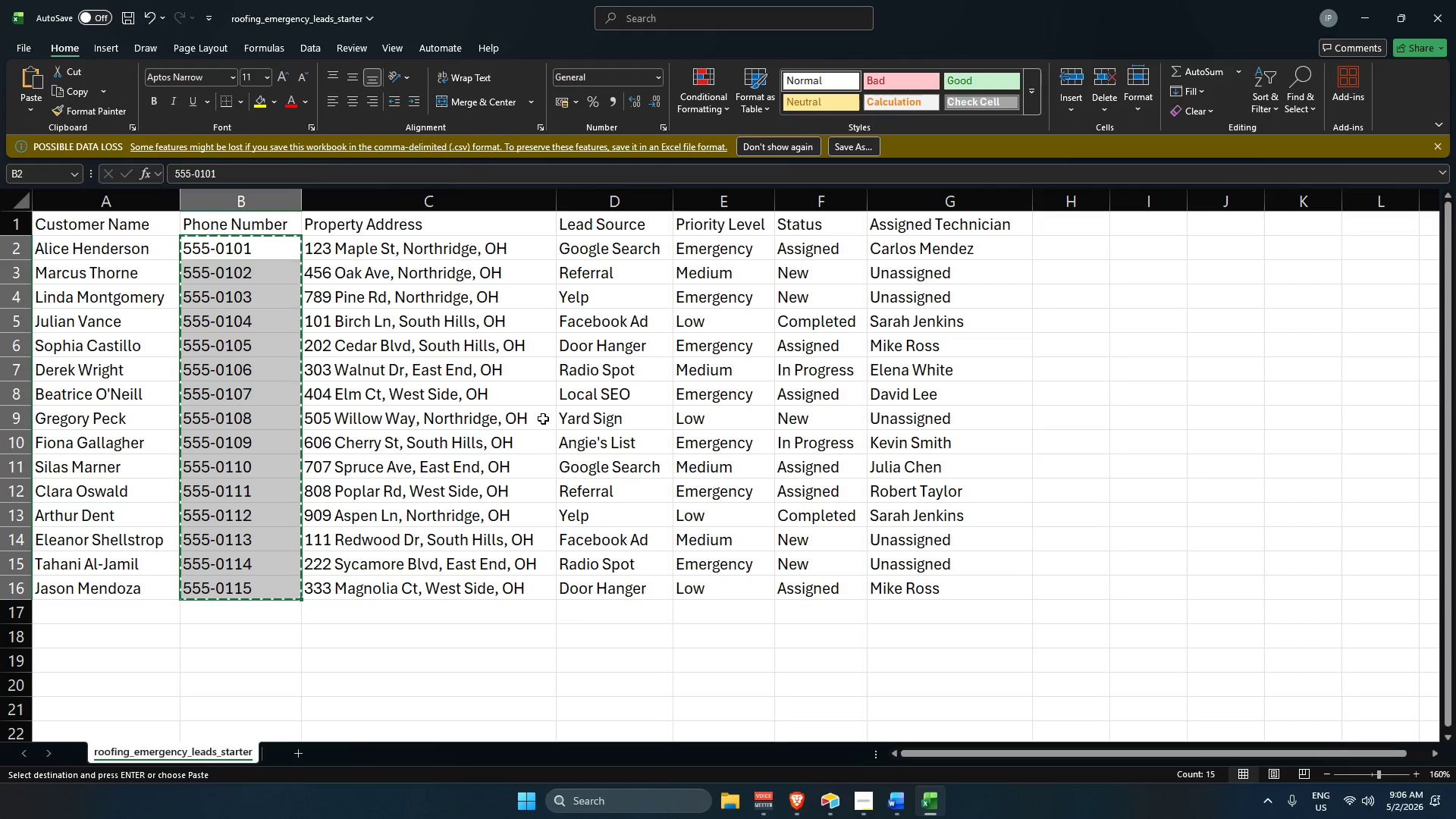 
key(Alt+AltLeft)
 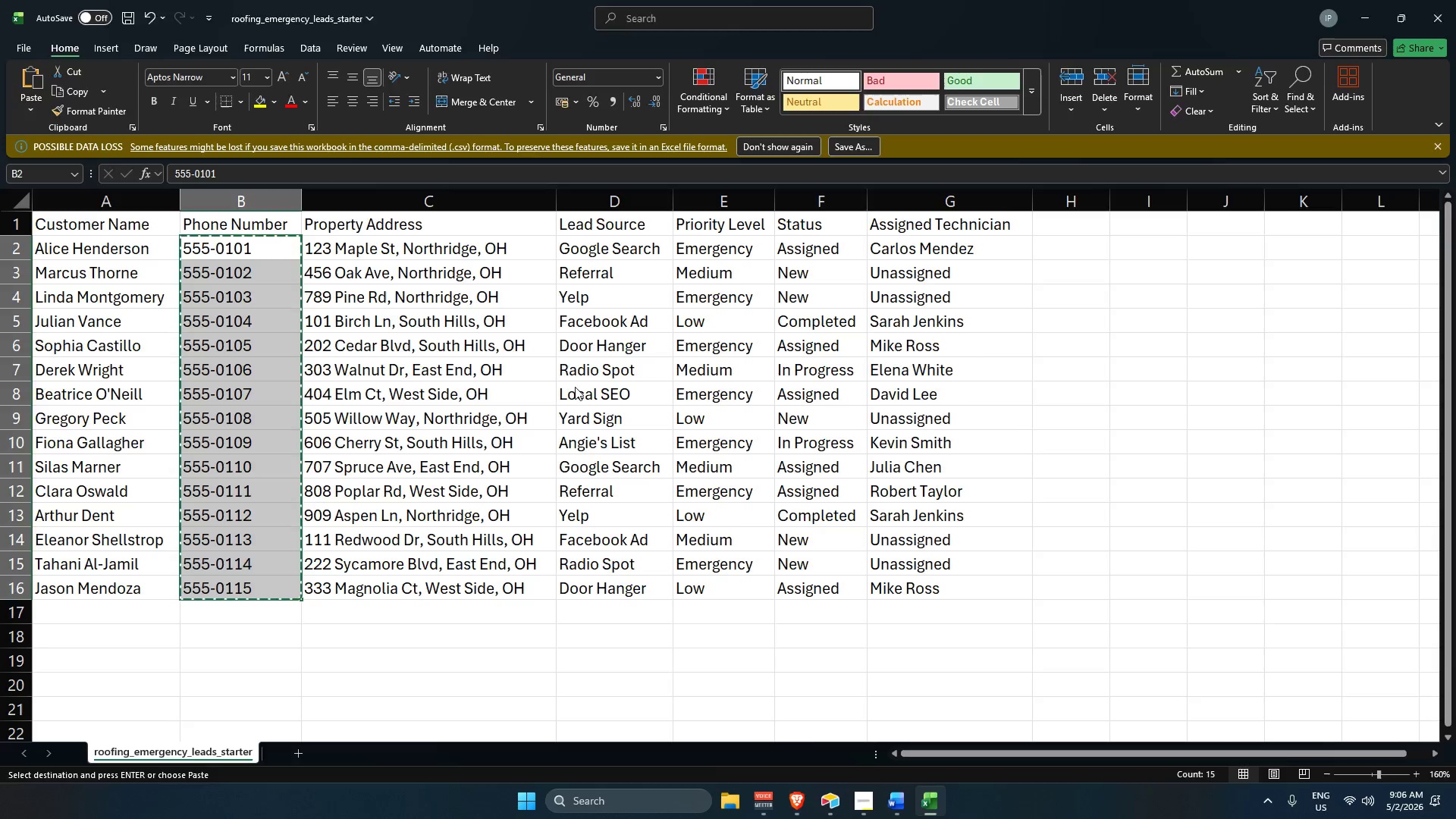 
key(Alt+Tab)
 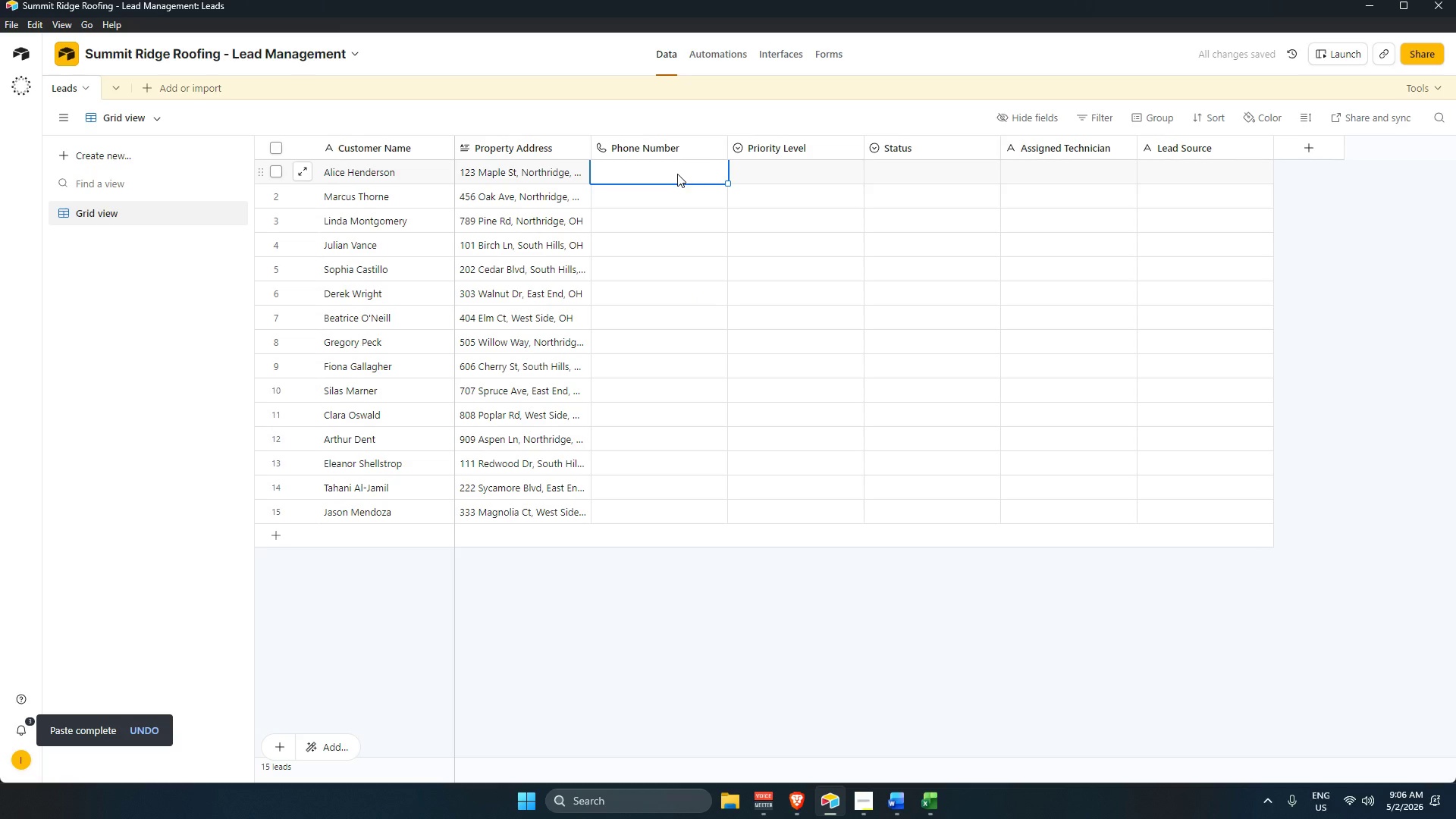 
key(Control+V)
 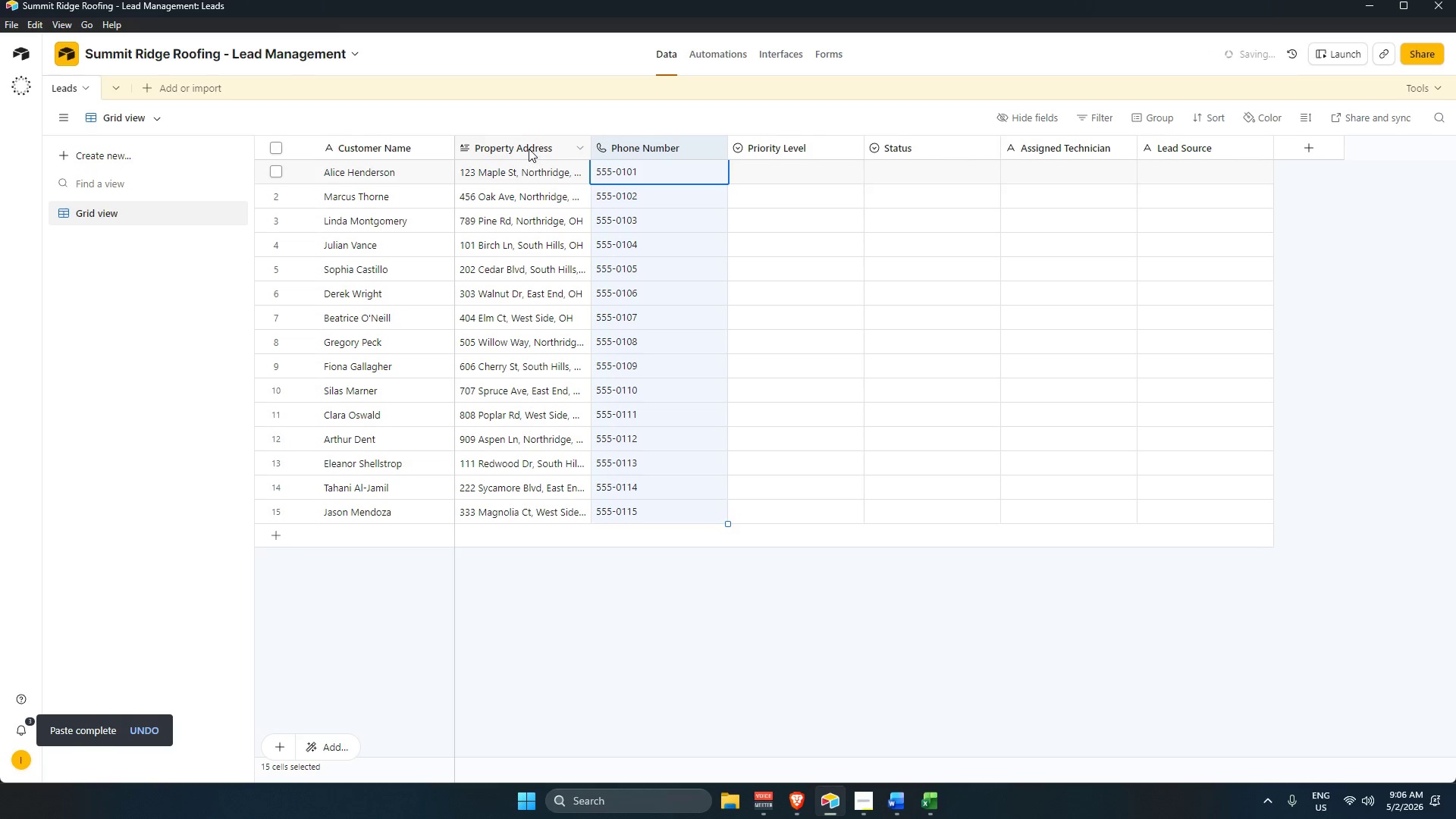 
left_click_drag(start_coordinate=[526, 146], to_coordinate=[648, 158])
 